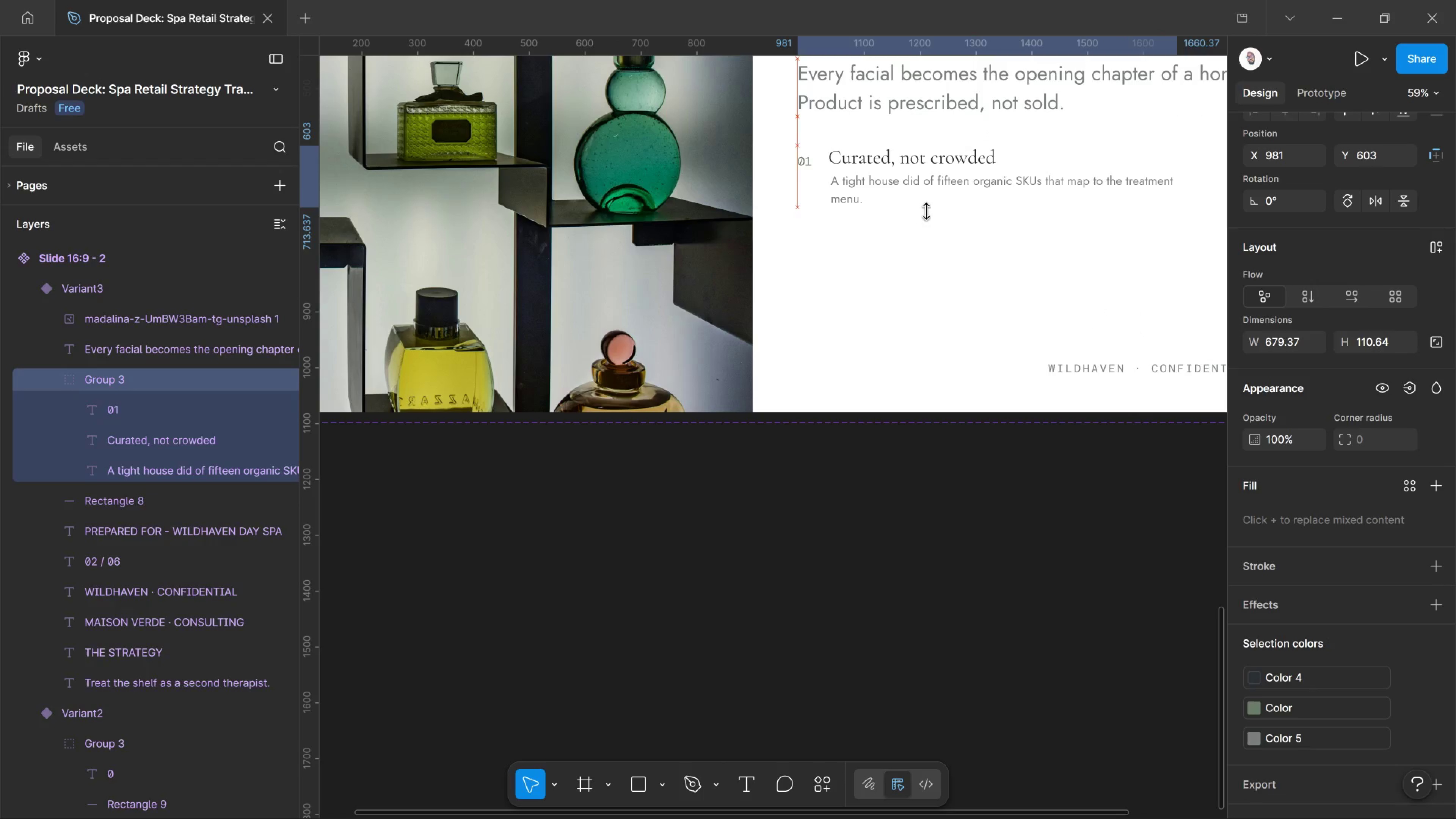 
key(Shift+ArrowUp)
 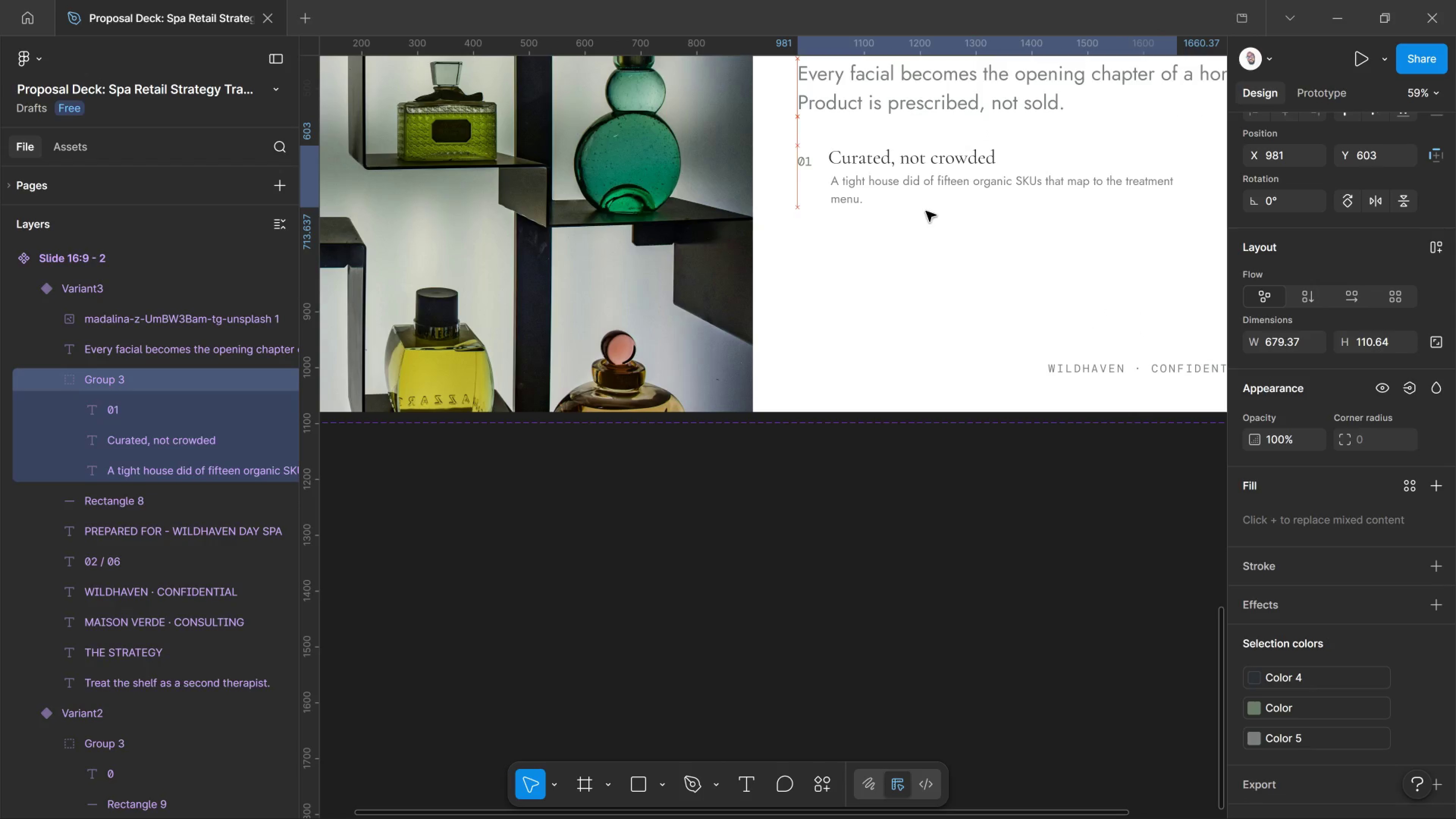 
key(Shift+ArrowUp)
 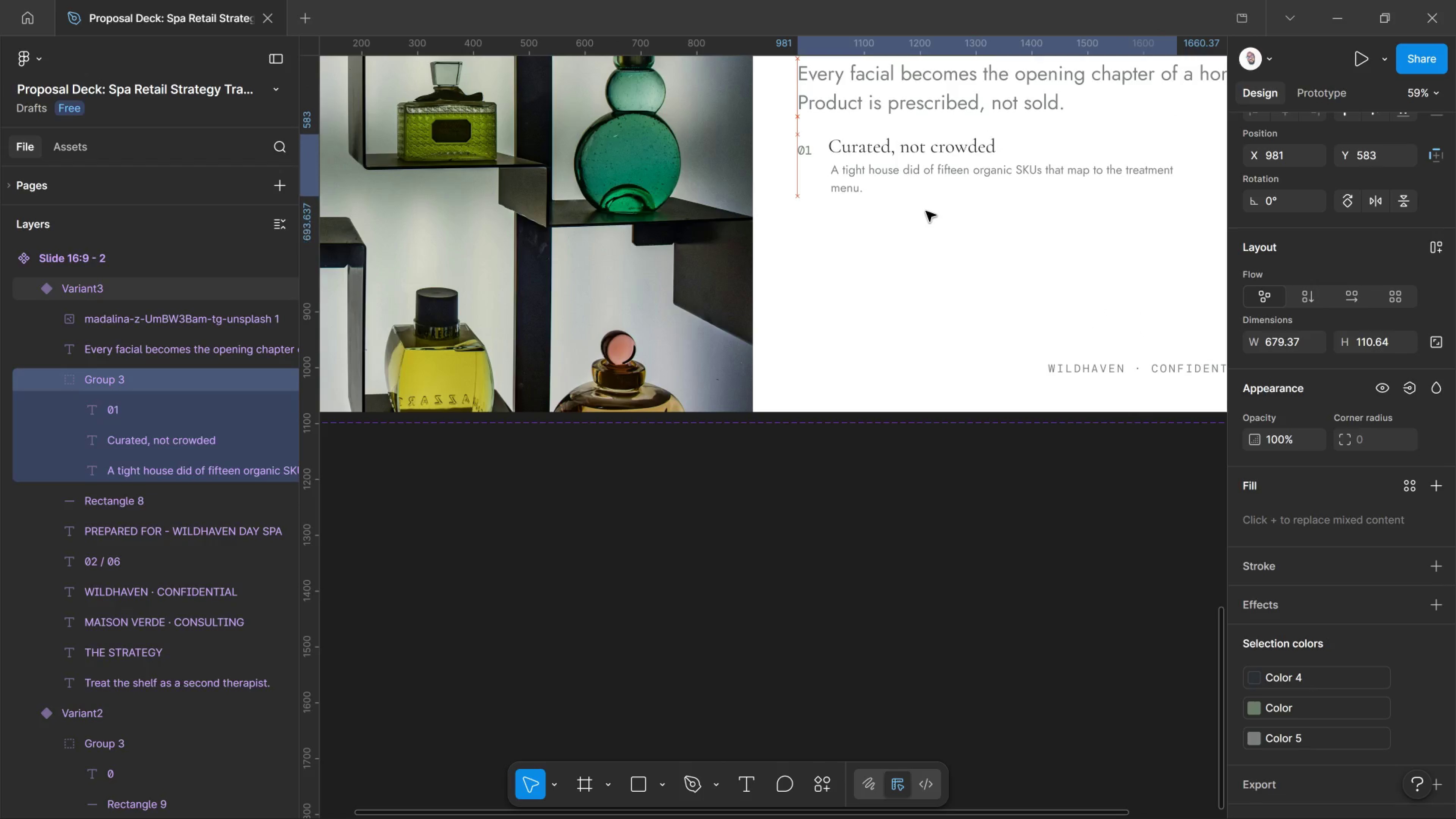 
key(Shift+ArrowUp)
 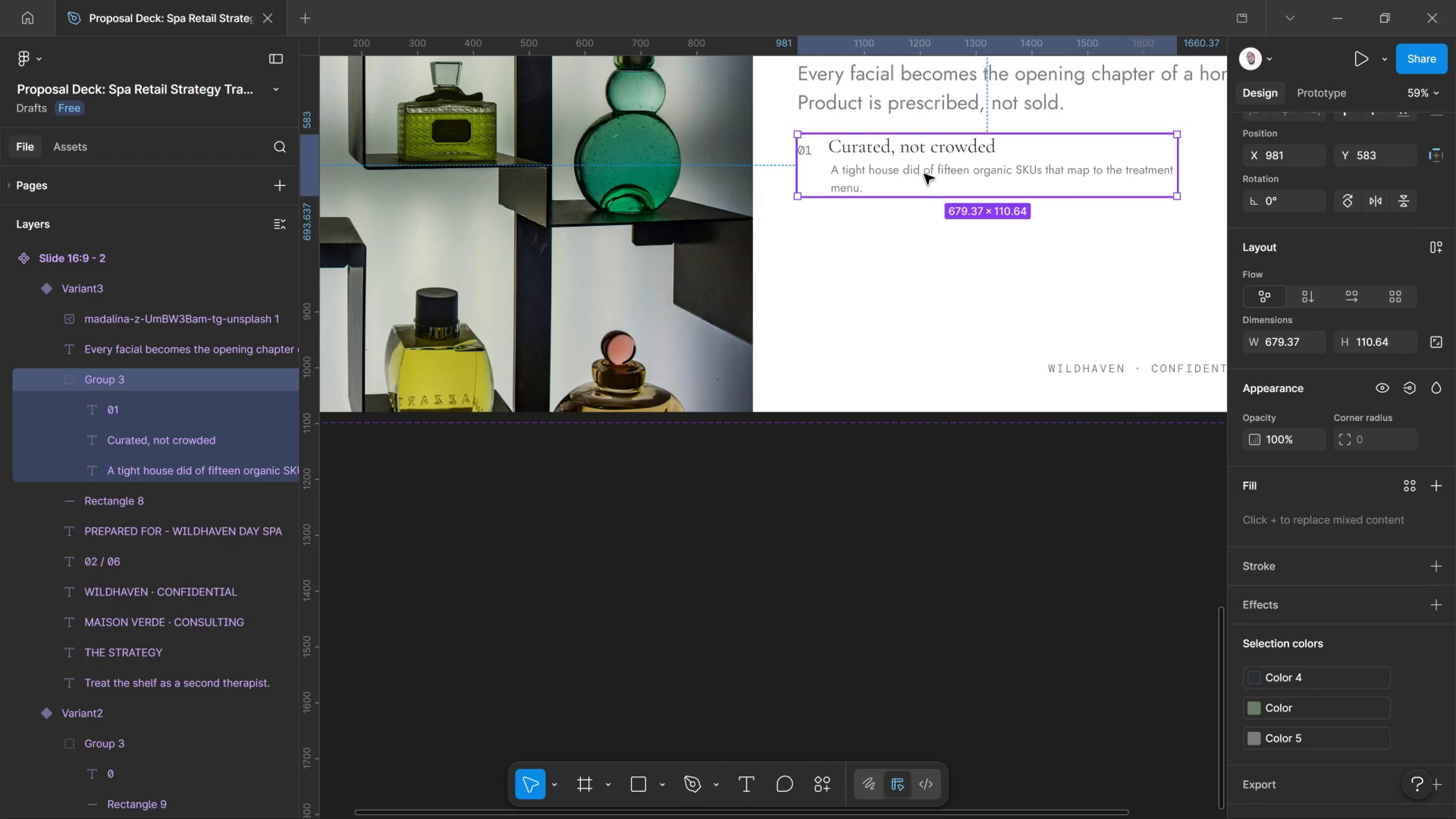 
hold_key(key=AltLeft, duration=2.02)
left_click_drag(start_coordinate=[924, 174], to_coordinate=[928, 244])
 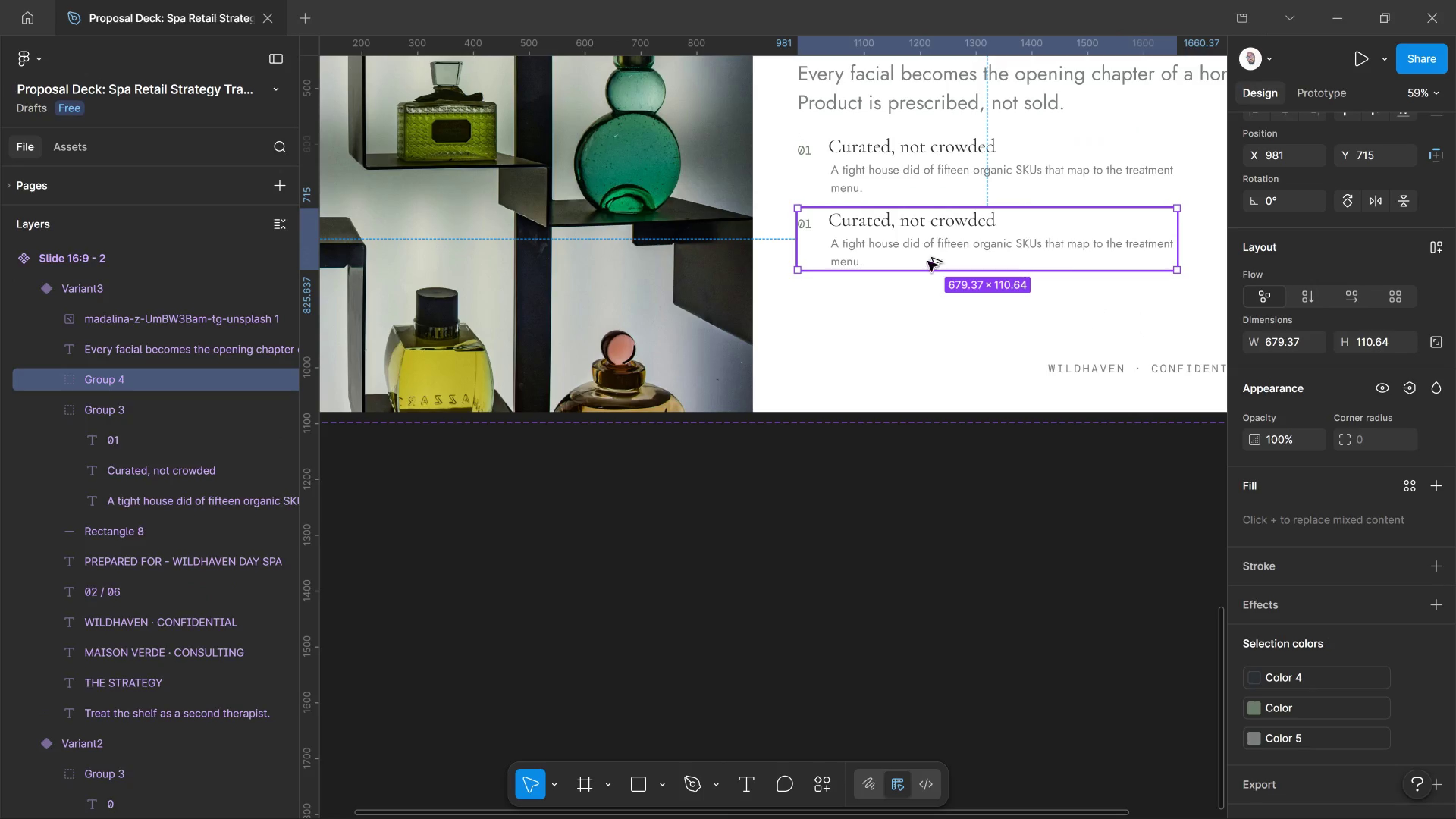 
hold_key(key=ShiftLeft, duration=1.39)
 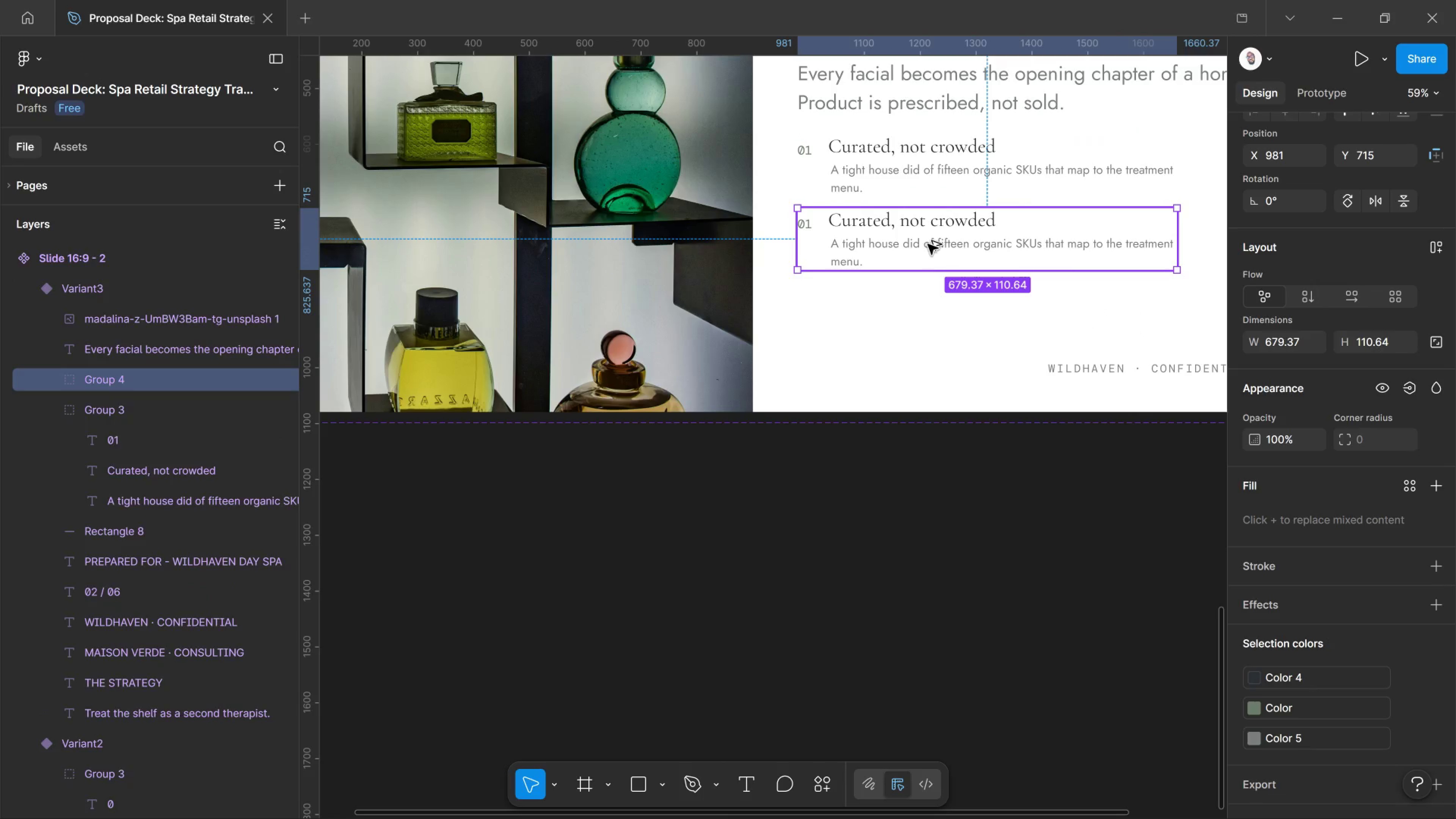 
hold_key(key=AltLeft, duration=4.38)
left_click_drag(start_coordinate=[928, 244], to_coordinate=[915, 318])
 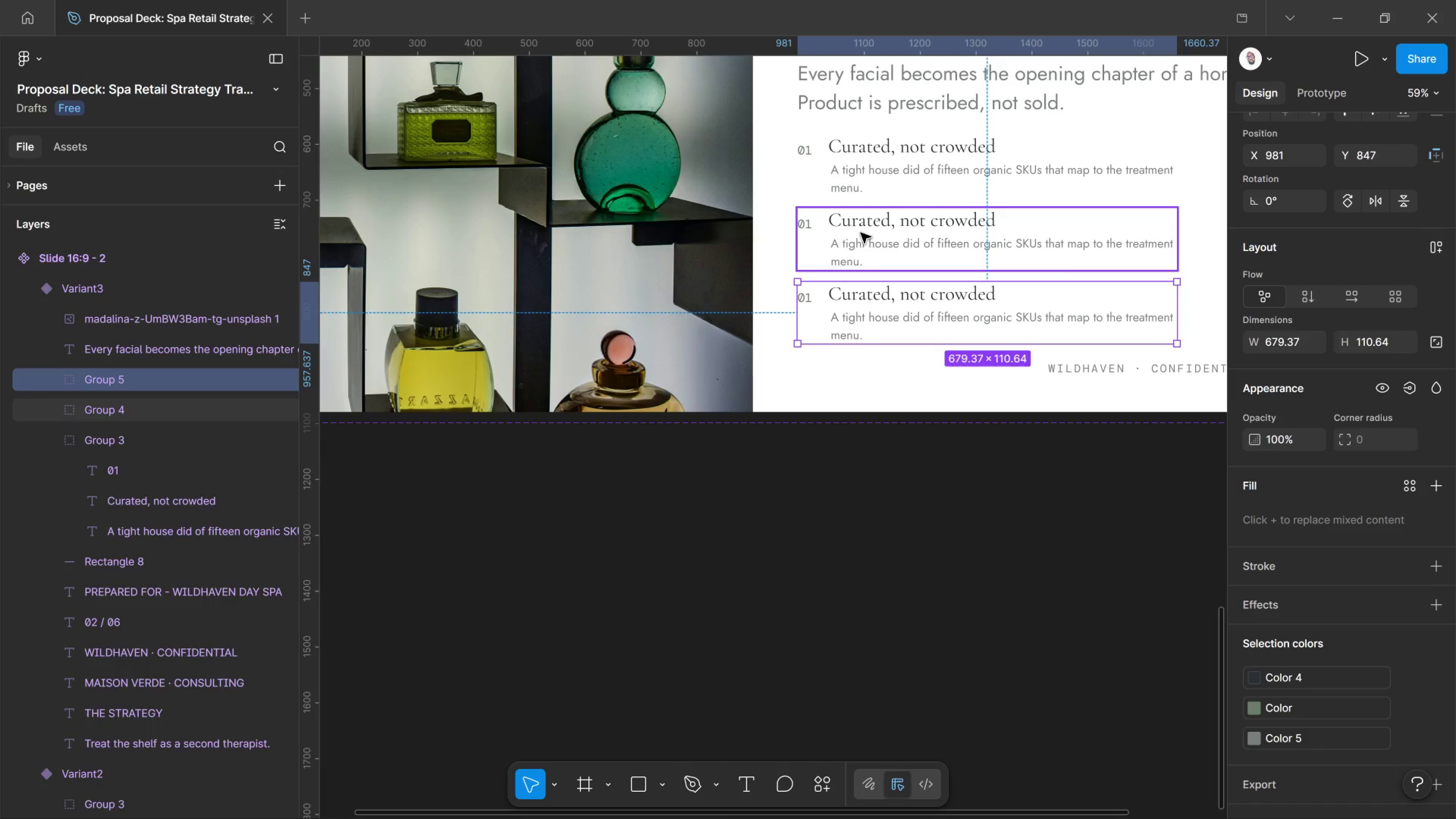 
hold_key(key=ShiftLeft, duration=3.73)
 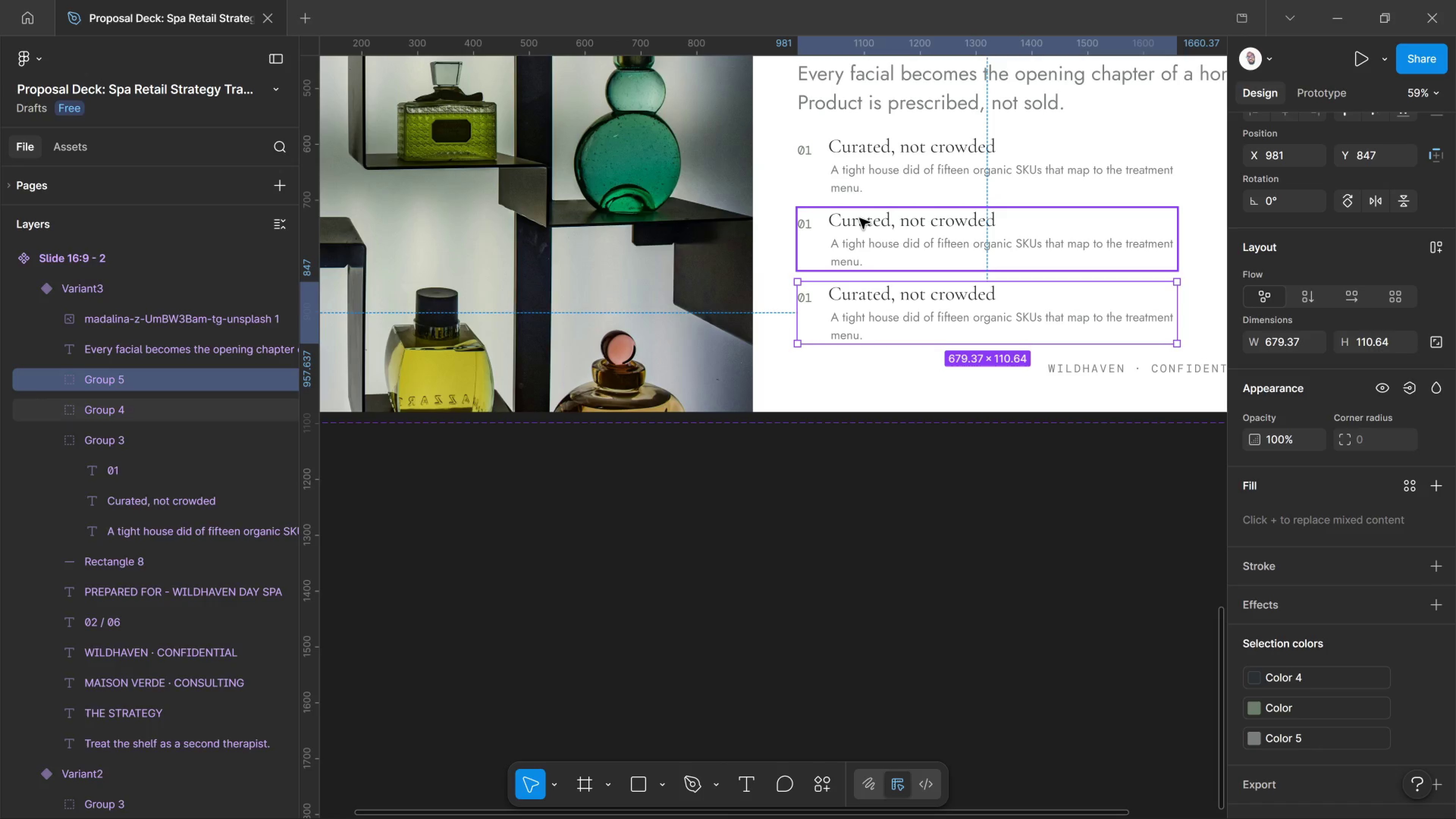 
double_click([860, 218])
 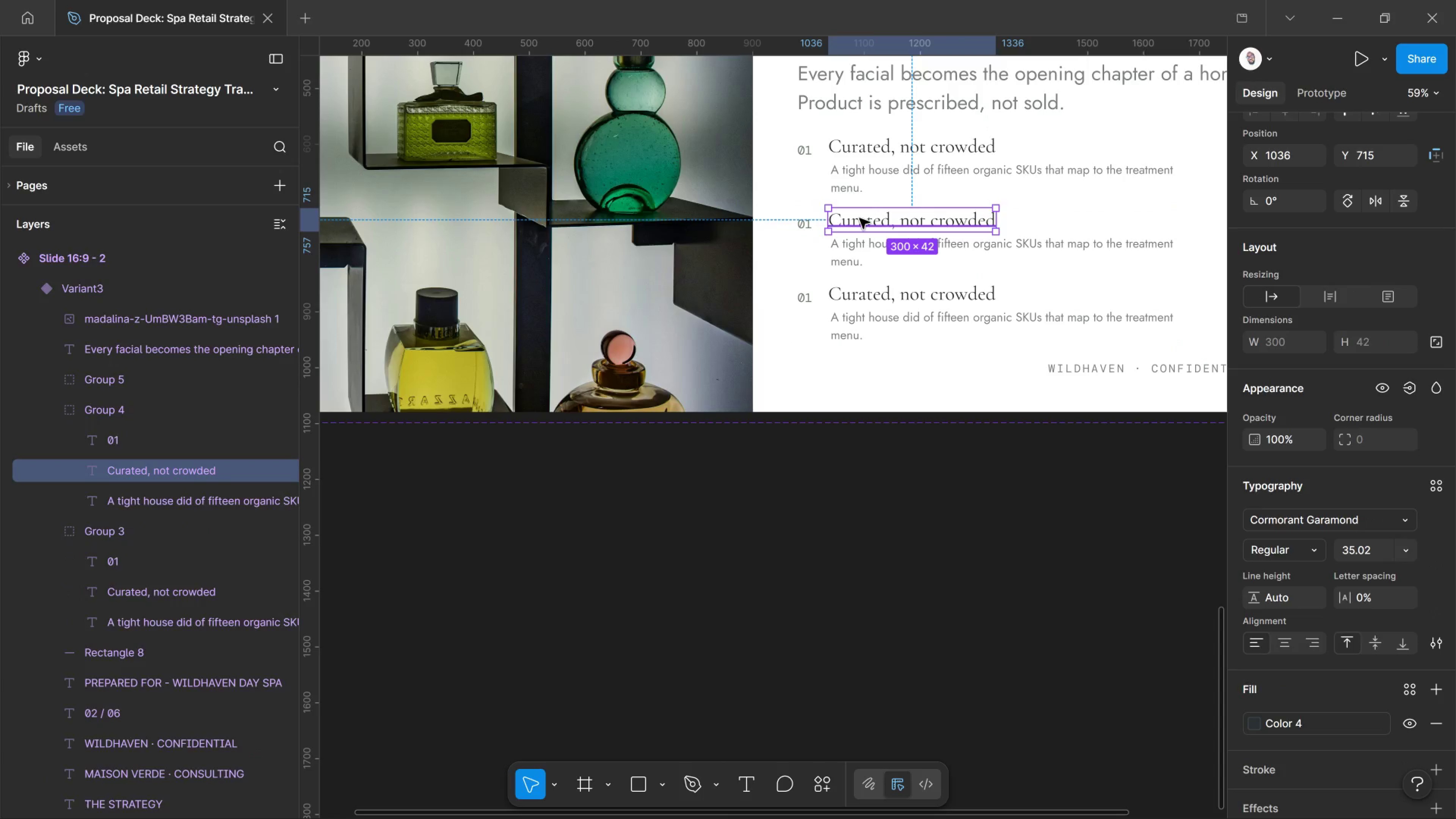 
double_click([860, 218])
 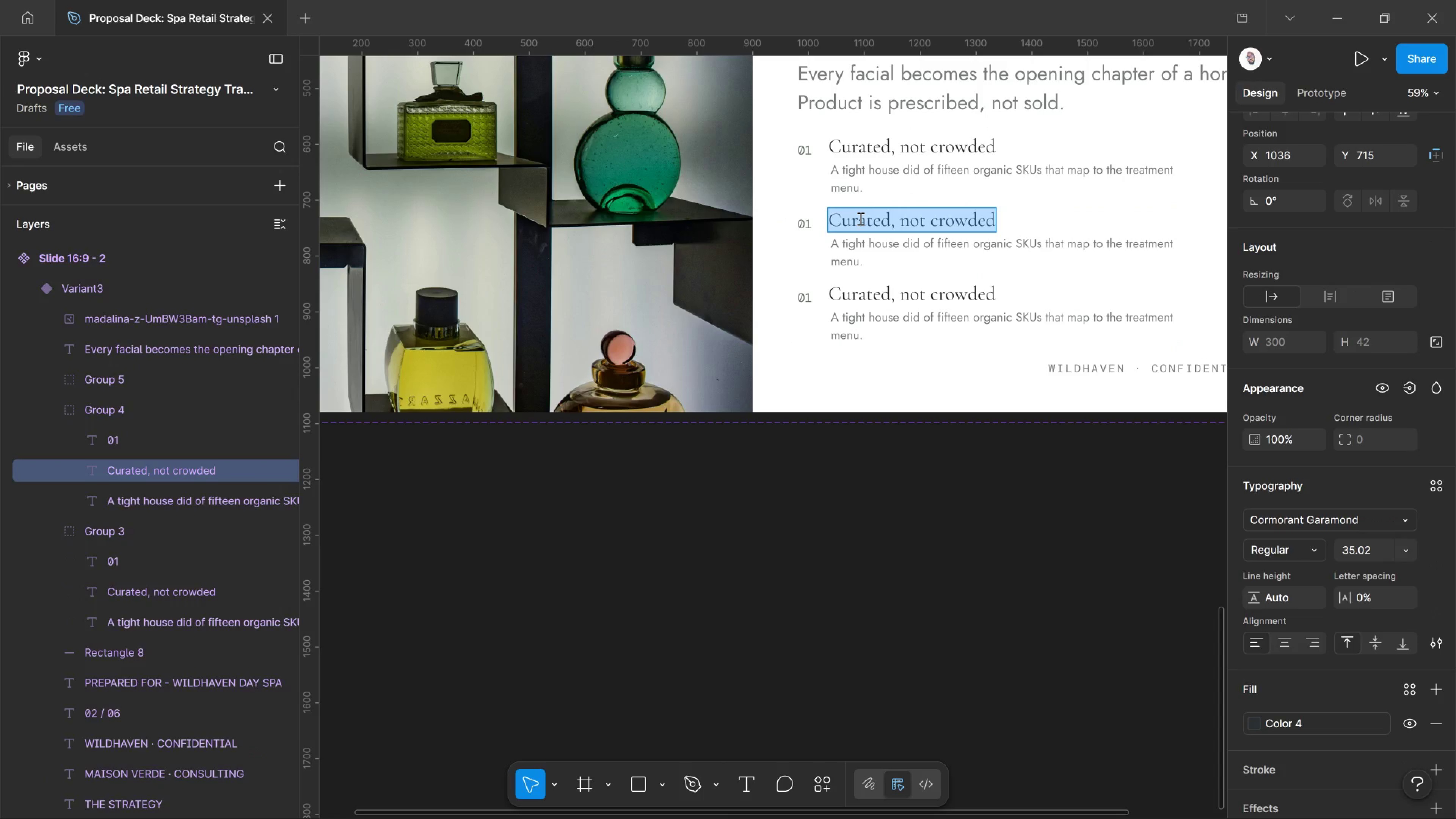 
type(Therapist -)
key(Backspace)
key(Backspace)
type(-led presec)
 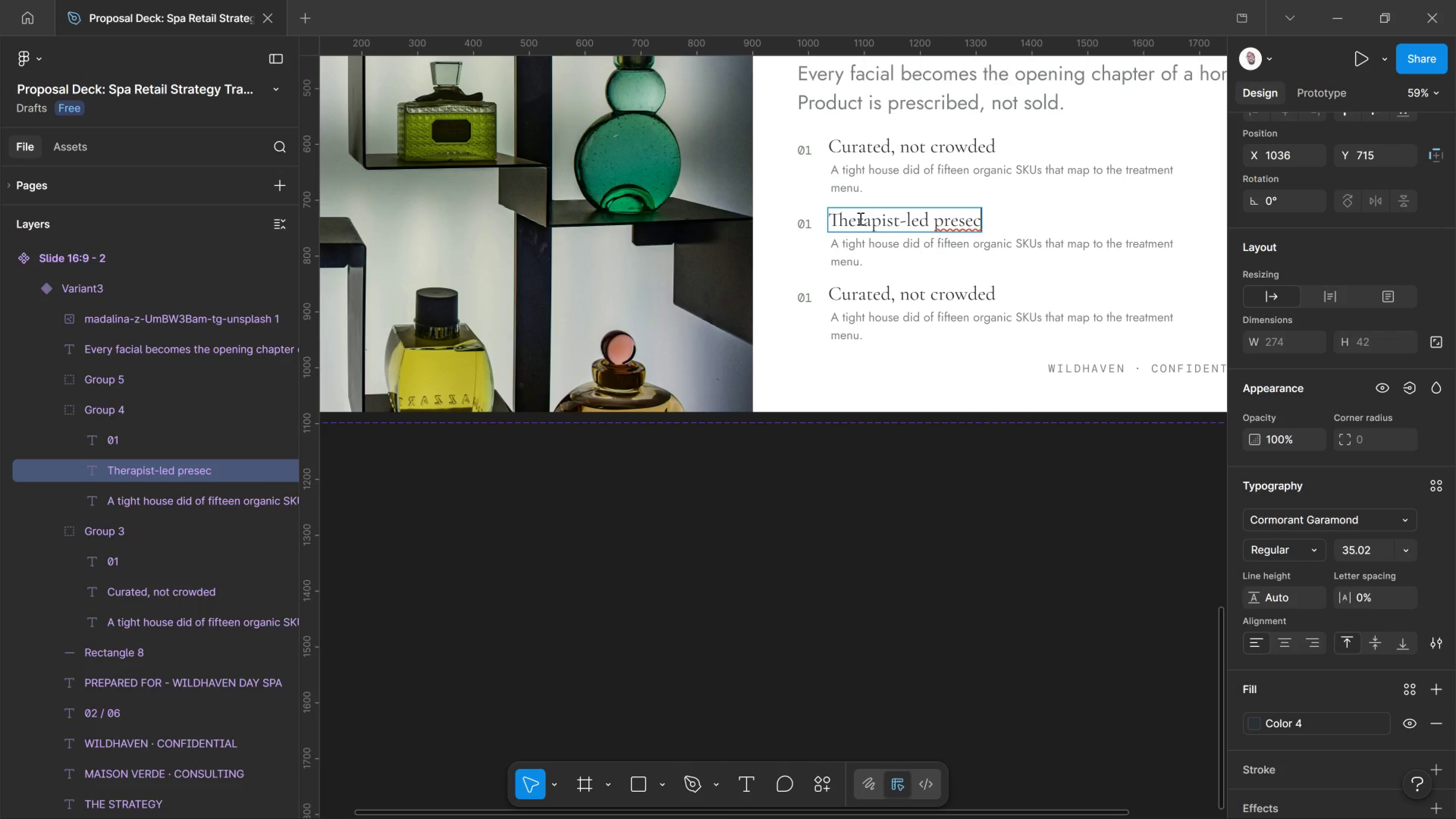 
key(Alt+Tab)
 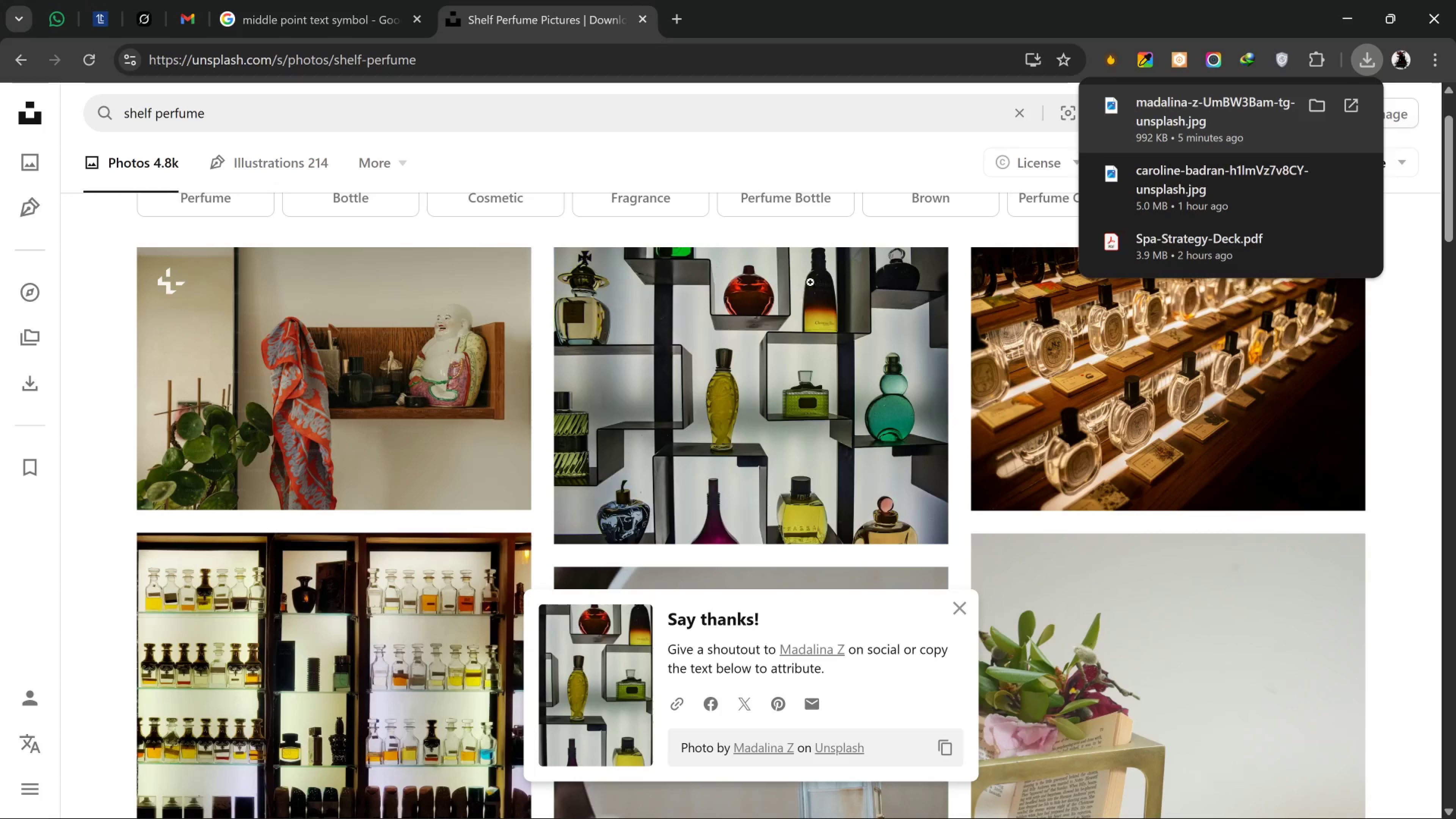 
scroll: coordinate [798, 348], scroll_direction: down, amount: 4.0
 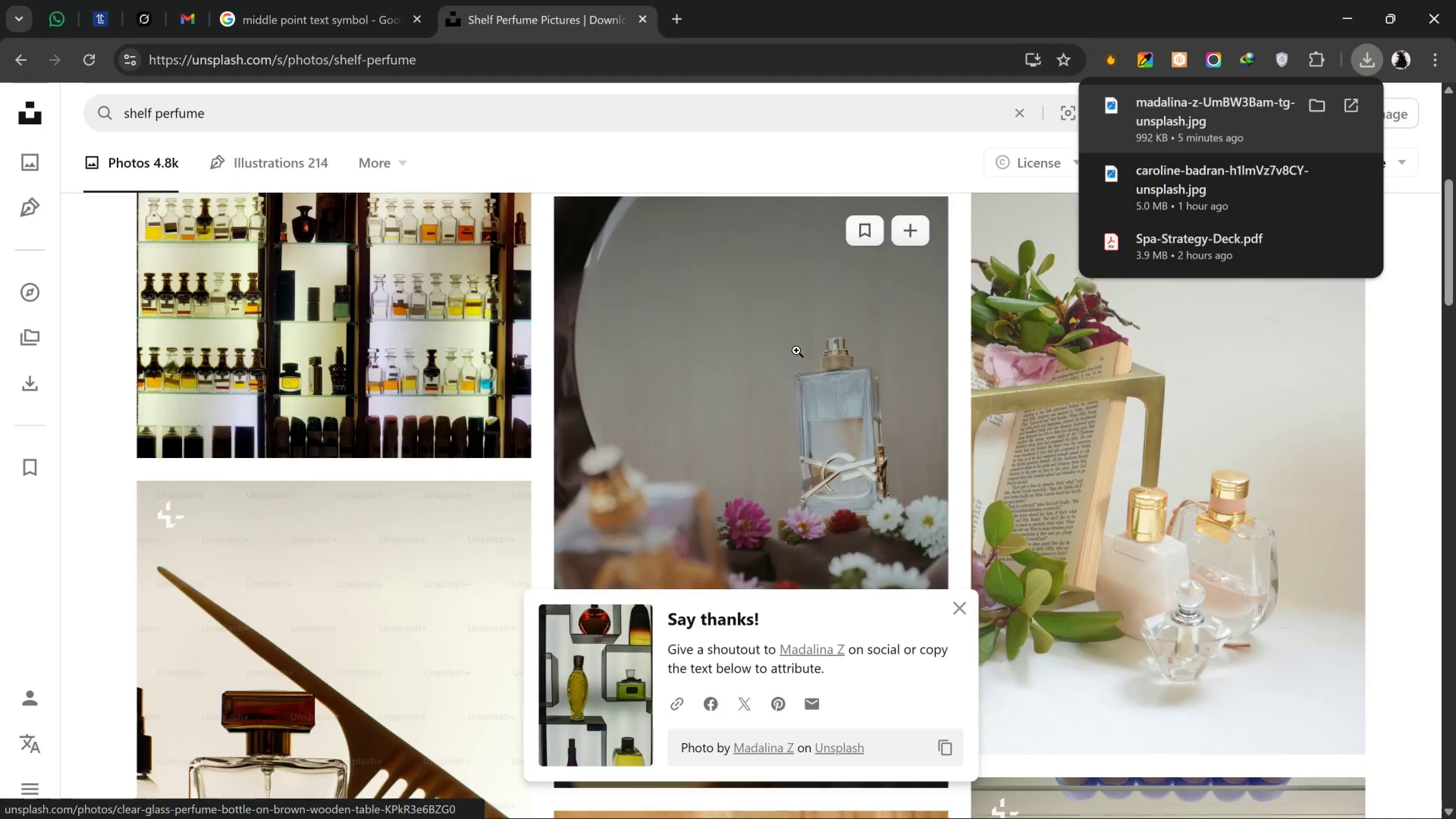 
scroll: coordinate [794, 348], scroll_direction: up, amount: 6.0
 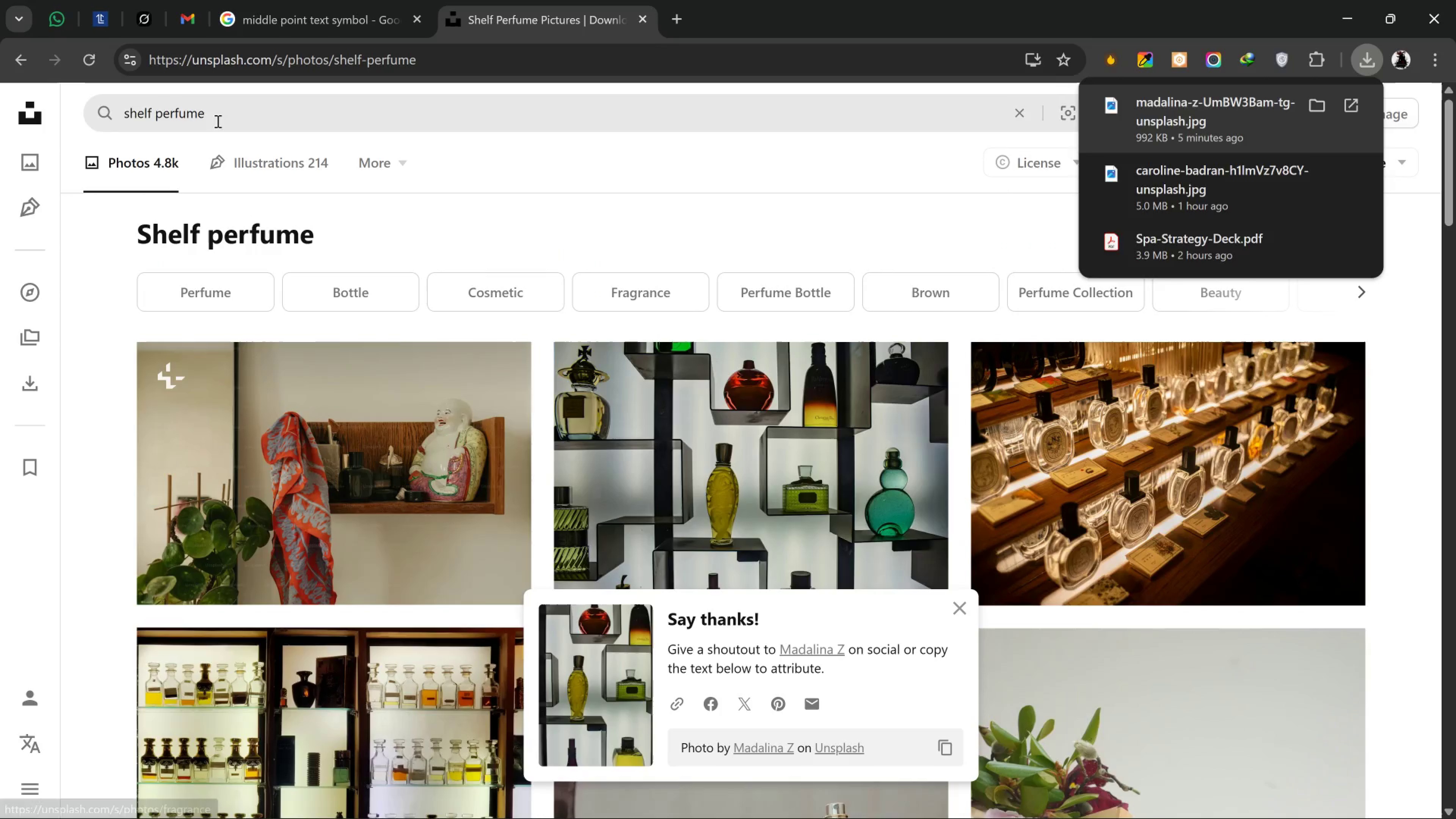 
left_click_drag(start_coordinate=[217, 121], to_coordinate=[168, 122])
 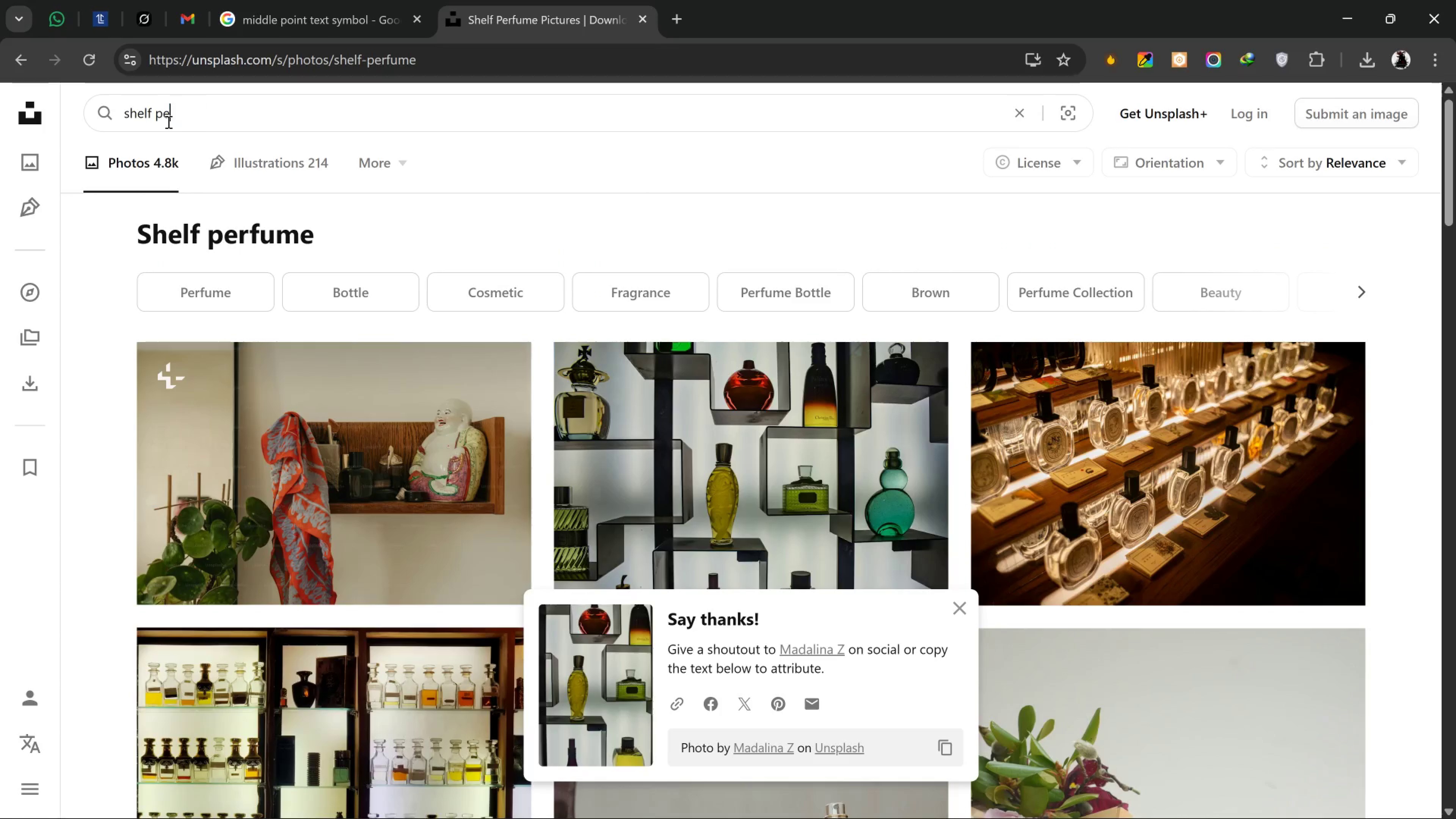 
key(Backspace)
key(Backspace)
type(rescription)
 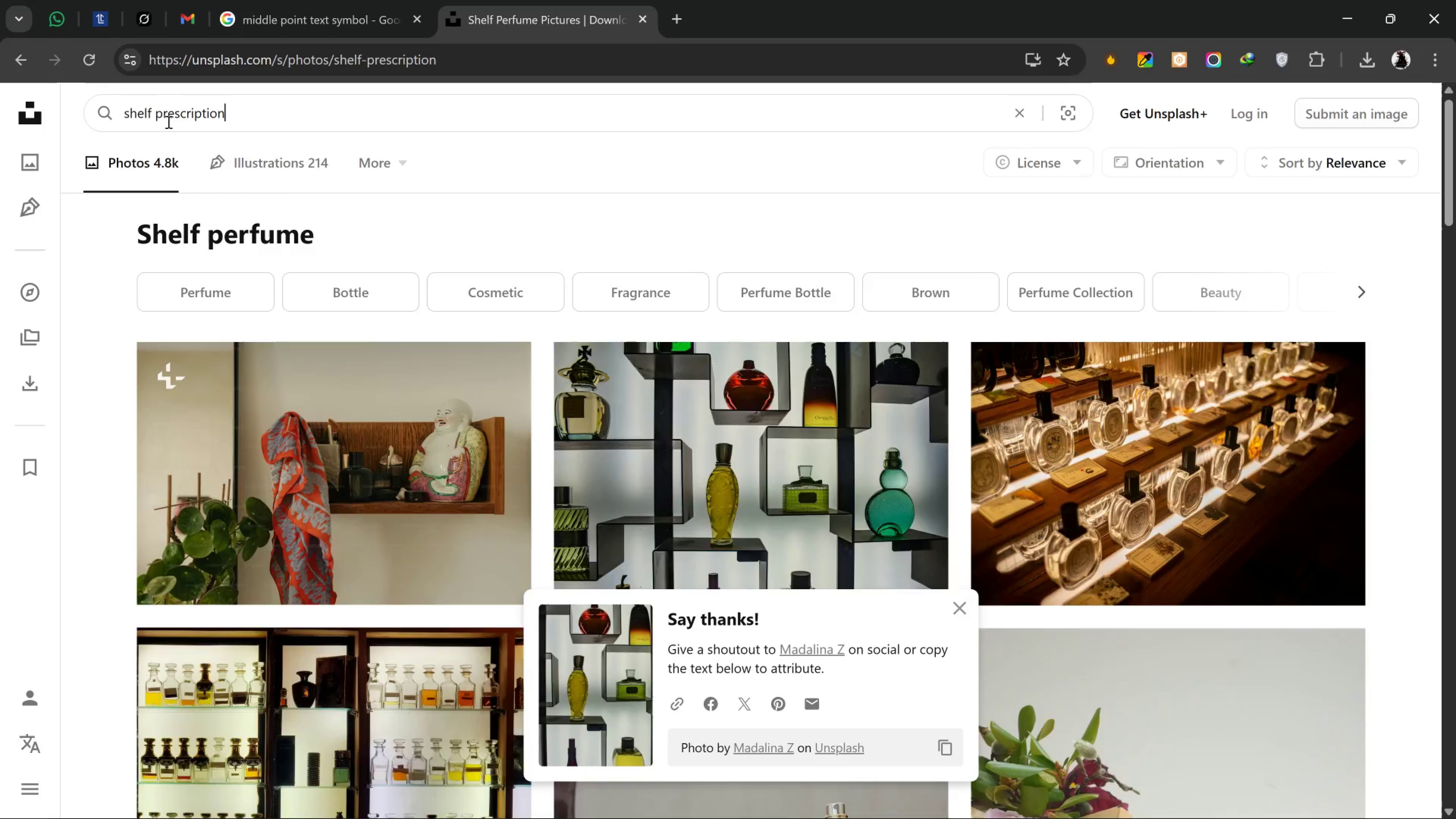 
key(Enter)
 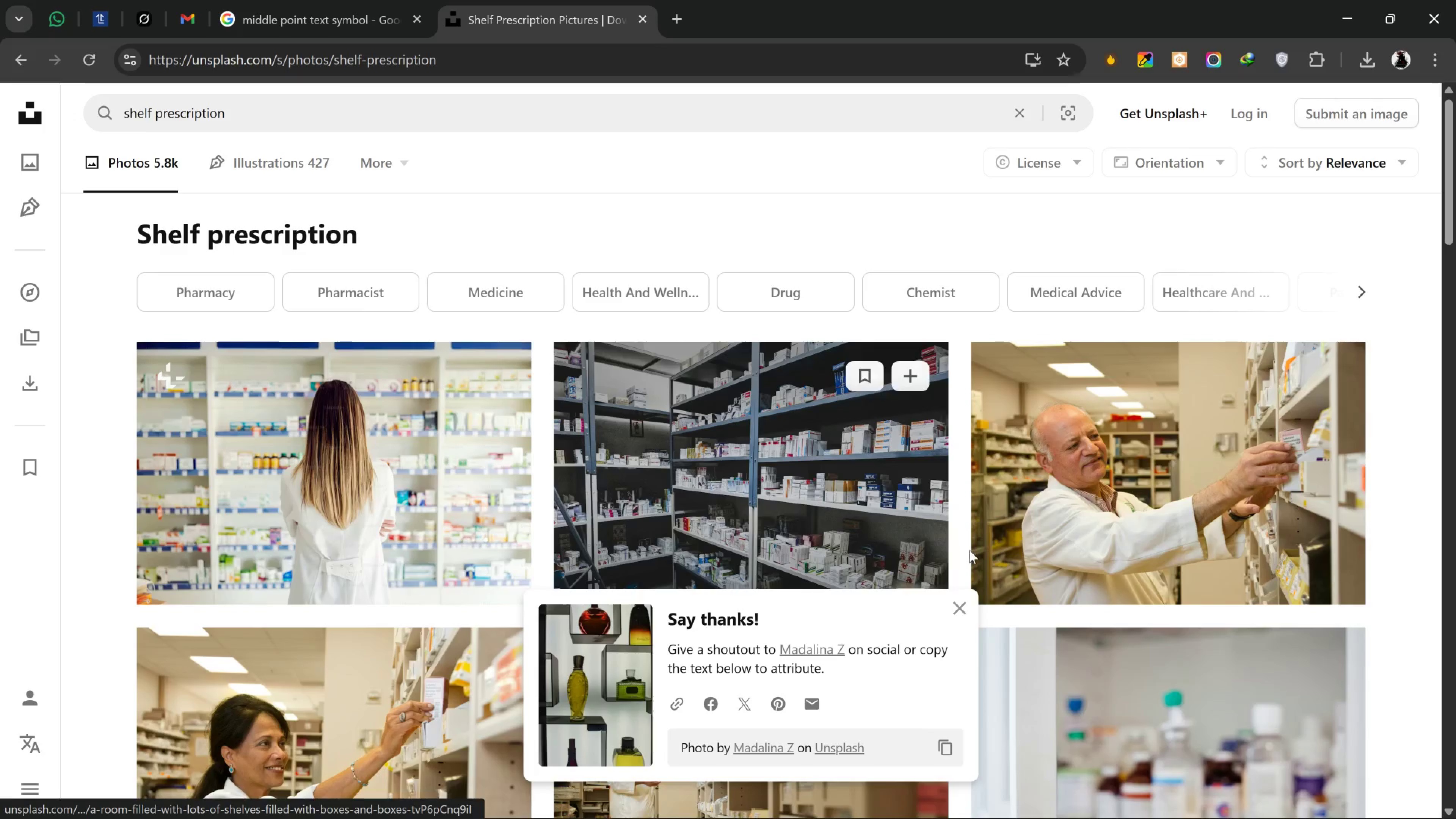 
left_click_drag(start_coordinate=[971, 609], to_coordinate=[970, 609])
 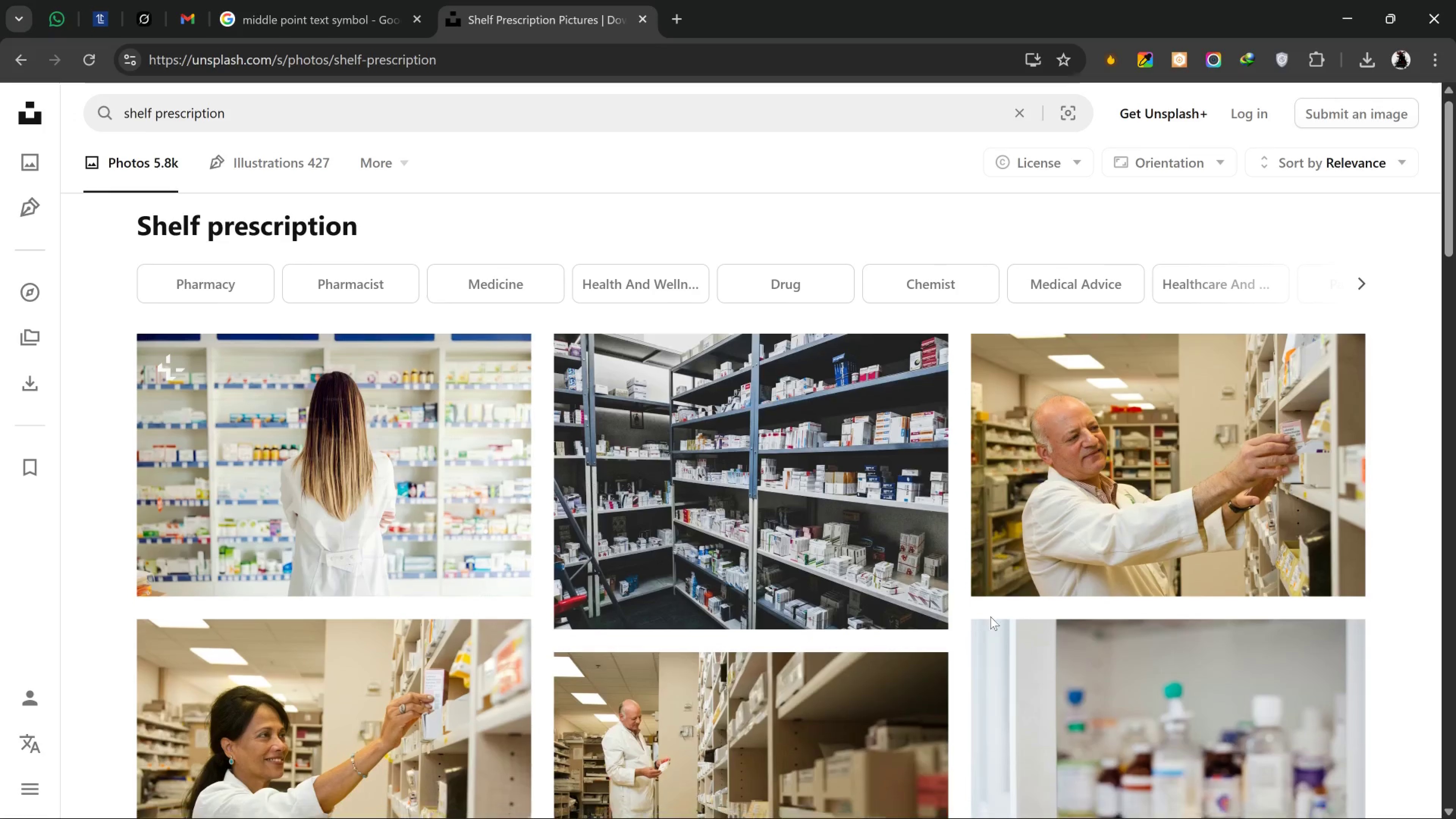 
scroll: coordinate [1100, 774], scroll_direction: down, amount: 25.0
 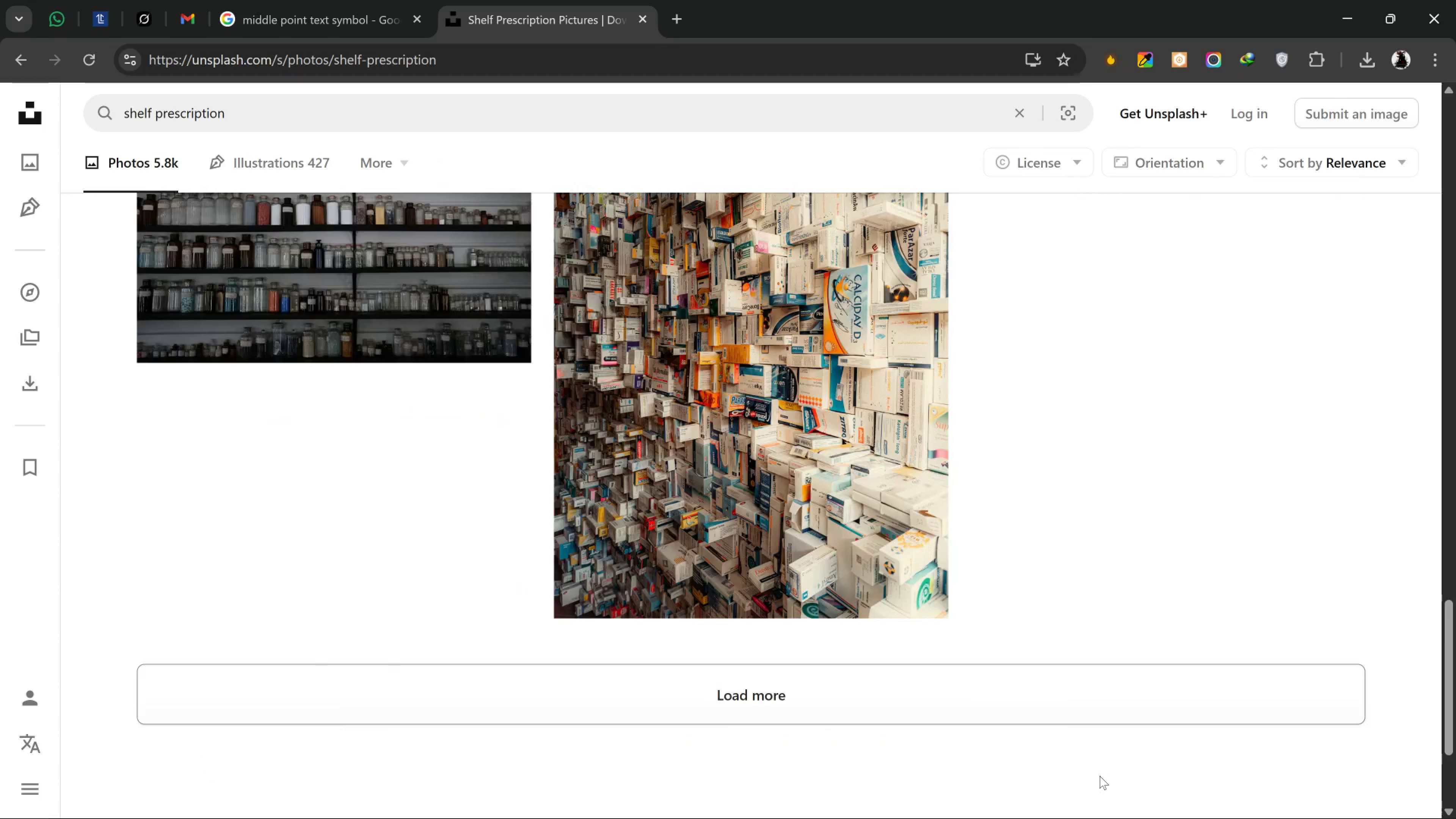 
scroll: coordinate [1100, 776], scroll_direction: down, amount: 5.0
 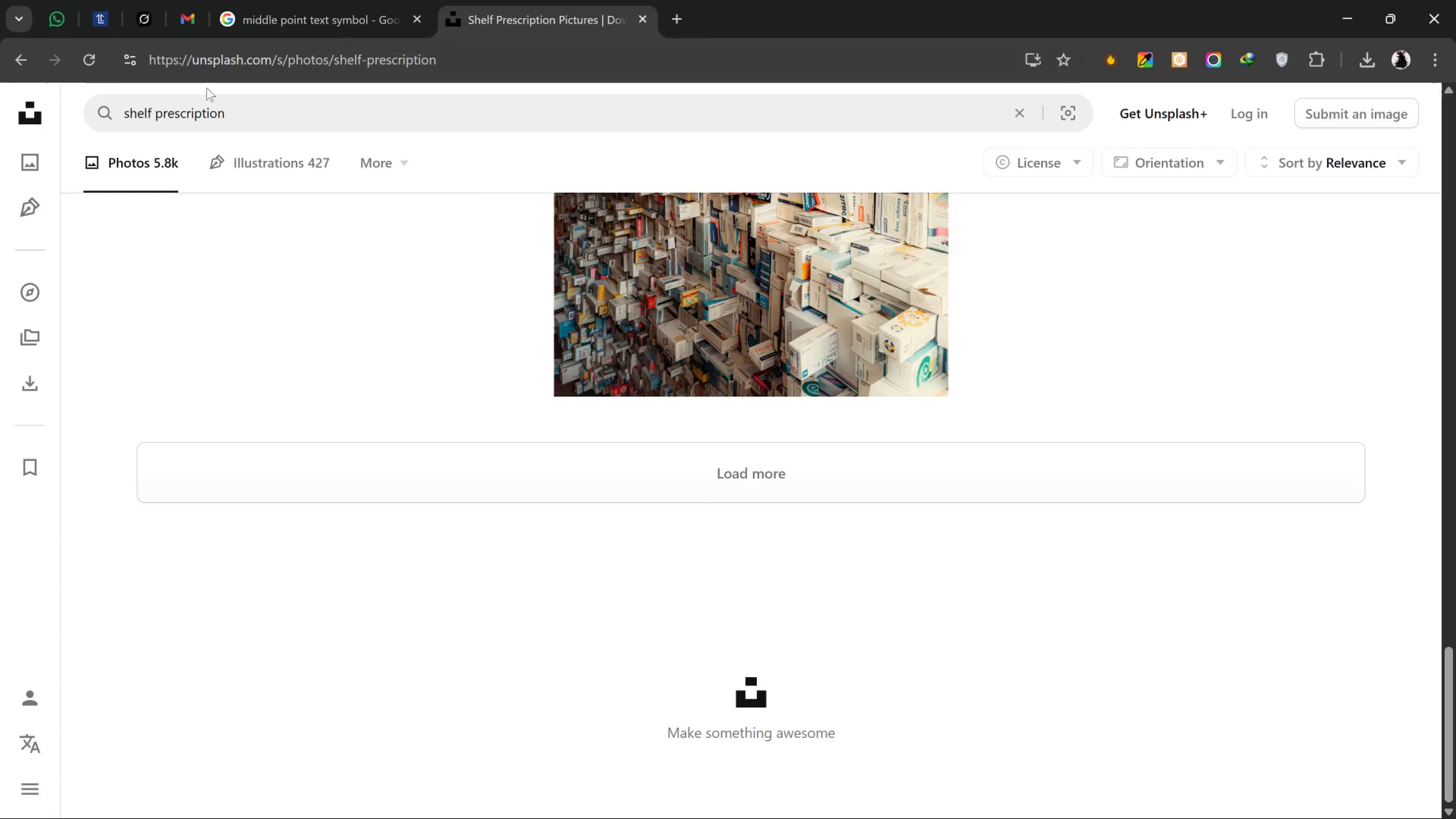 
left_click_drag(start_coordinate=[240, 118], to_coordinate=[157, 116])
 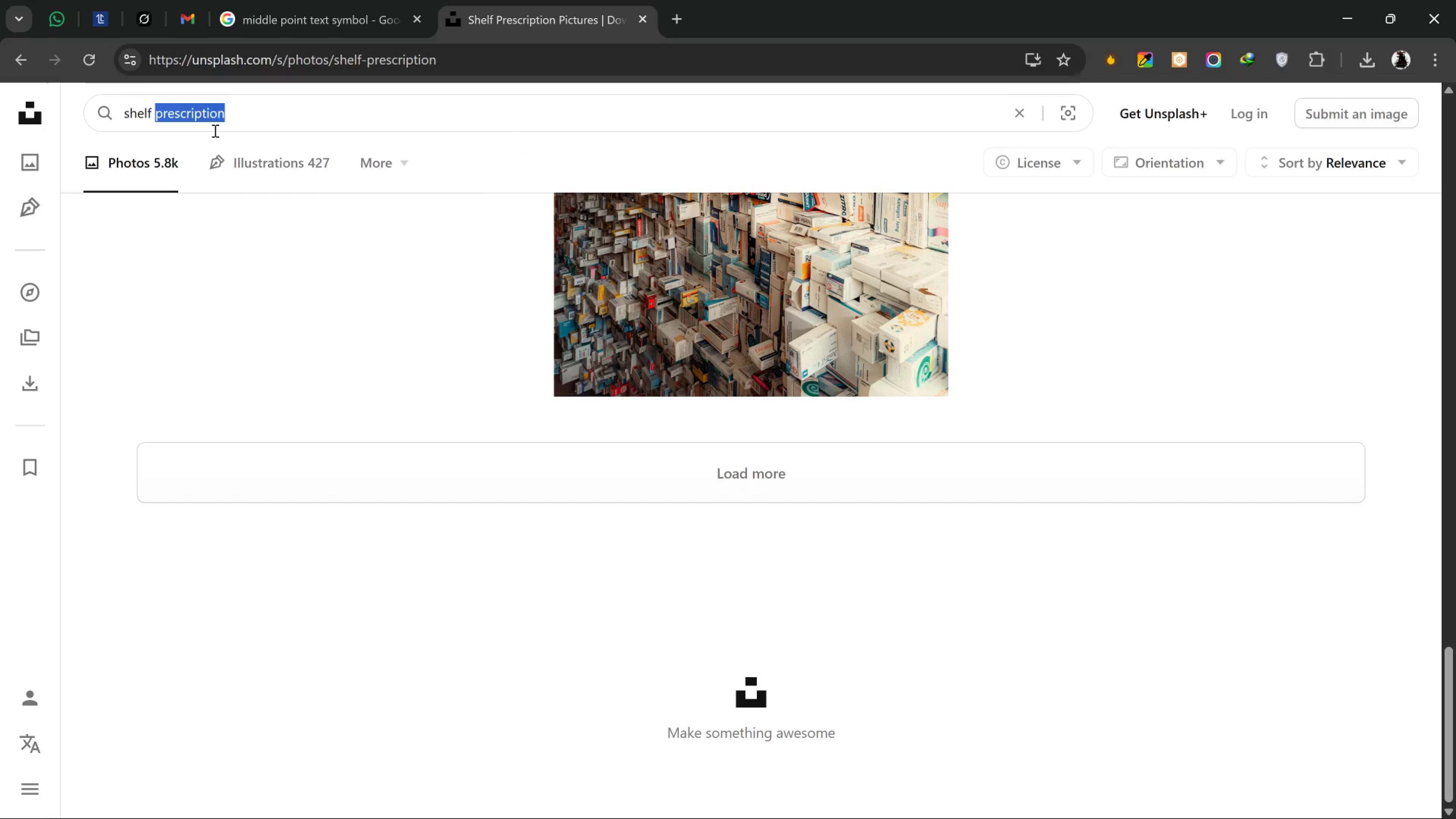 
type(bu)
key(Backspace)
type(ottles)
 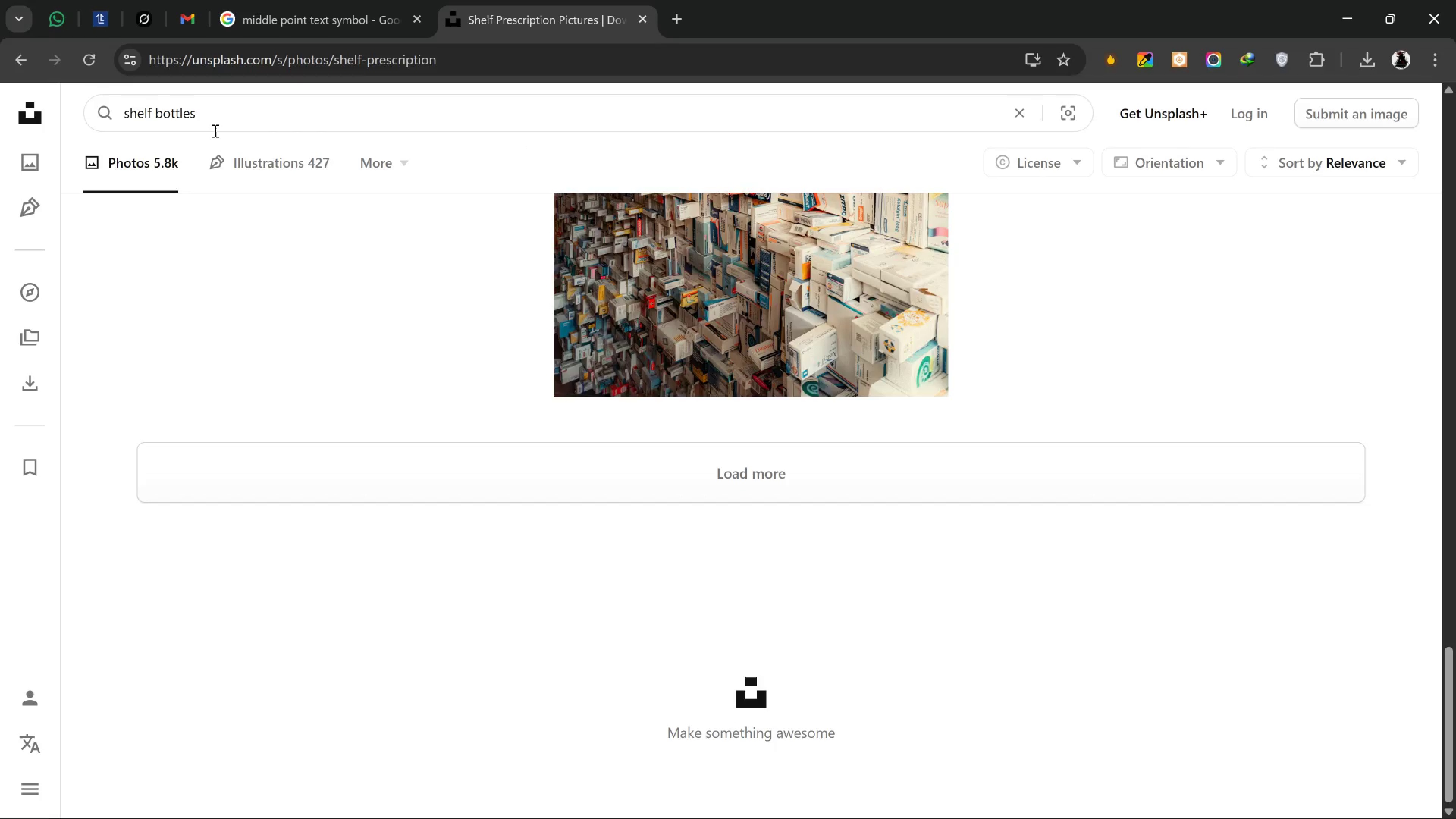 
key(Enter)
 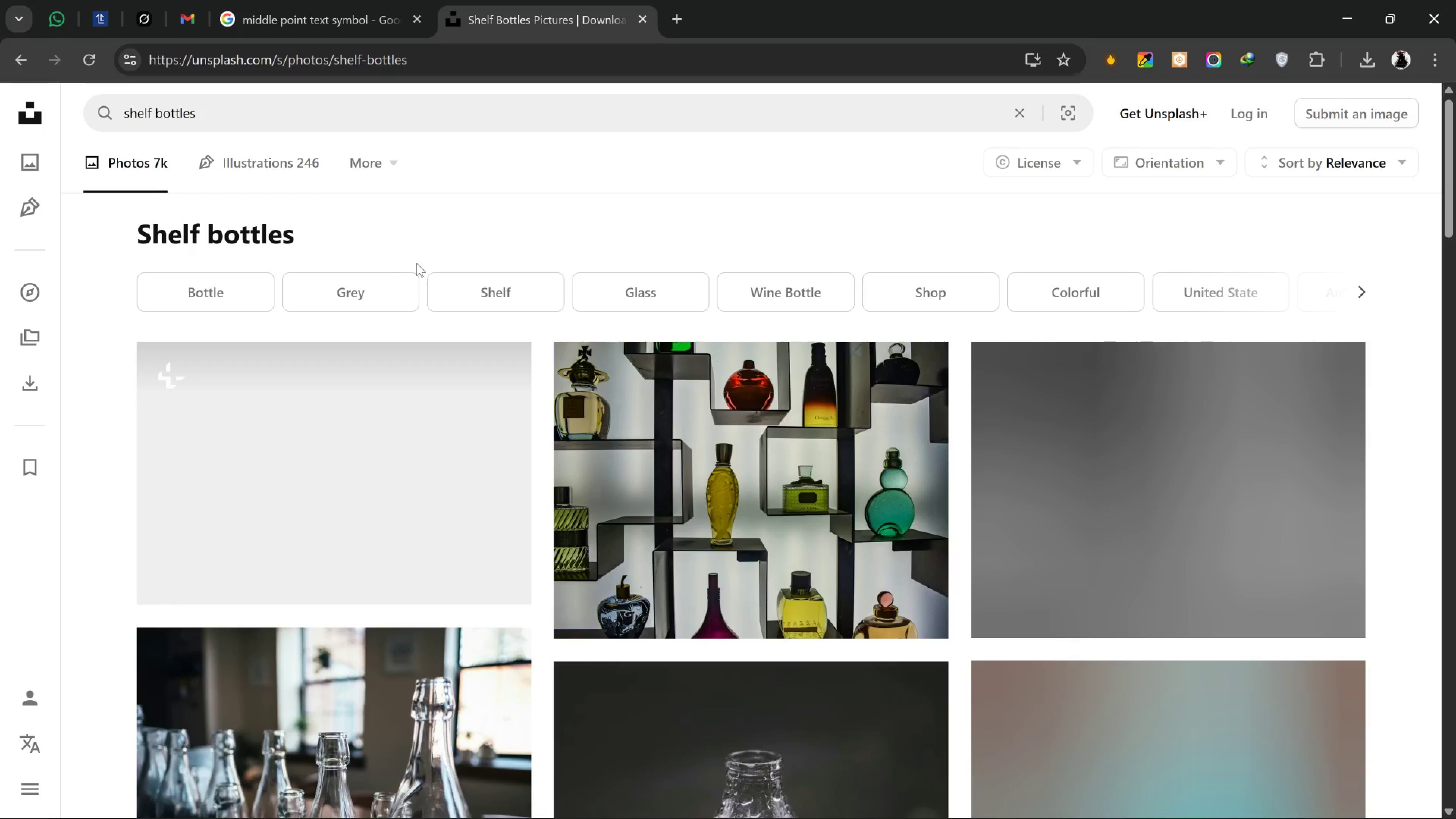 
scroll: coordinate [1221, 585], scroll_direction: down, amount: 15.0
 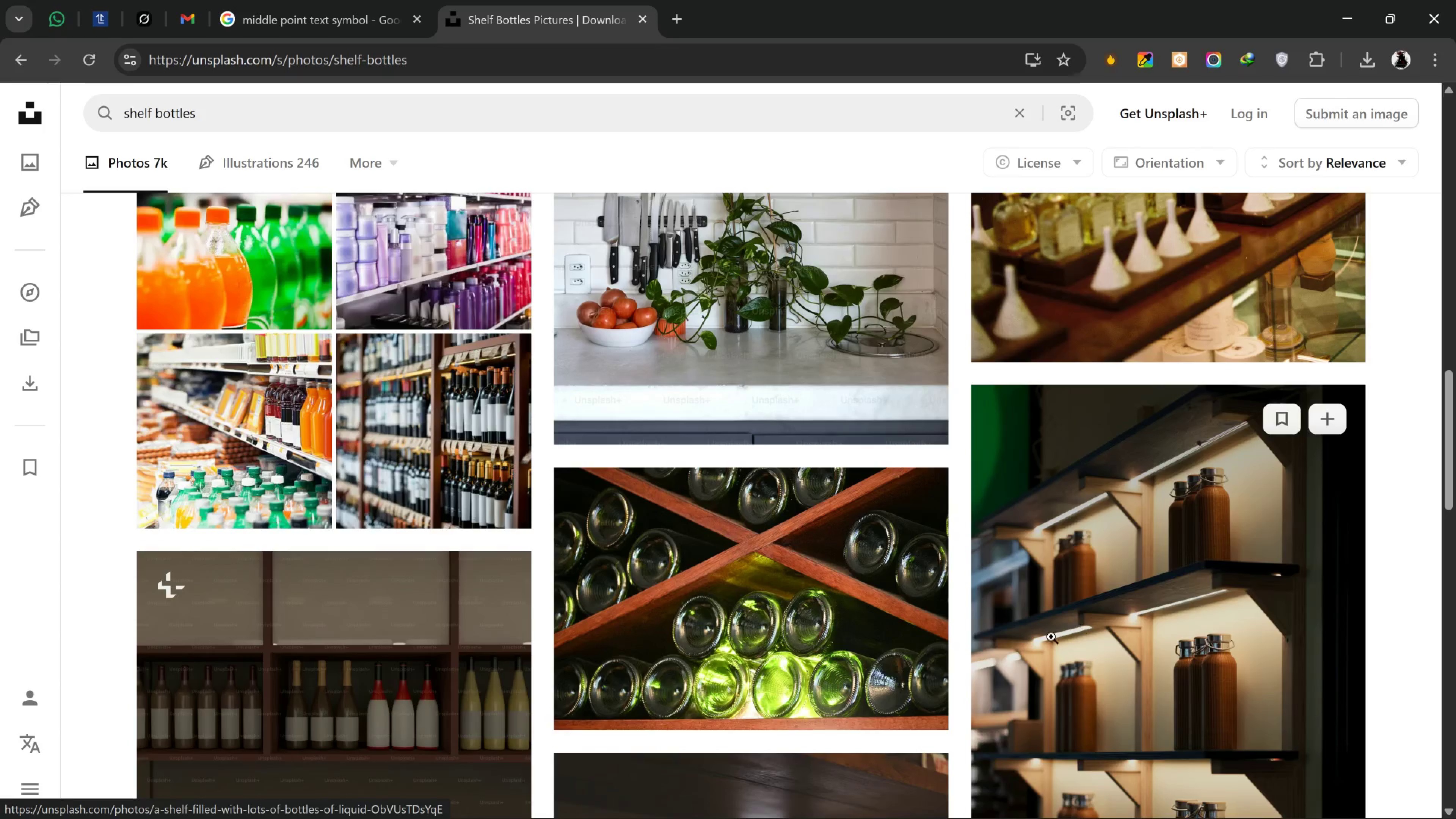 
scroll: coordinate [365, 763], scroll_direction: down, amount: 12.0
 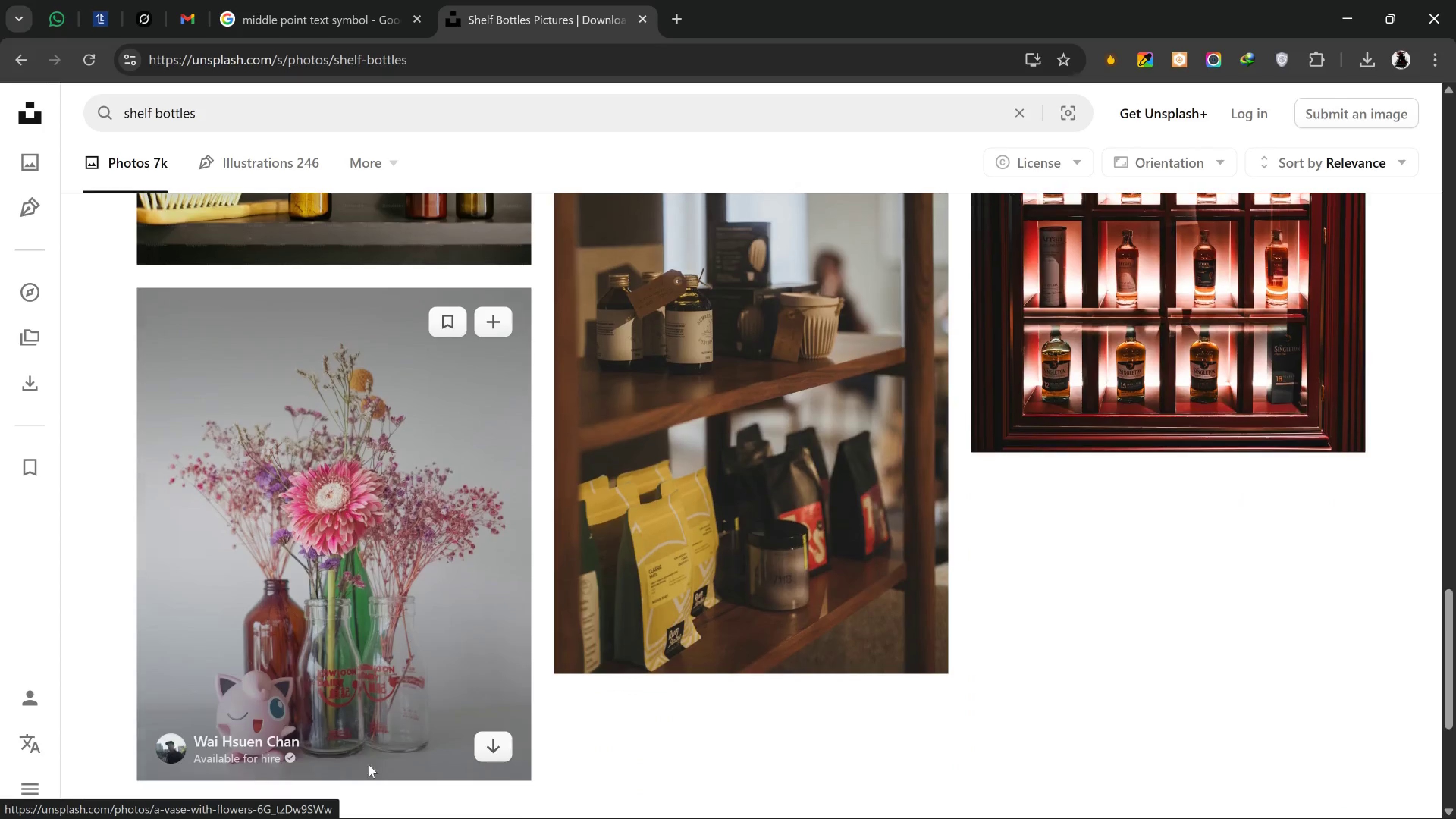 
scroll: coordinate [369, 764], scroll_direction: down, amount: 2.0
 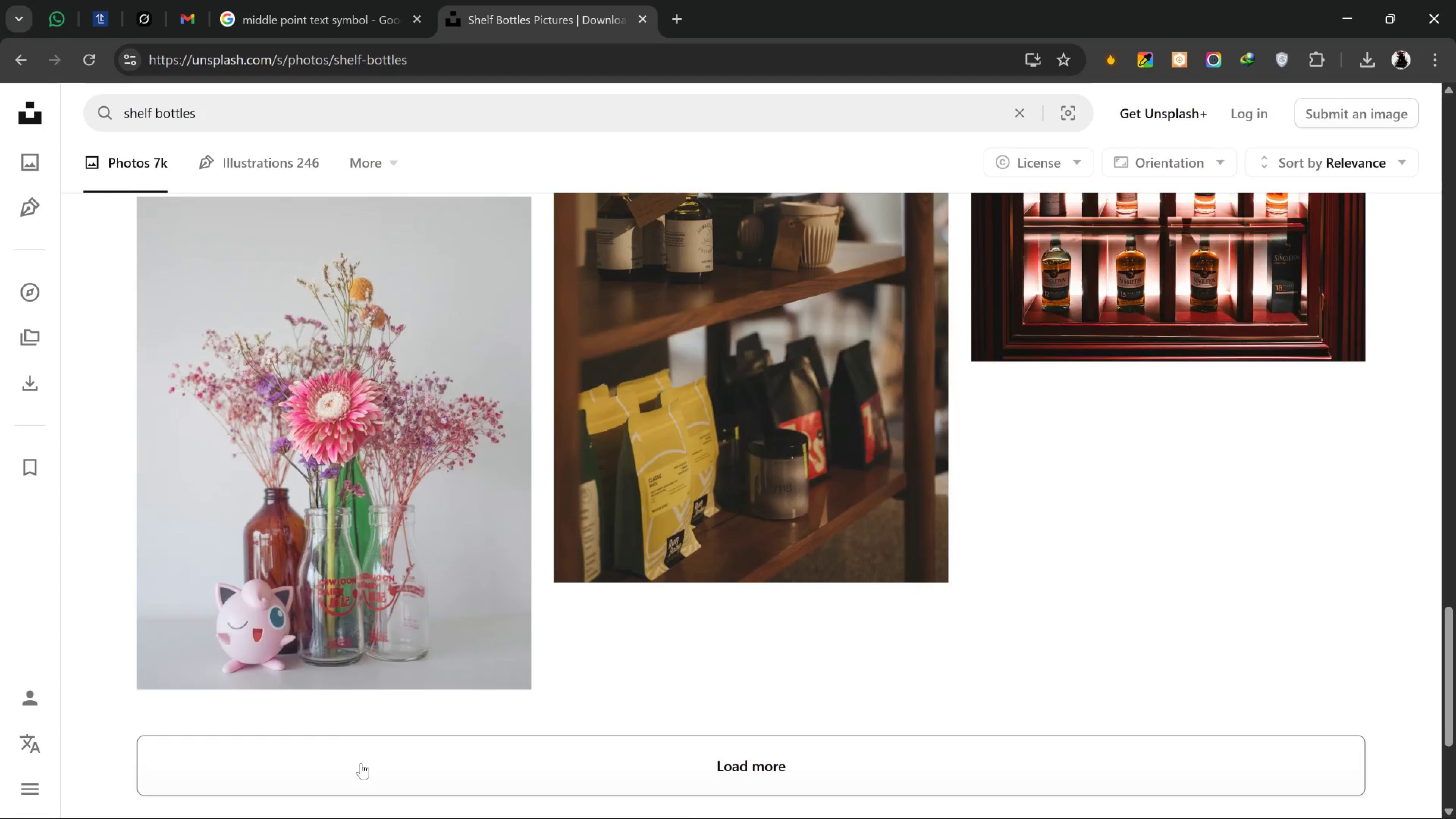 
scroll: coordinate [361, 763], scroll_direction: up, amount: 3.0
 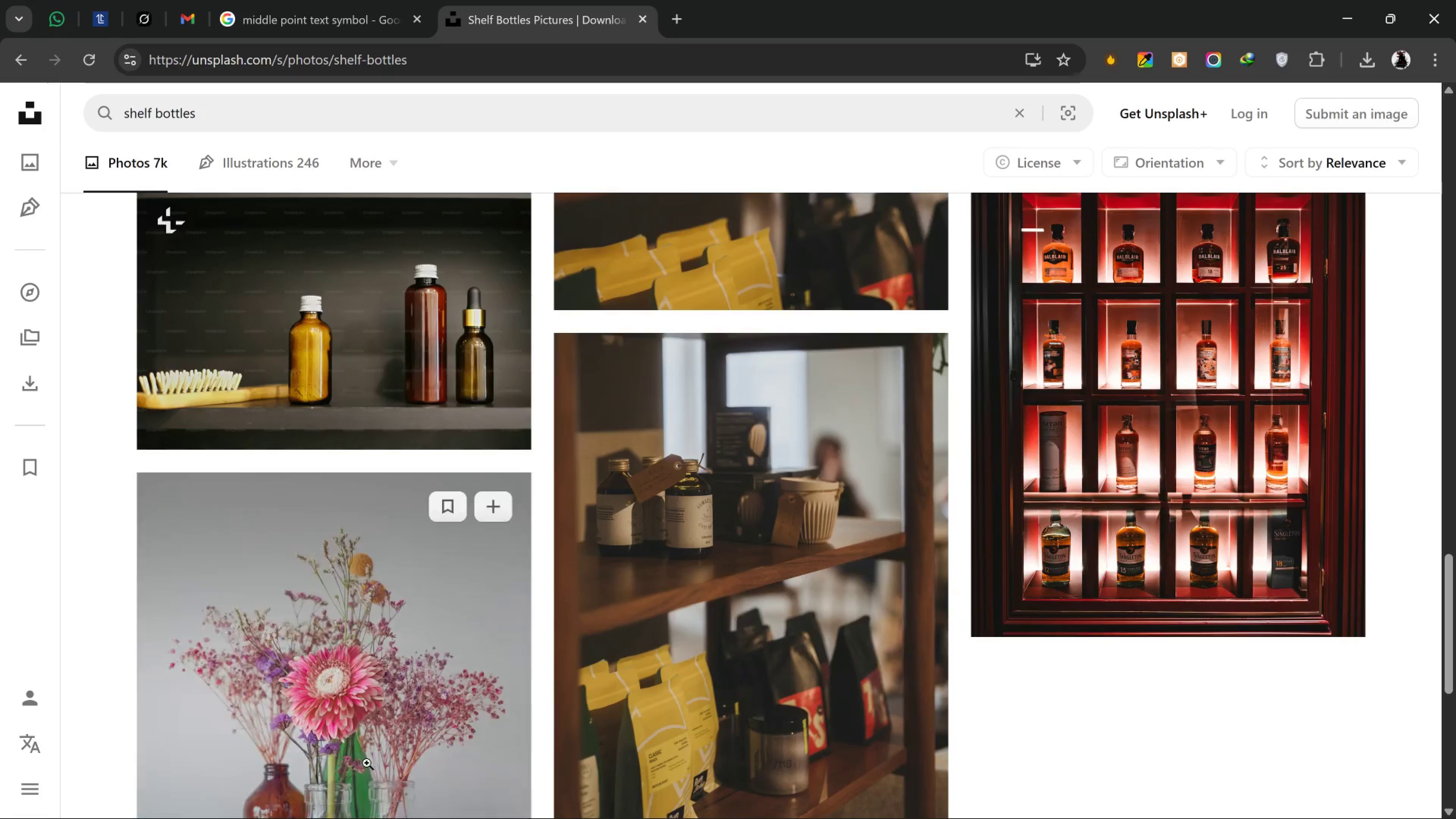 
scroll: coordinate [370, 764], scroll_direction: down, amount: 5.0
 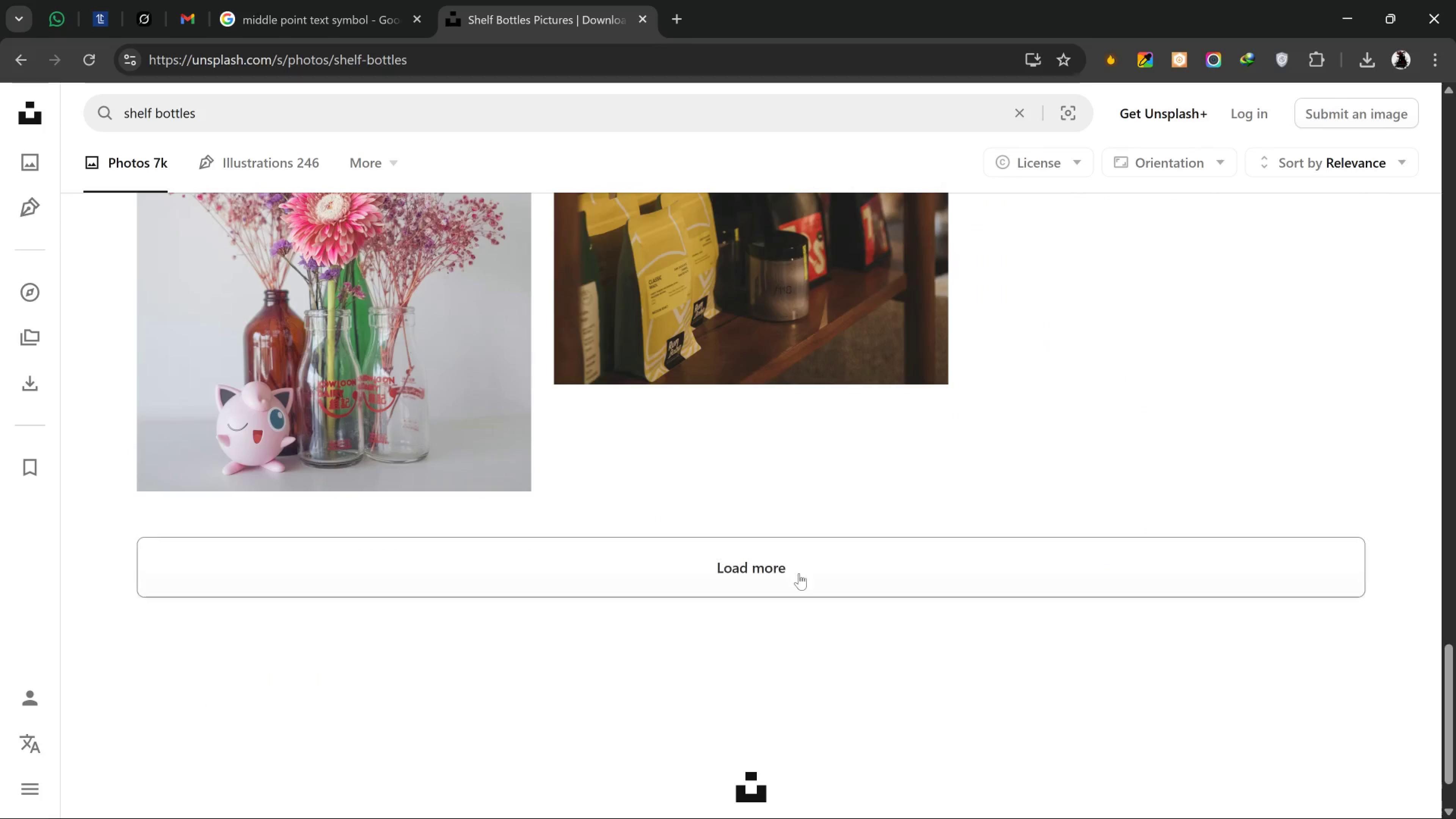 
left_click([803, 560])
 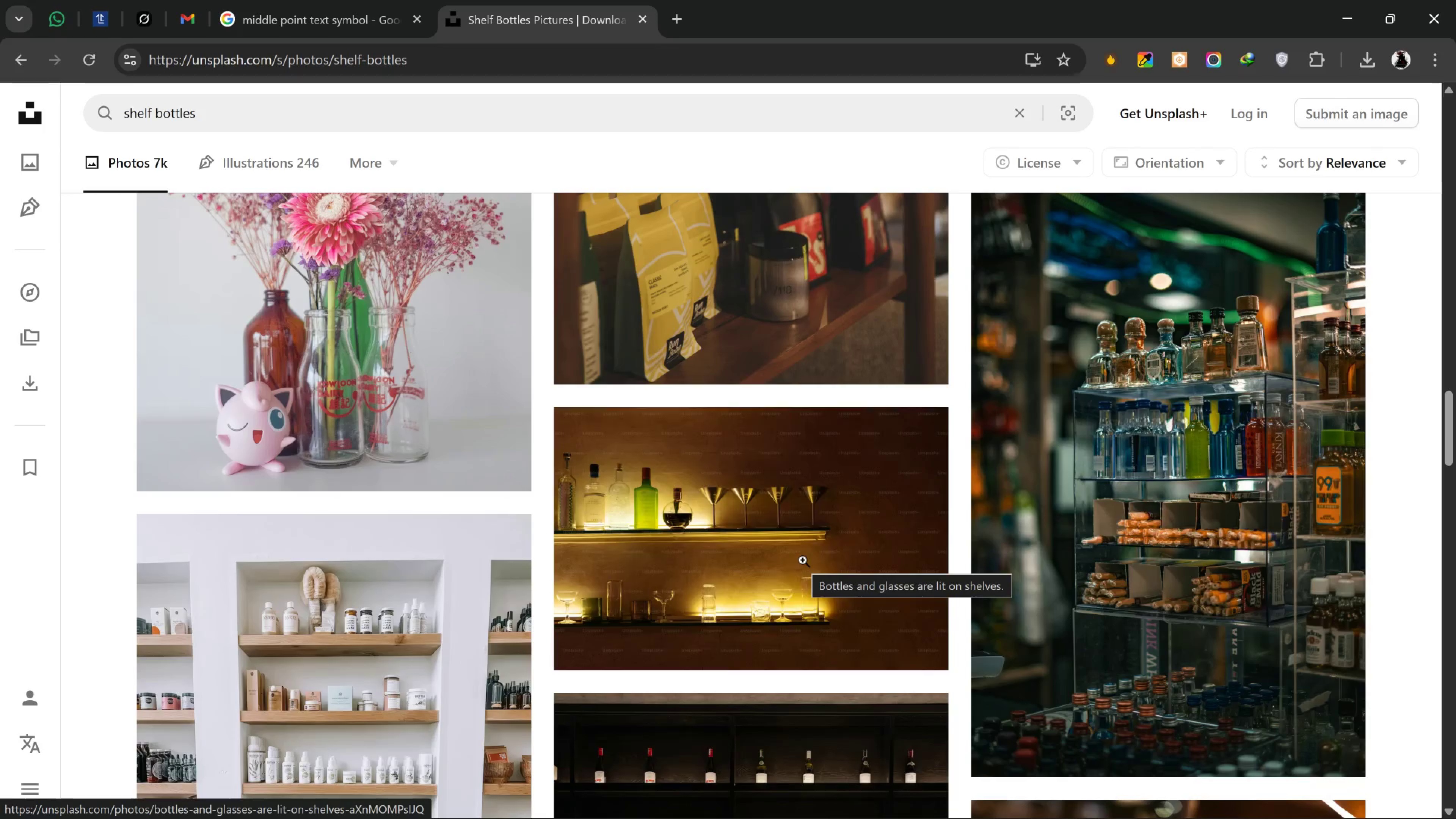 
scroll: coordinate [803, 560], scroll_direction: down, amount: 5.0
 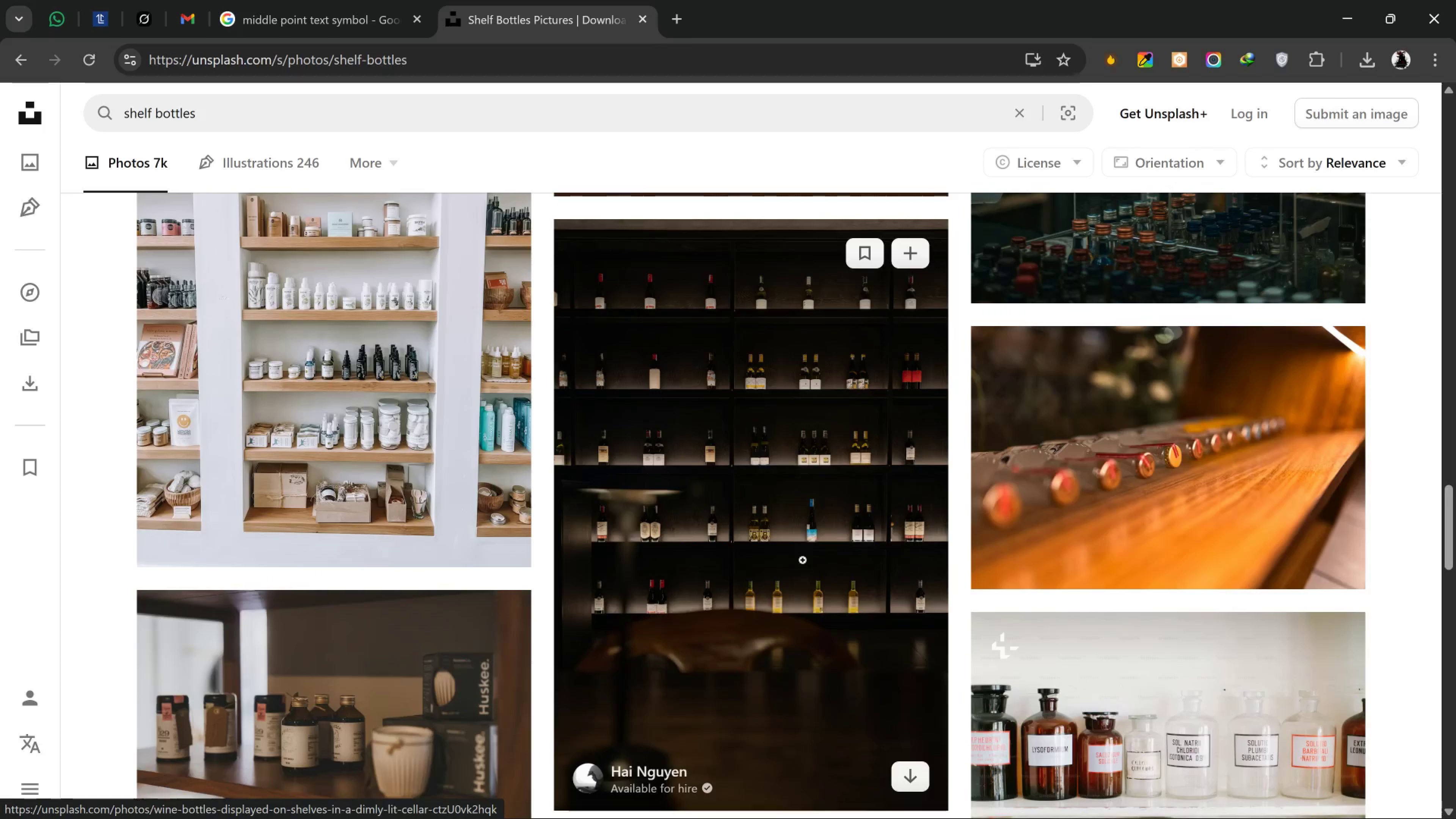 
scroll: coordinate [803, 560], scroll_direction: up, amount: 1.0
 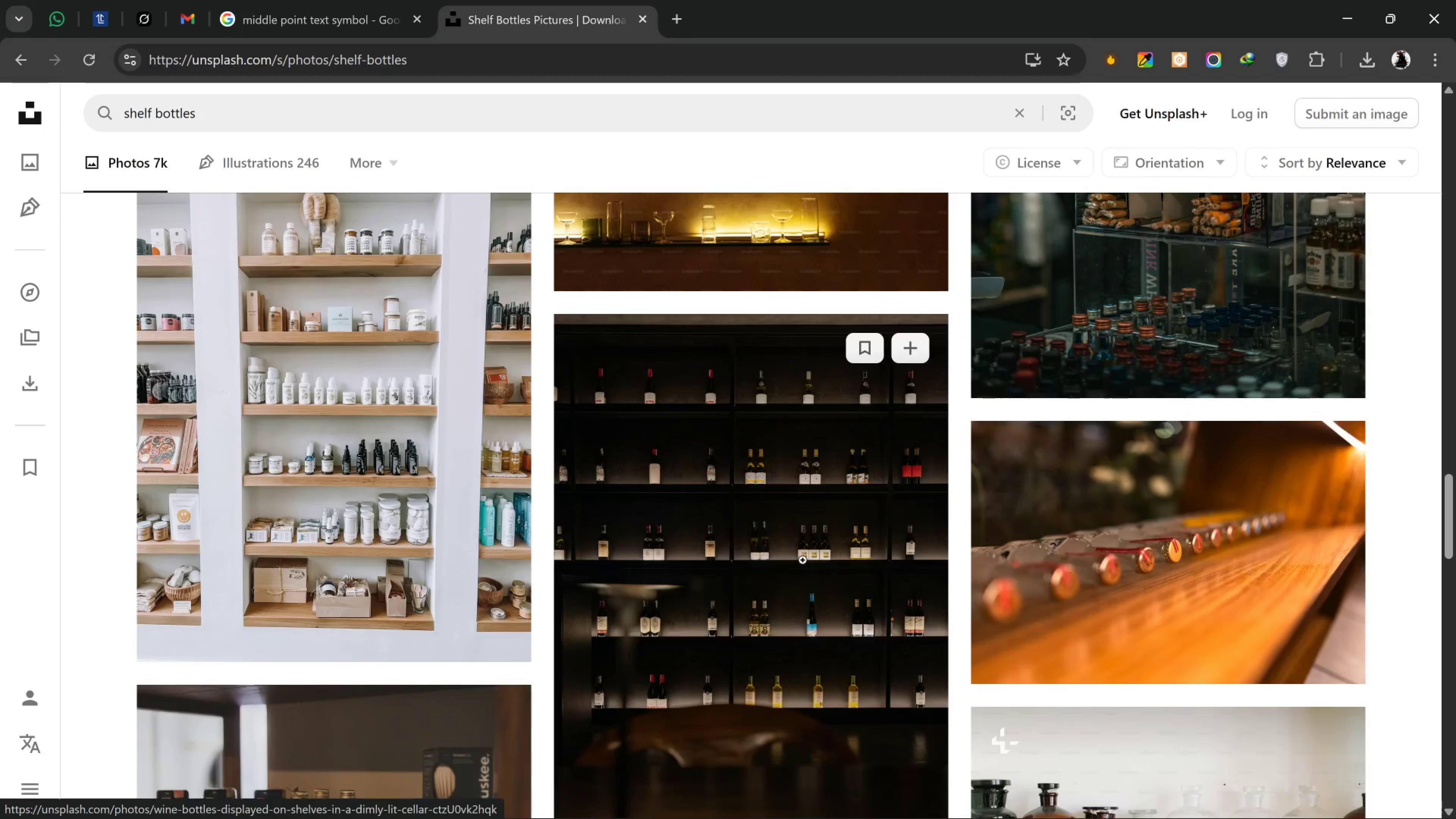 
scroll: coordinate [745, 635], scroll_direction: down, amount: 17.0
 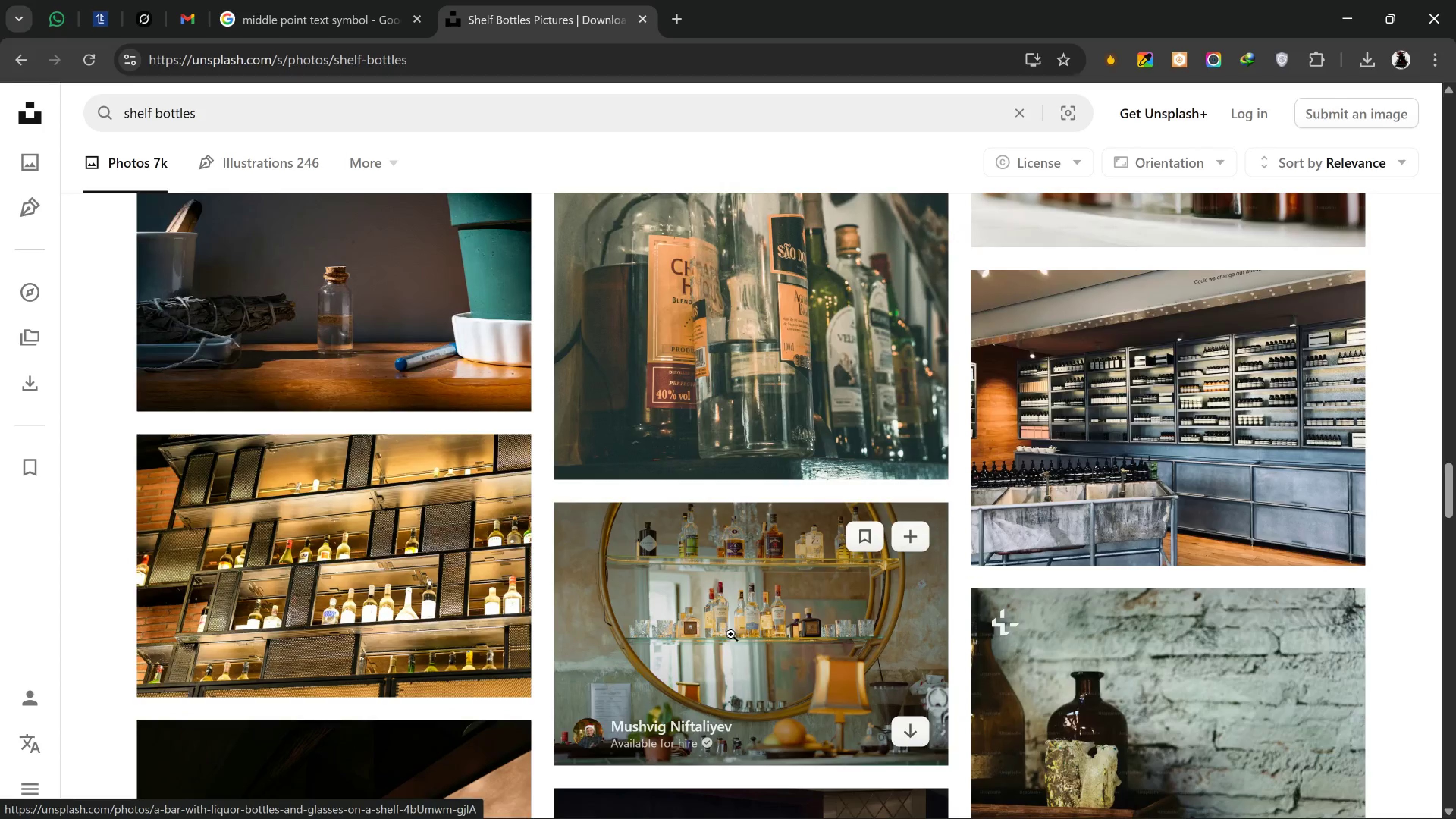 
scroll: coordinate [730, 639], scroll_direction: down, amount: 12.0
 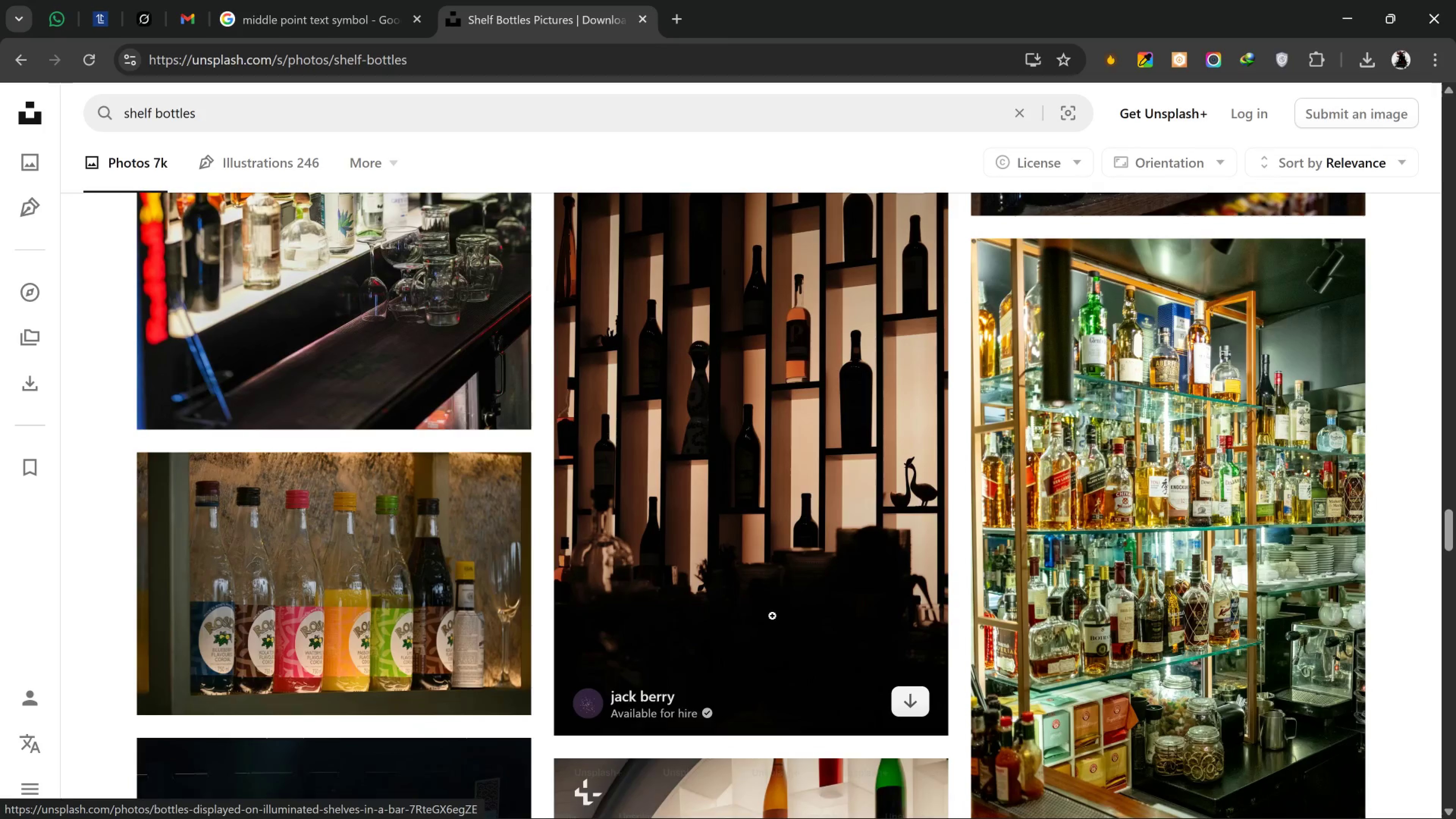 
scroll: coordinate [772, 616], scroll_direction: up, amount: 1.0
 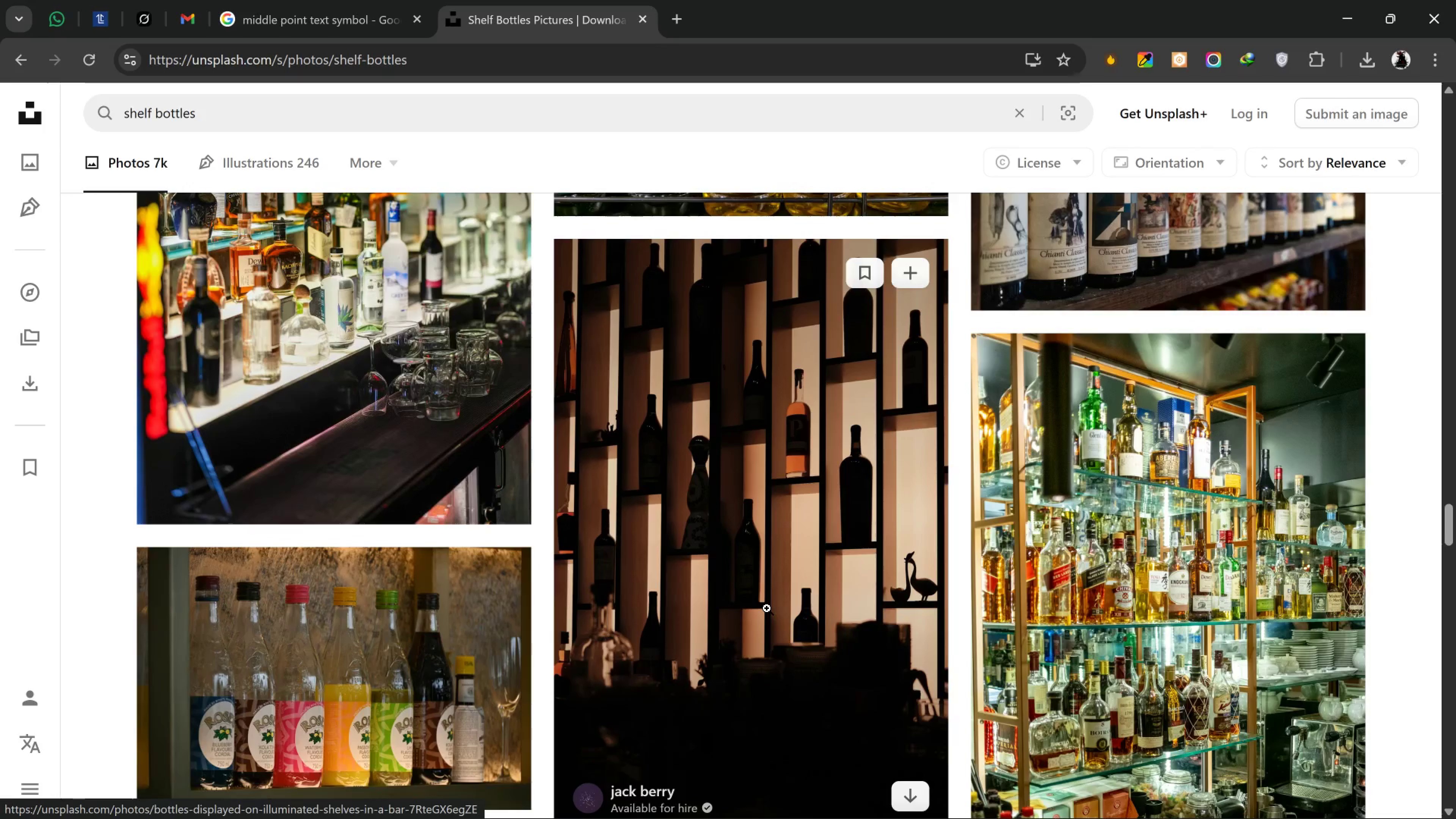 
scroll: coordinate [769, 605], scroll_direction: down, amount: 25.0
 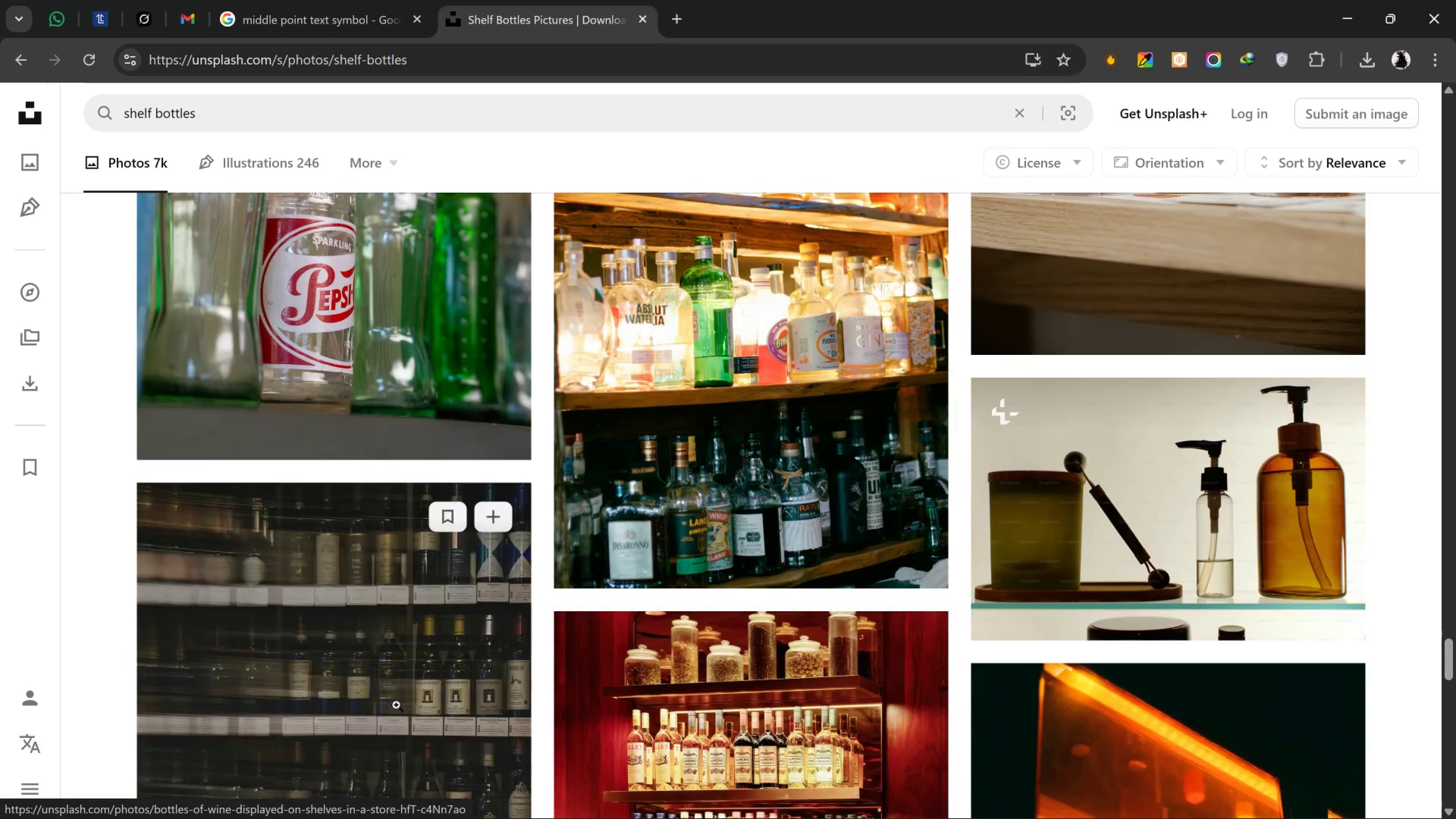 
scroll: coordinate [814, 750], scroll_direction: down, amount: 21.0
 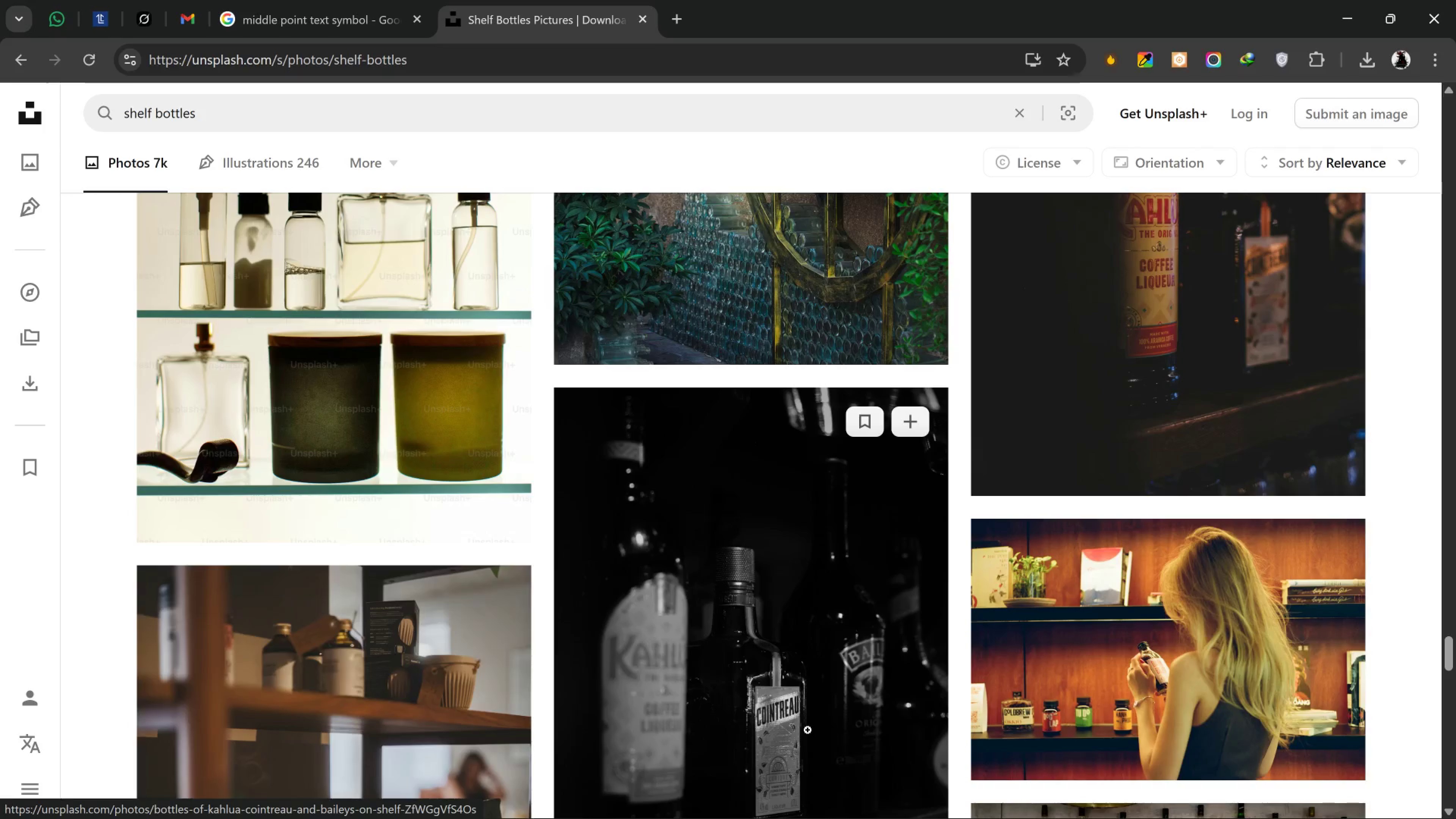 
scroll: coordinate [808, 730], scroll_direction: up, amount: 3.0
 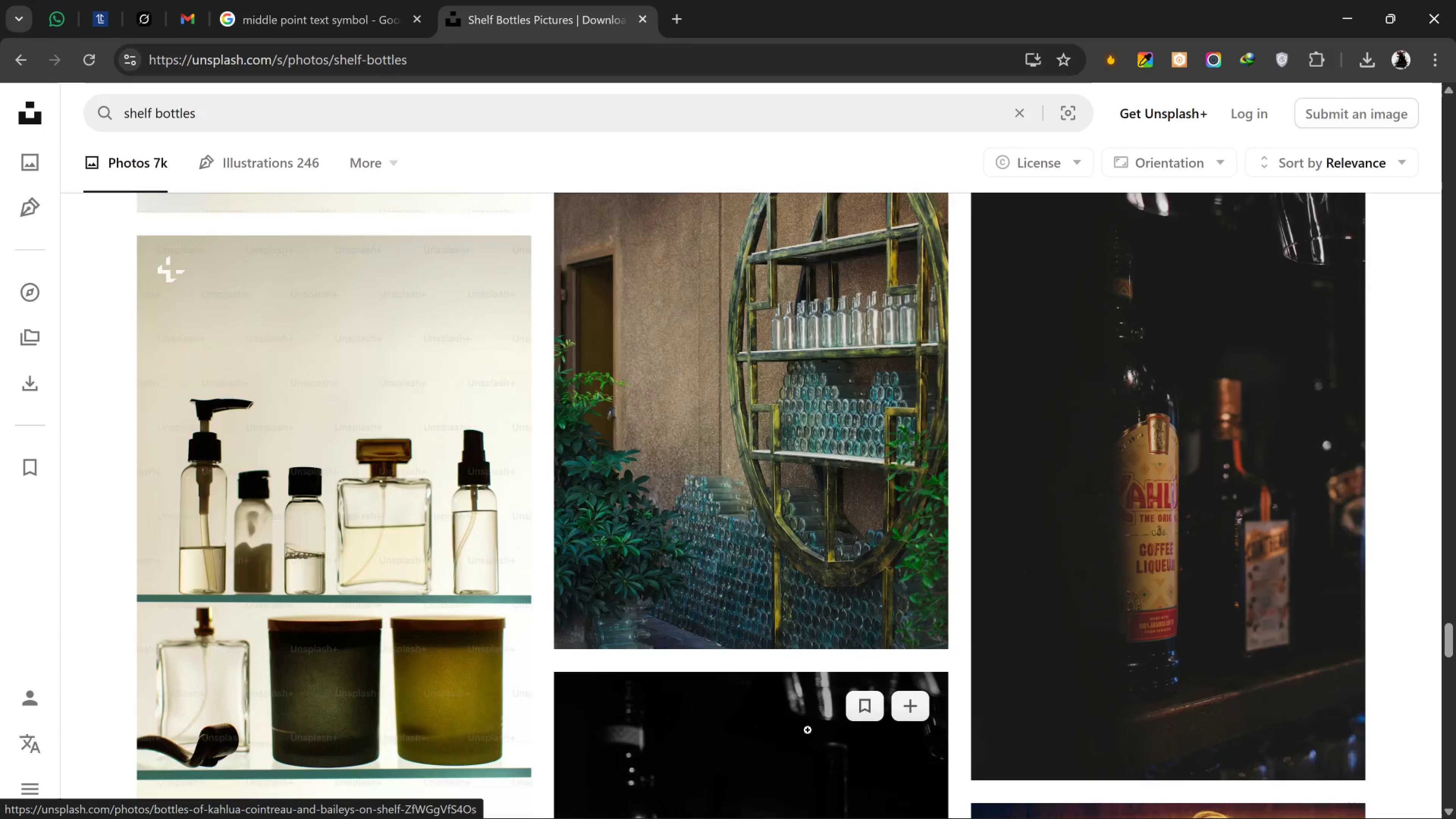 
scroll: coordinate [805, 715], scroll_direction: down, amount: 15.0
 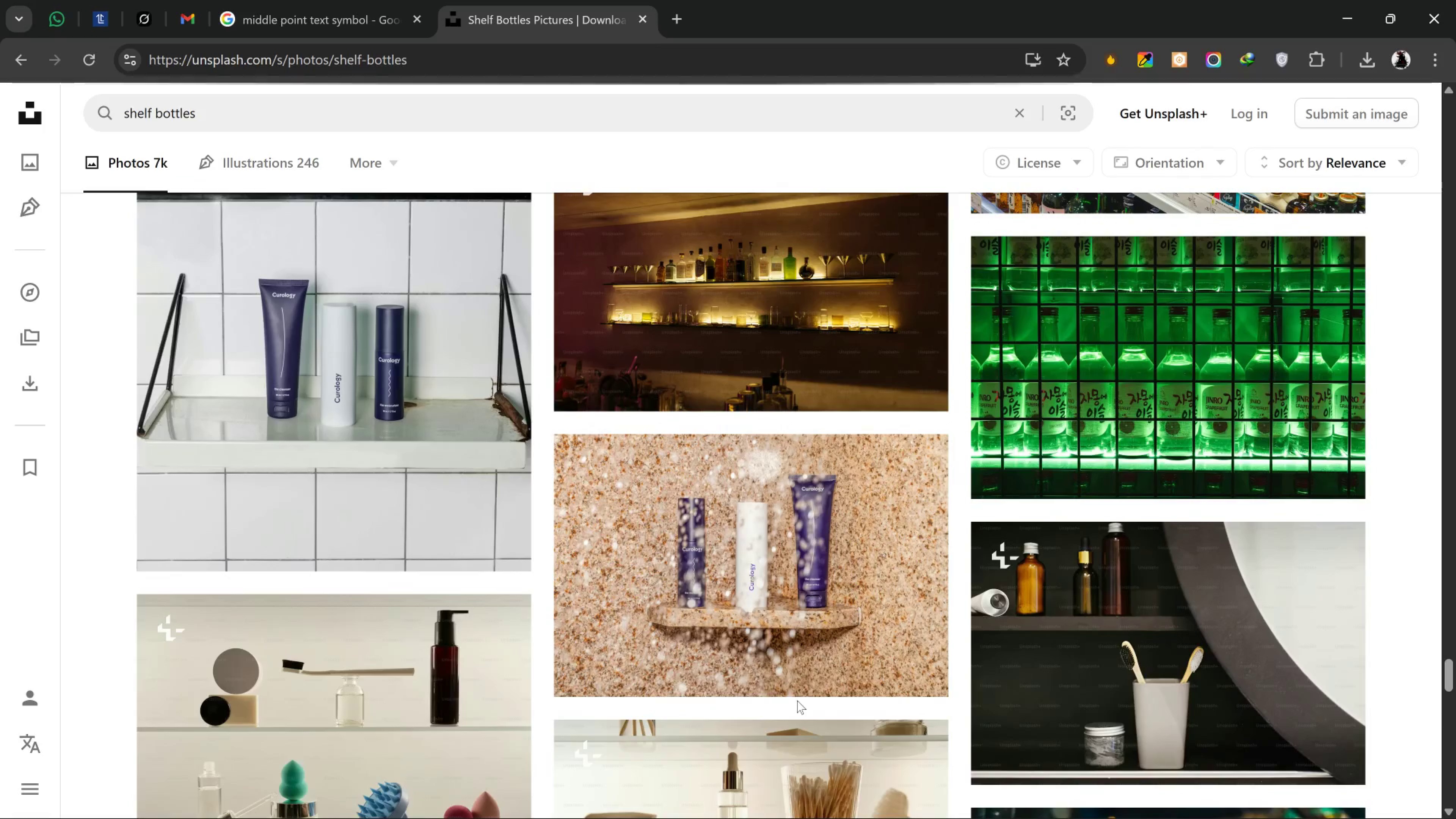 
scroll: coordinate [515, 630], scroll_direction: up, amount: 15.0
 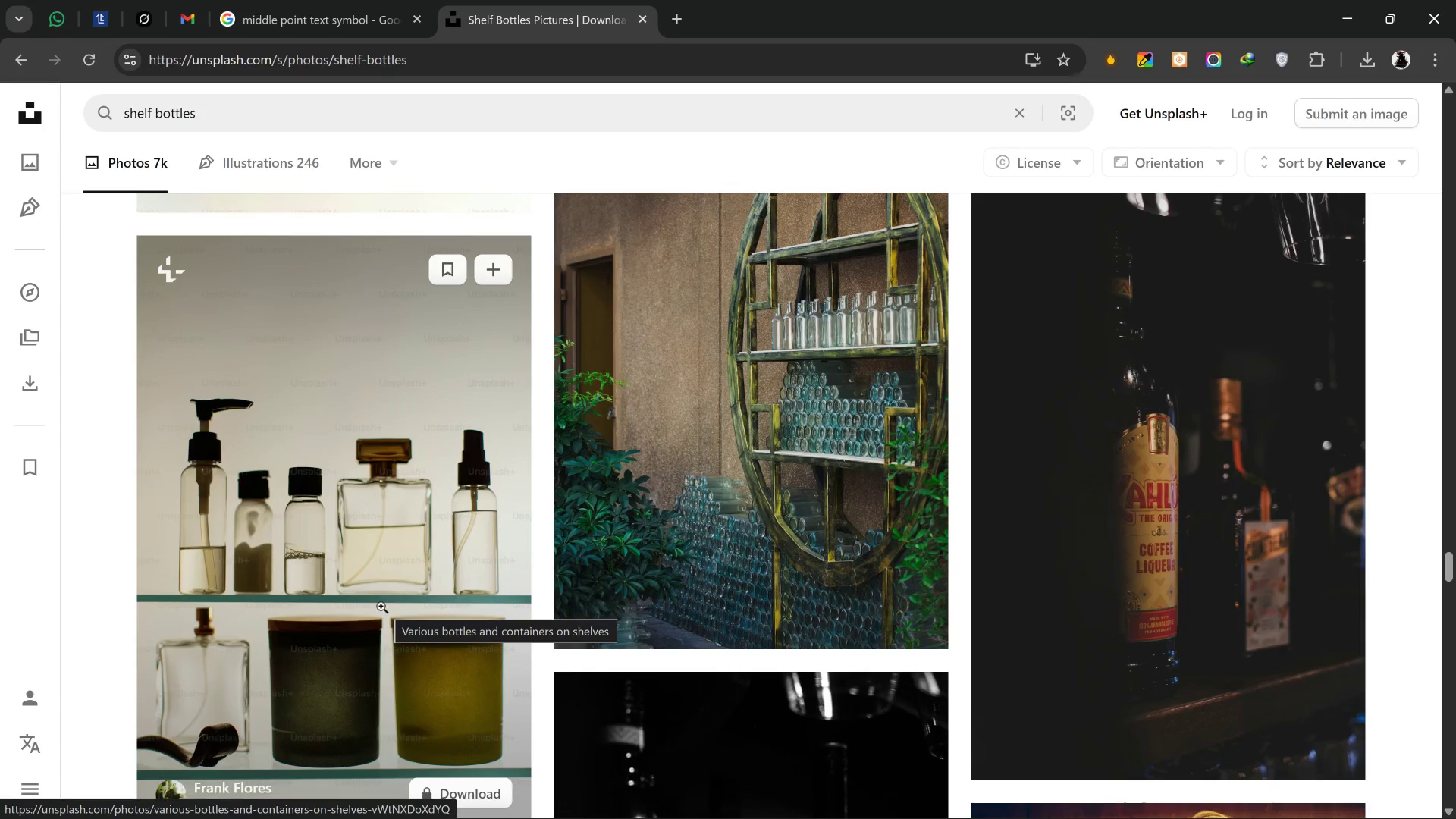 
scroll: coordinate [772, 568], scroll_direction: down, amount: 17.0
 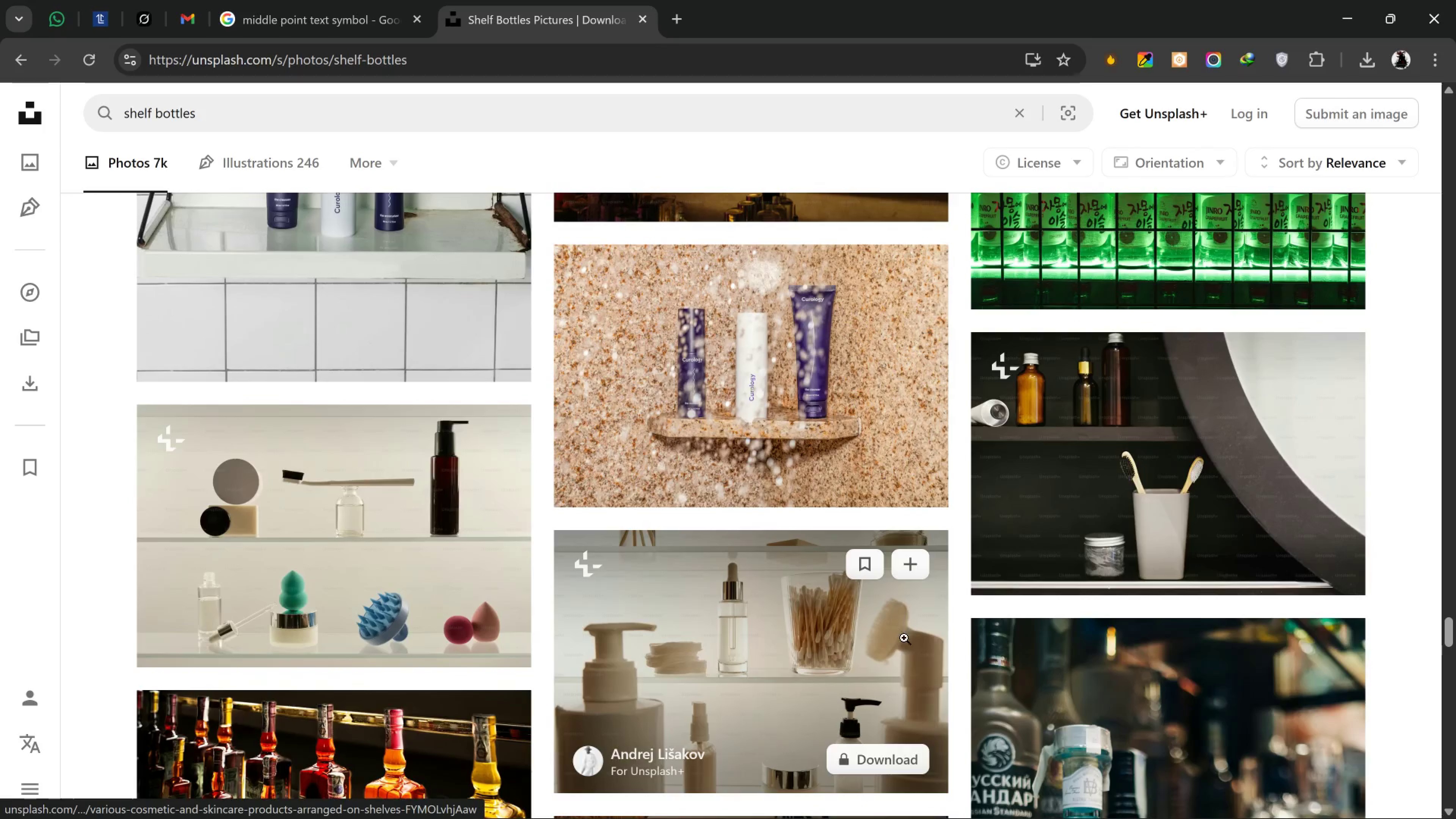 
scroll: coordinate [903, 680], scroll_direction: none, amount: 0.0
 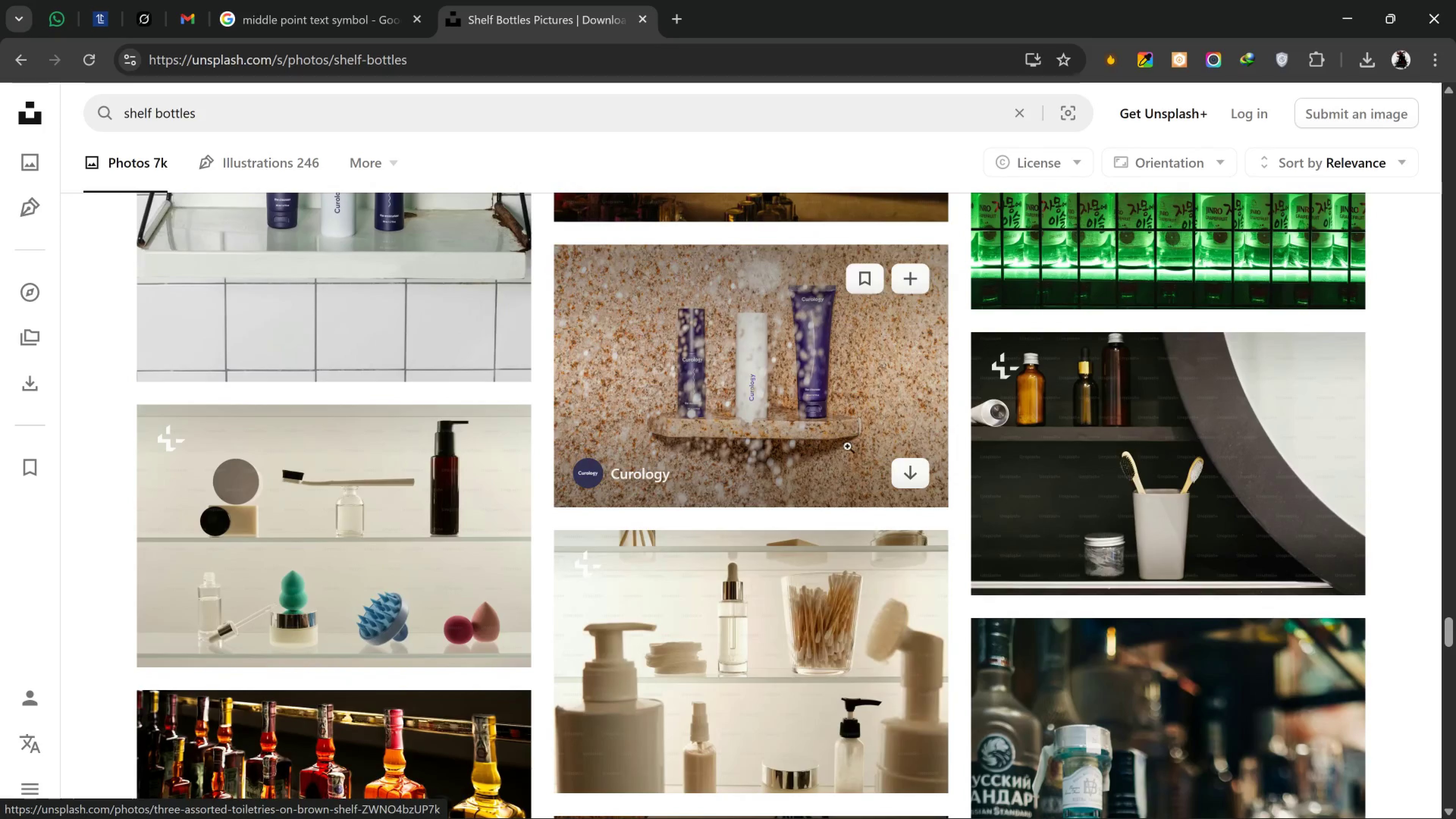 
scroll: coordinate [528, 662], scroll_direction: down, amount: 16.0
 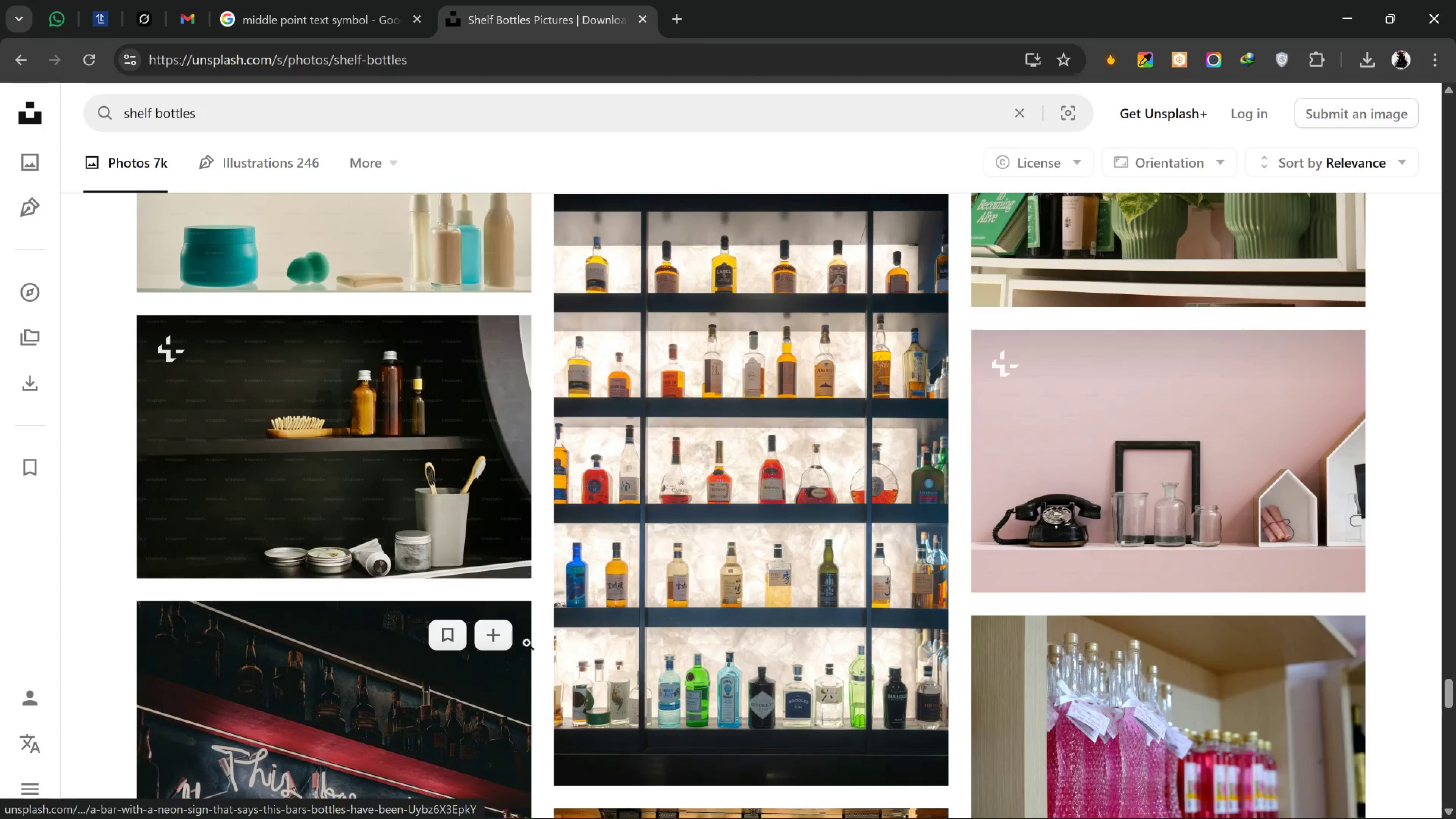 
scroll: coordinate [537, 650], scroll_direction: down, amount: 20.0
 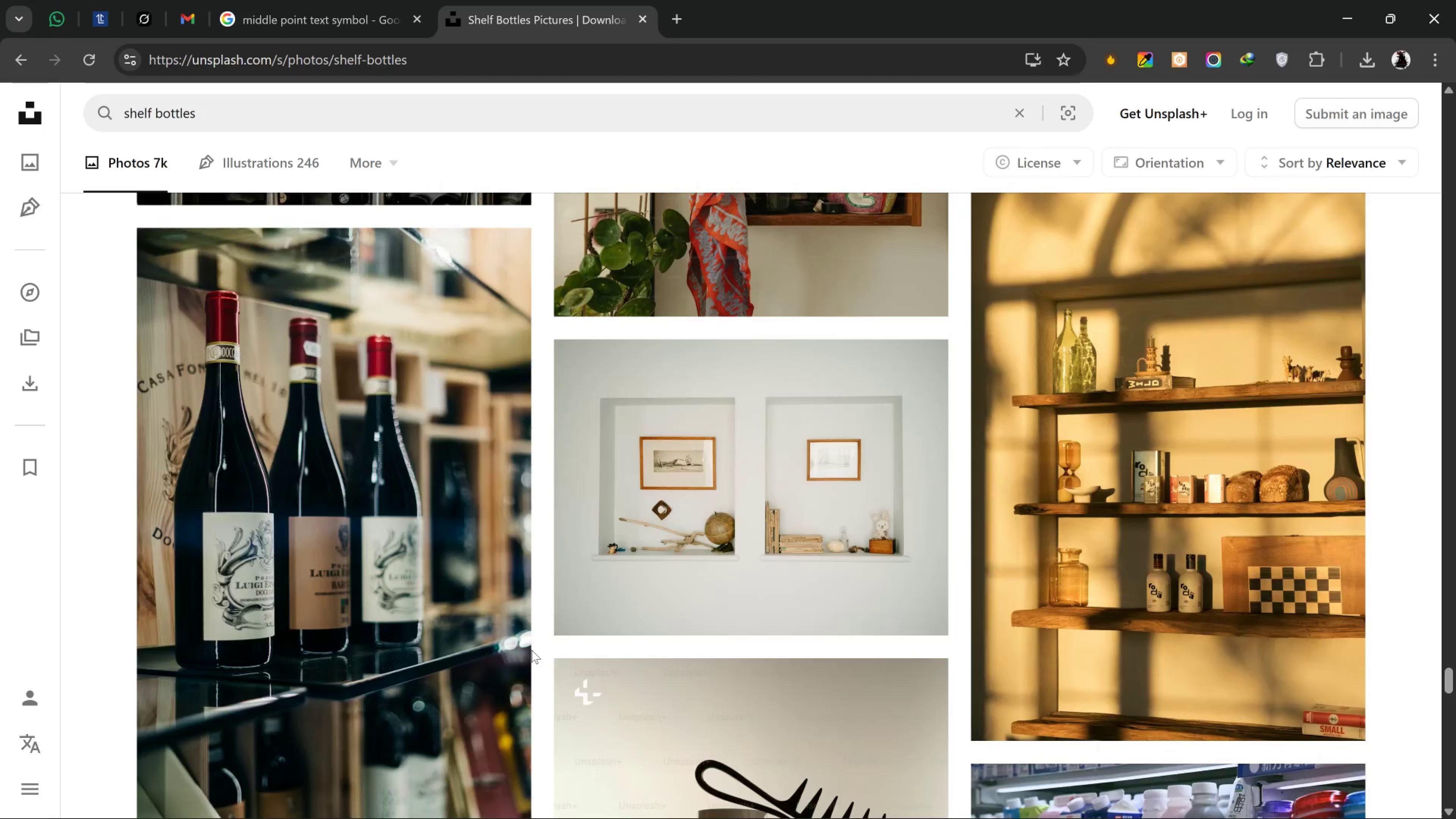 
scroll: coordinate [526, 648], scroll_direction: down, amount: 12.0
 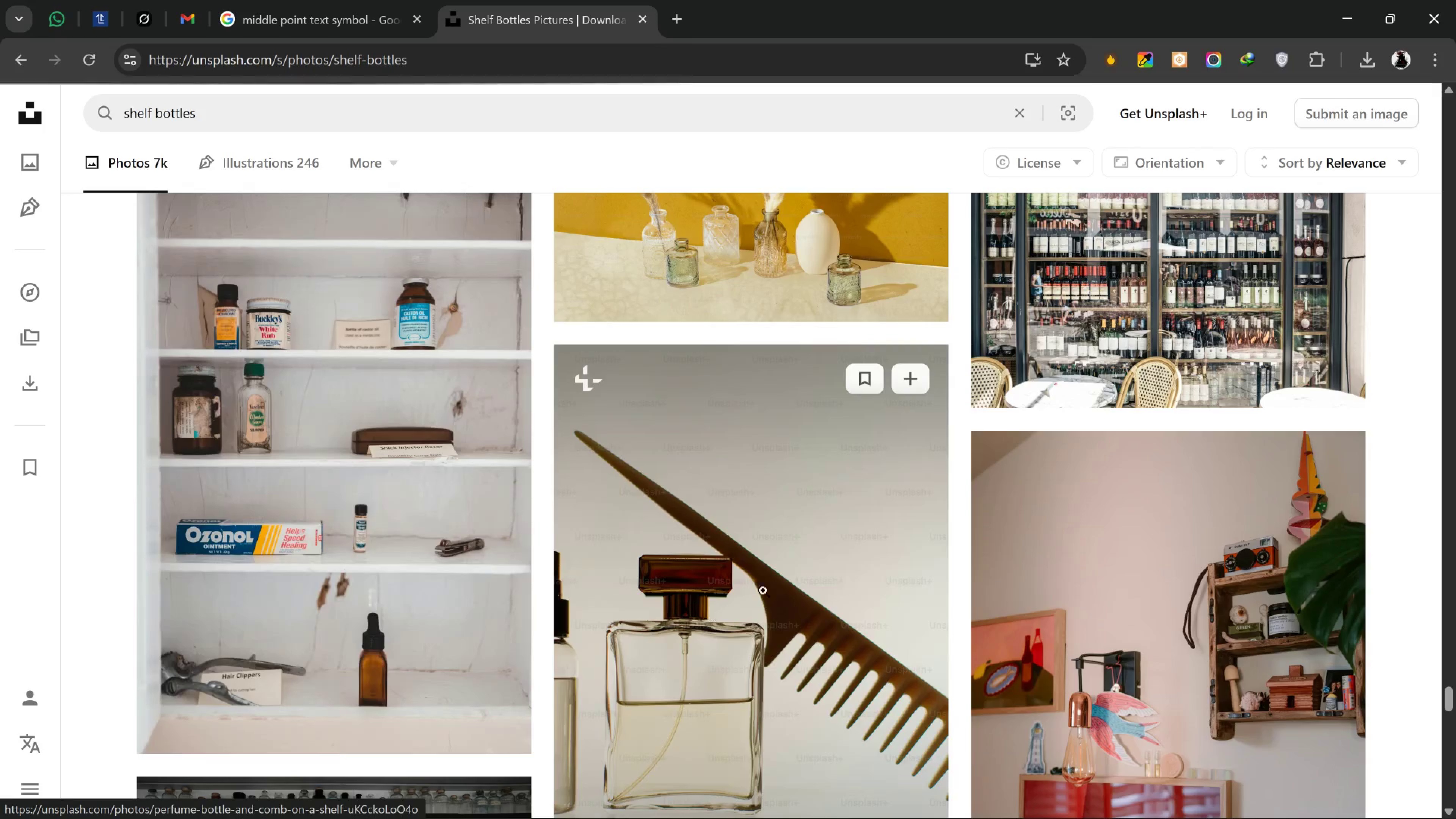 
mouse_move([795, 565])
 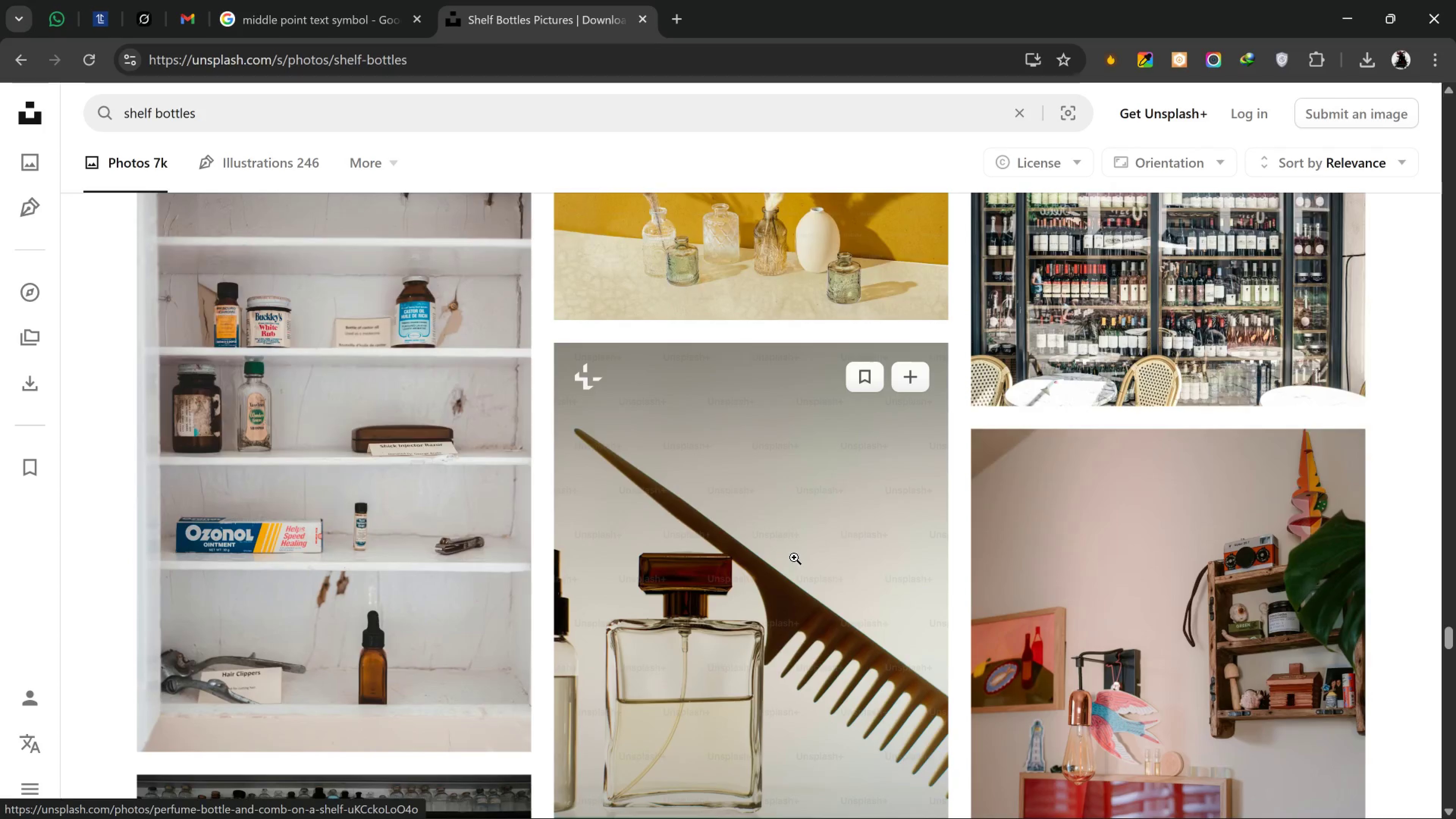 
scroll: coordinate [796, 557], scroll_direction: down, amount: 3.0
 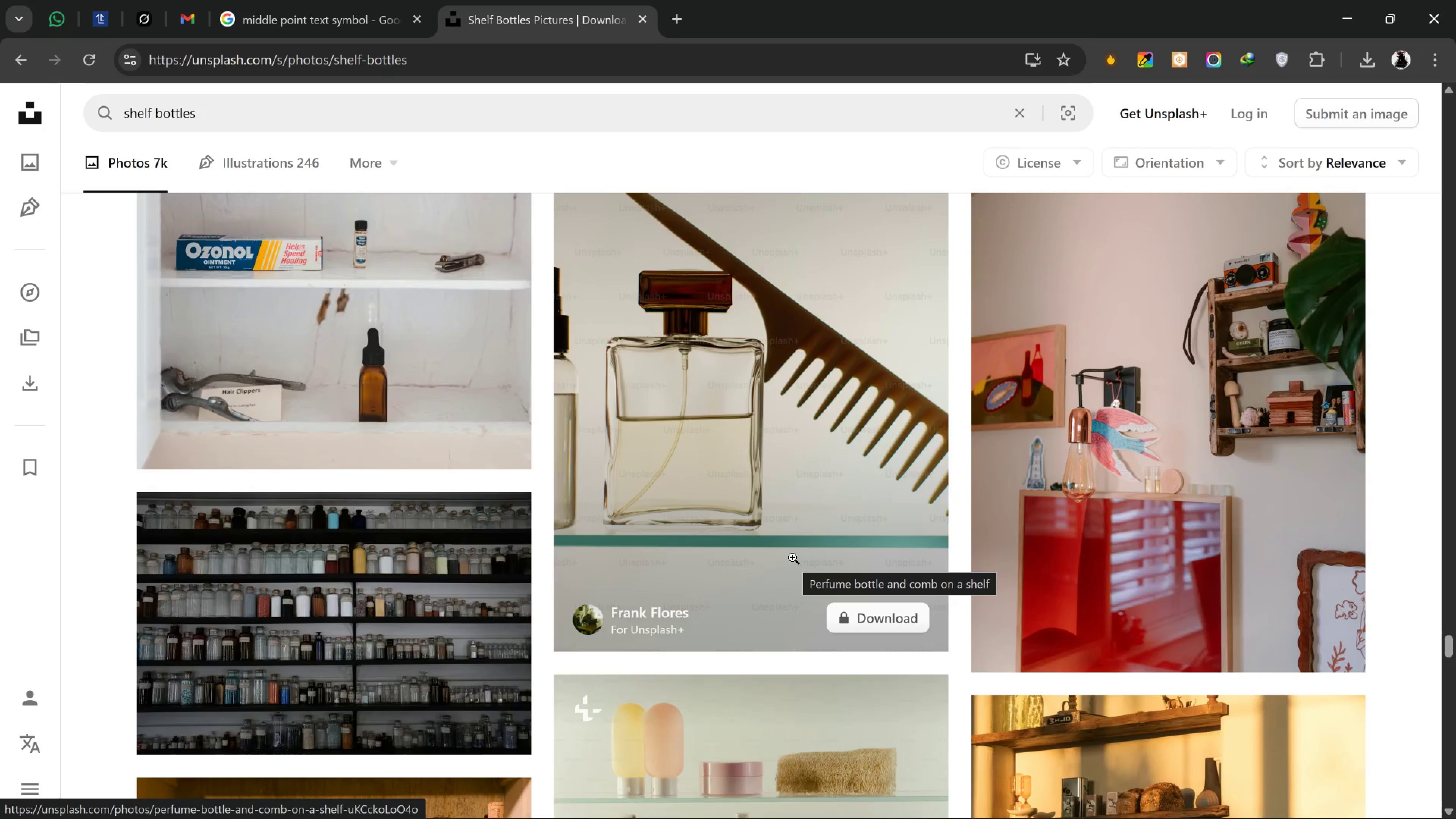 
scroll: coordinate [549, 530], scroll_direction: up, amount: 4.0
 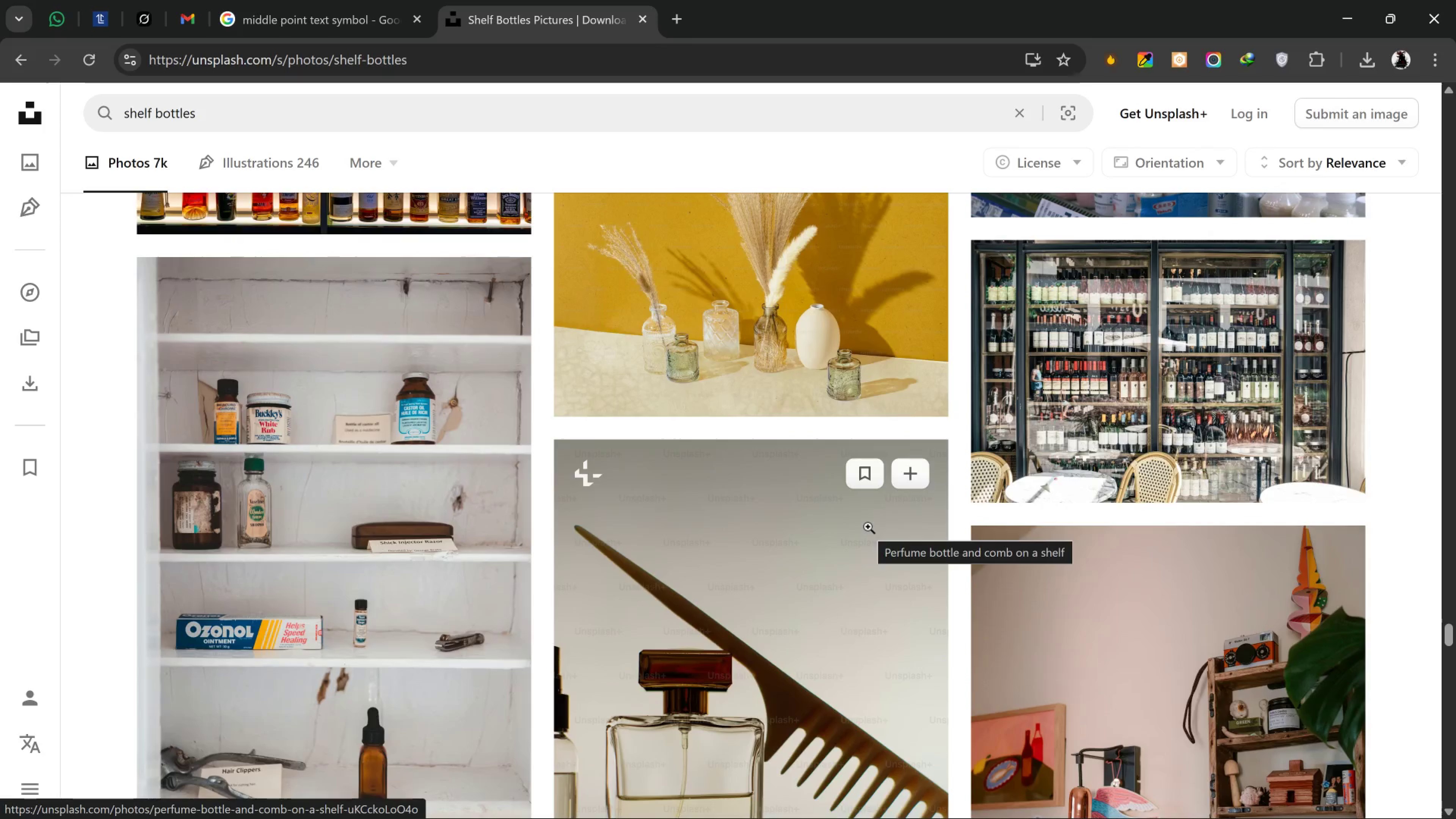 
scroll: coordinate [877, 527], scroll_direction: down, amount: 7.0
 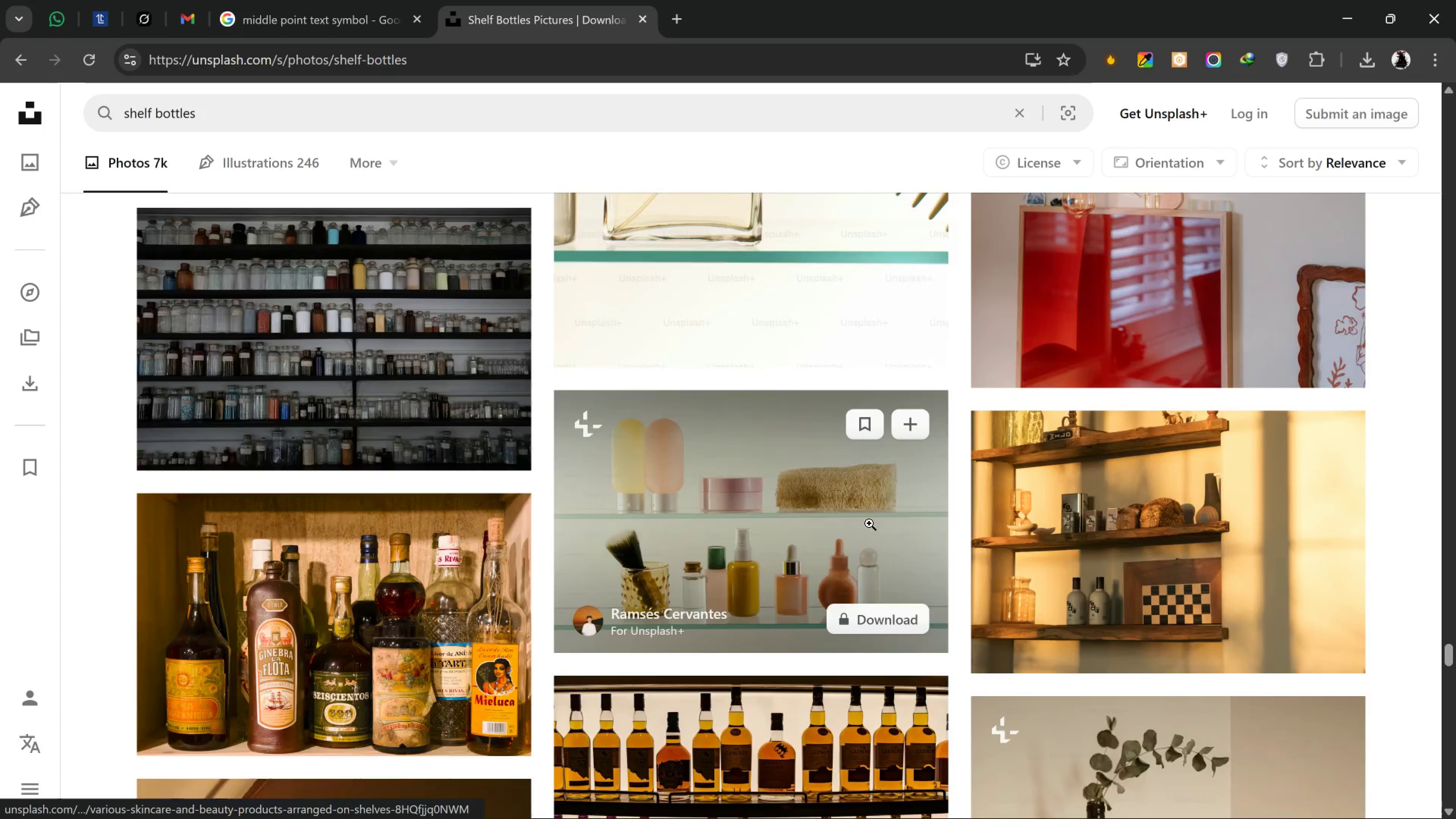 
scroll: coordinate [1203, 499], scroll_direction: up, amount: 5.0
 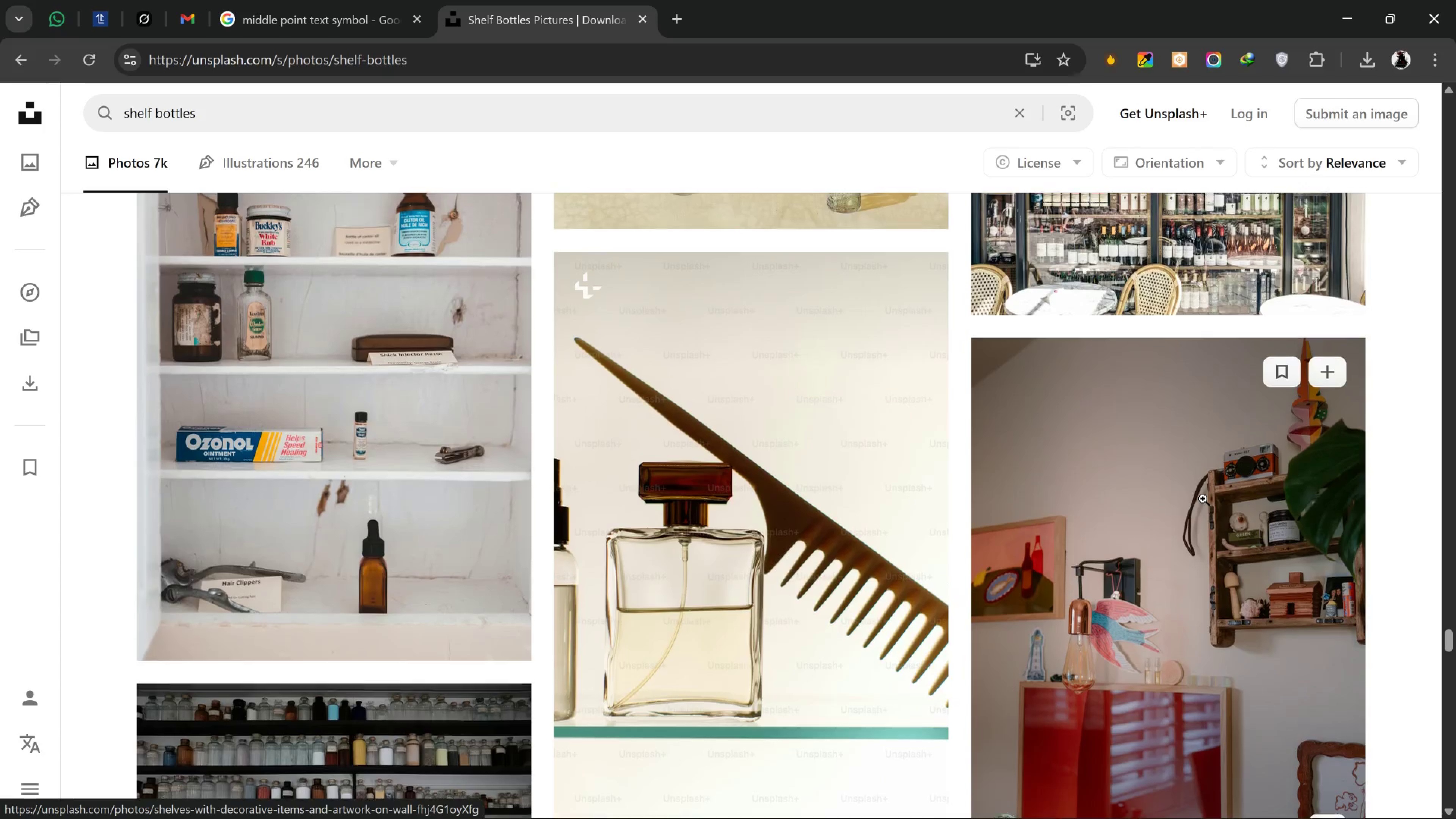 
scroll: coordinate [882, 710], scroll_direction: down, amount: 21.0
 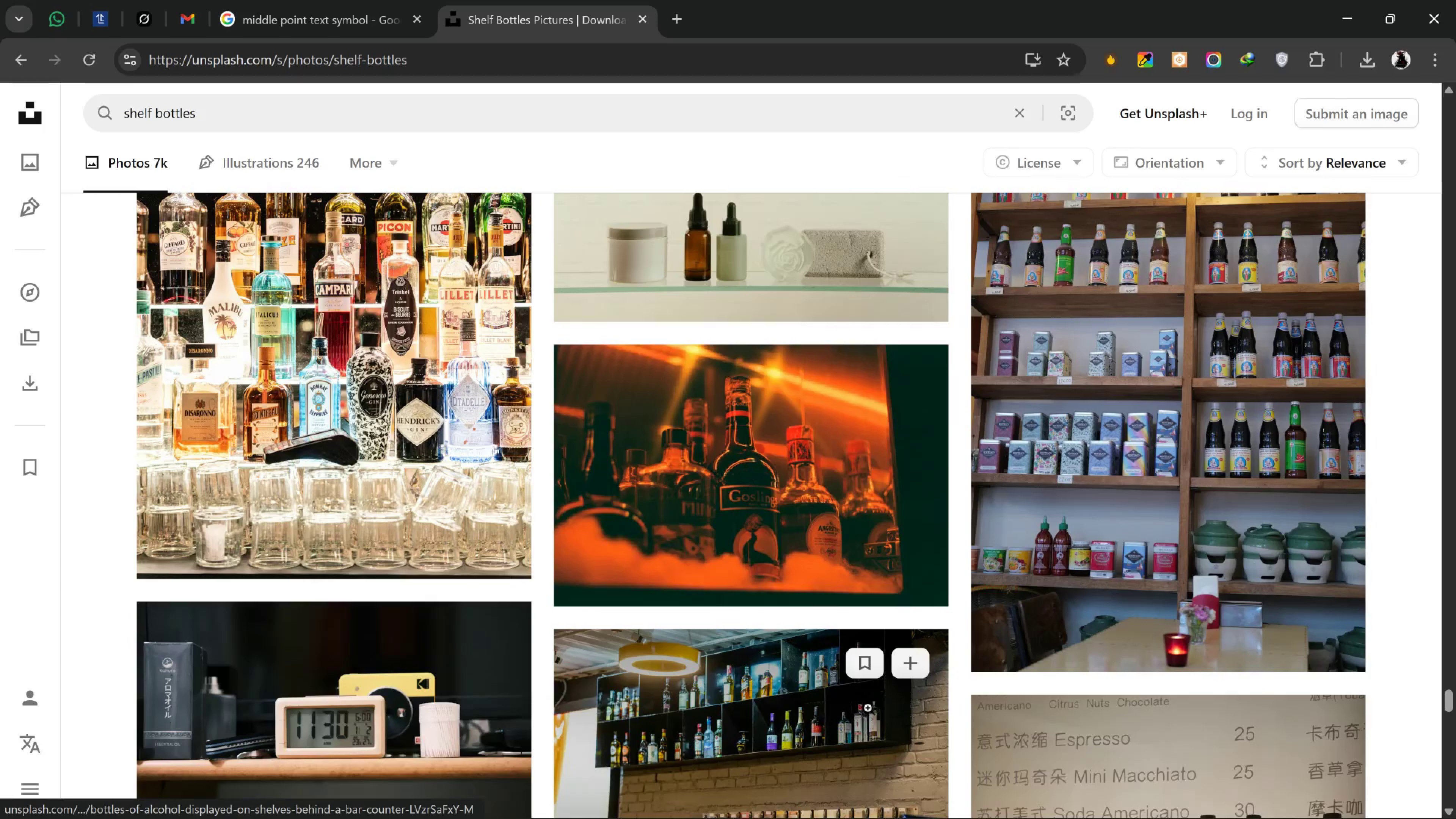 
scroll: coordinate [871, 708], scroll_direction: up, amount: 2.0
 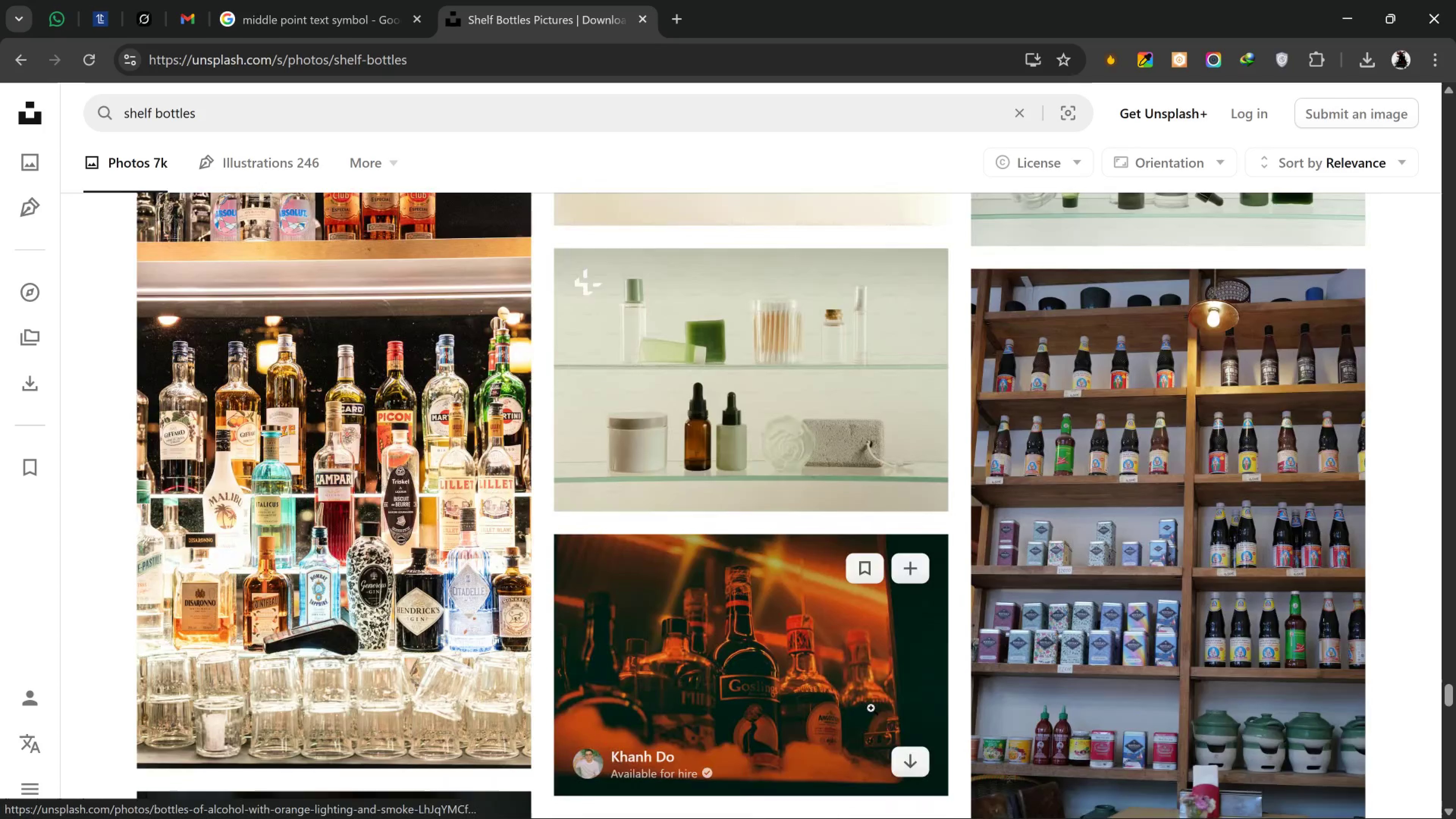 
scroll: coordinate [795, 655], scroll_direction: down, amount: 16.0
 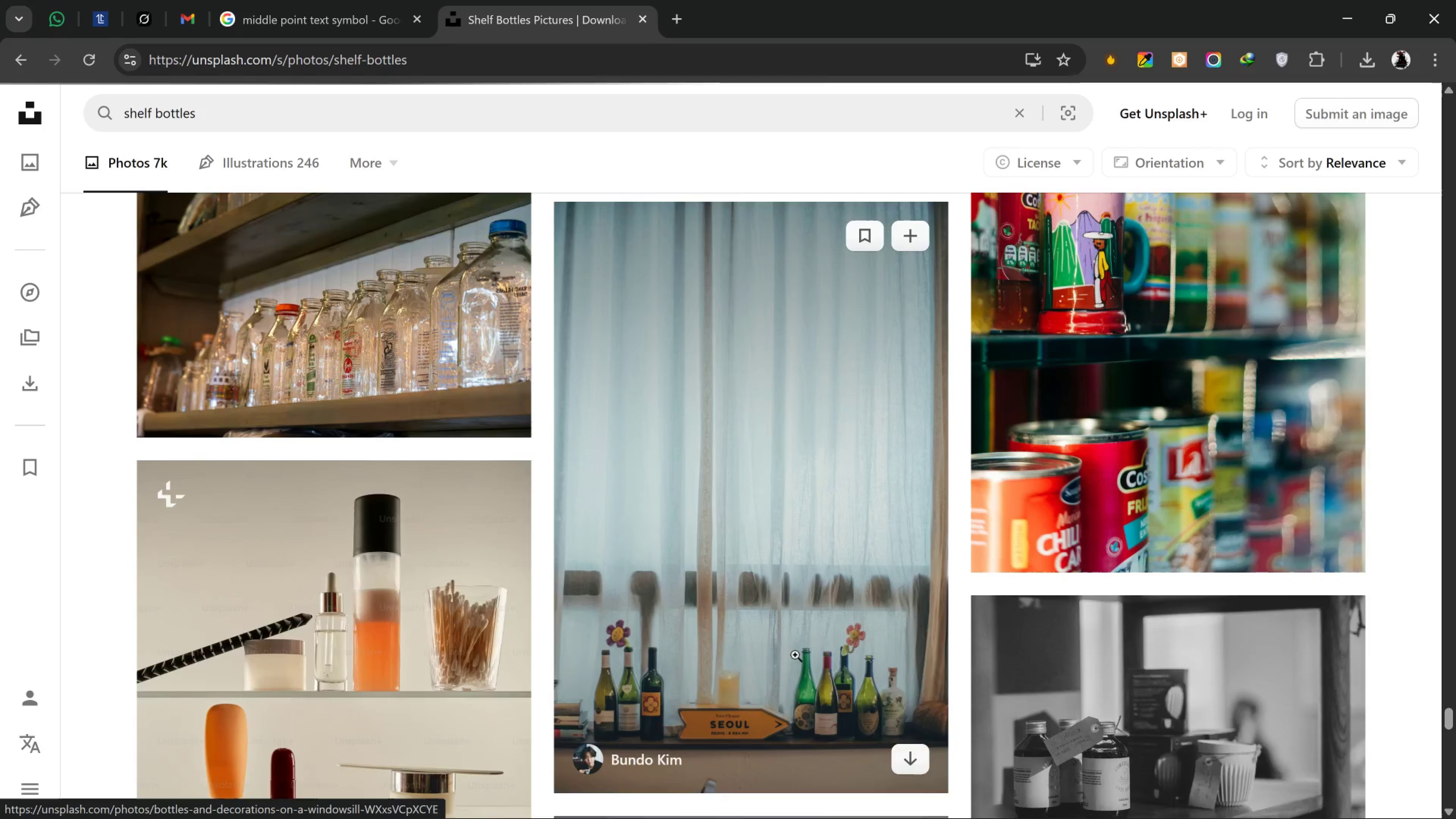 
scroll: coordinate [742, 677], scroll_direction: down, amount: 24.0
 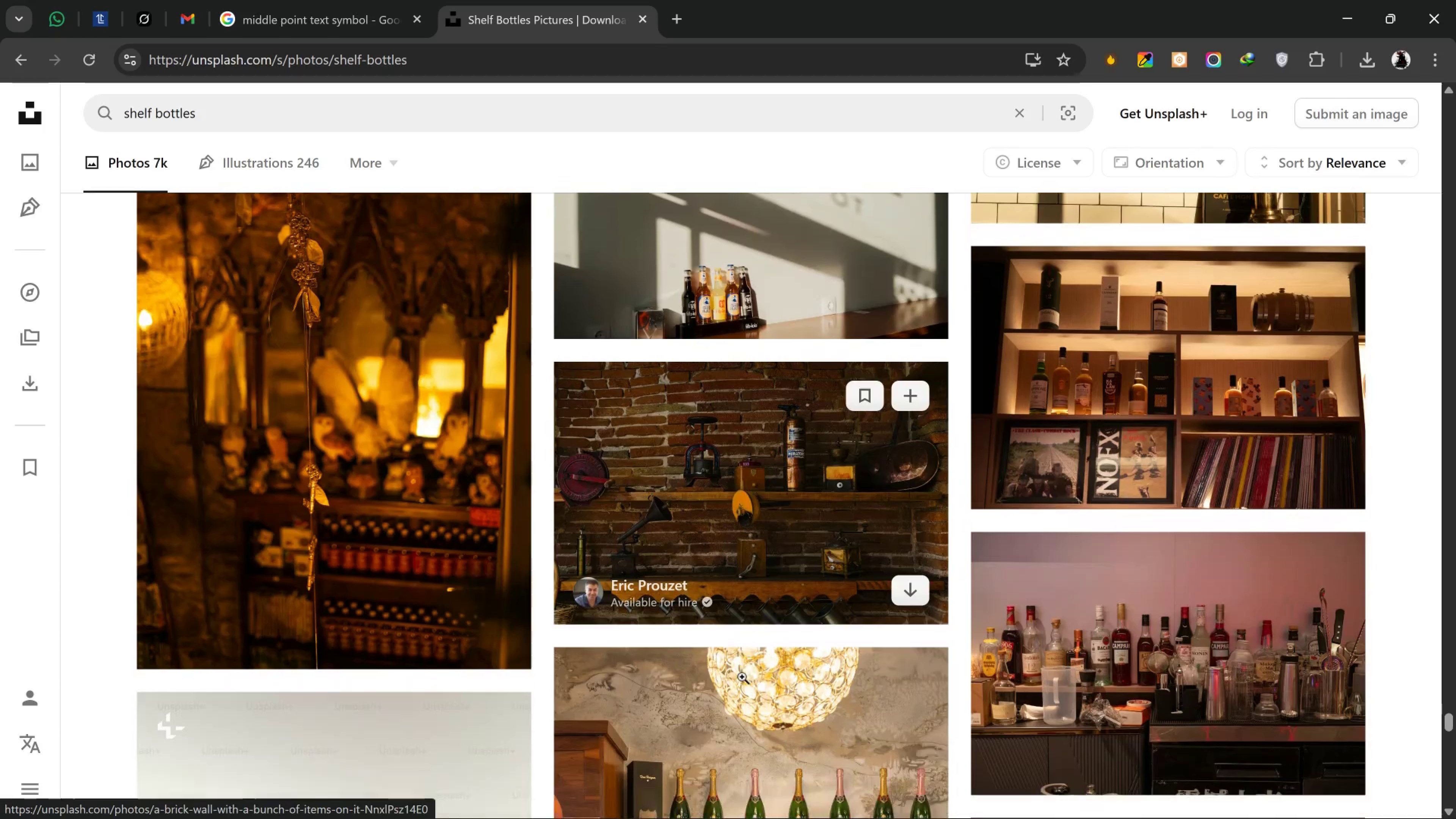 
scroll: coordinate [794, 662], scroll_direction: down, amount: 3.0
 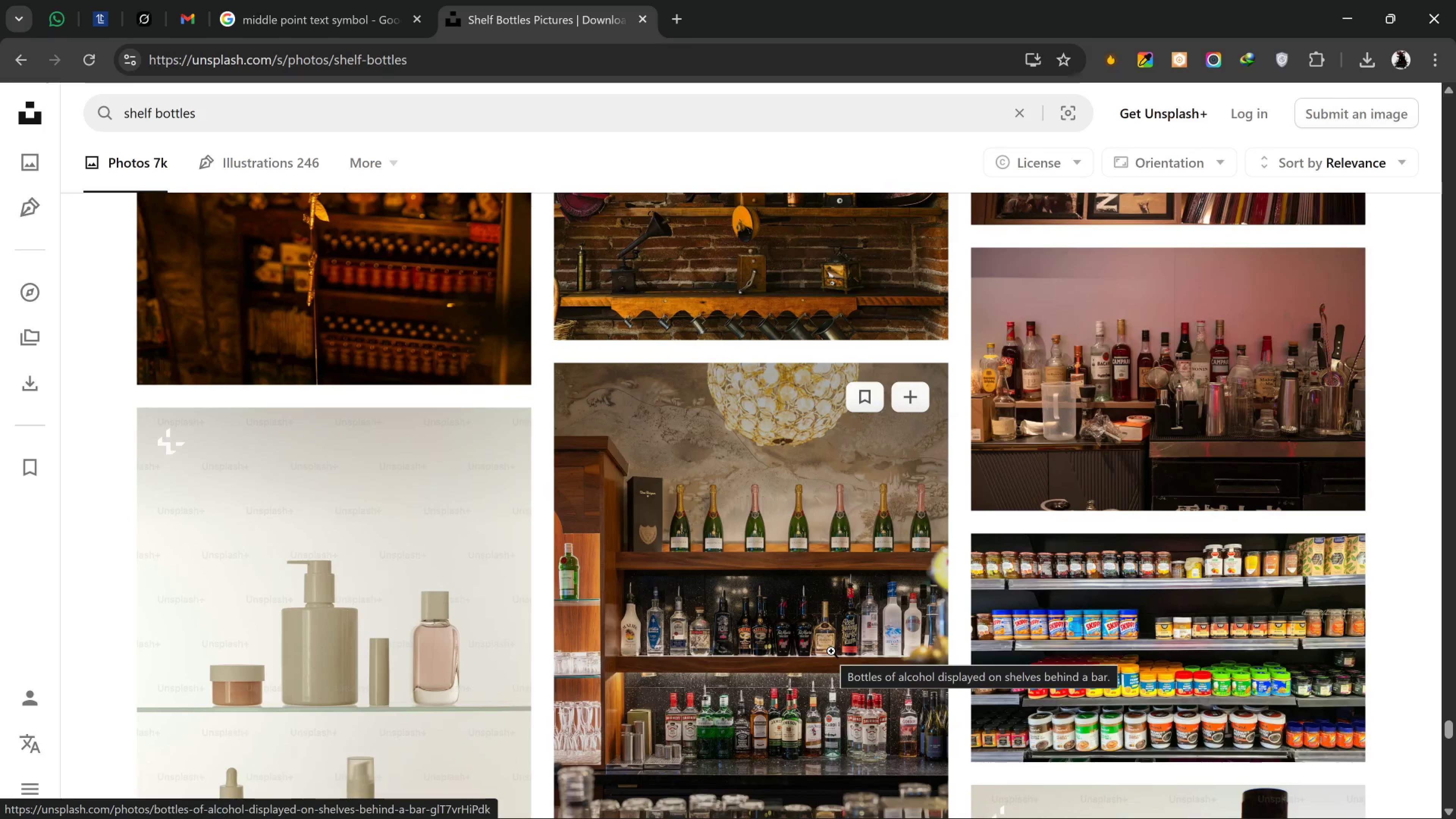 
wait(51.91)
 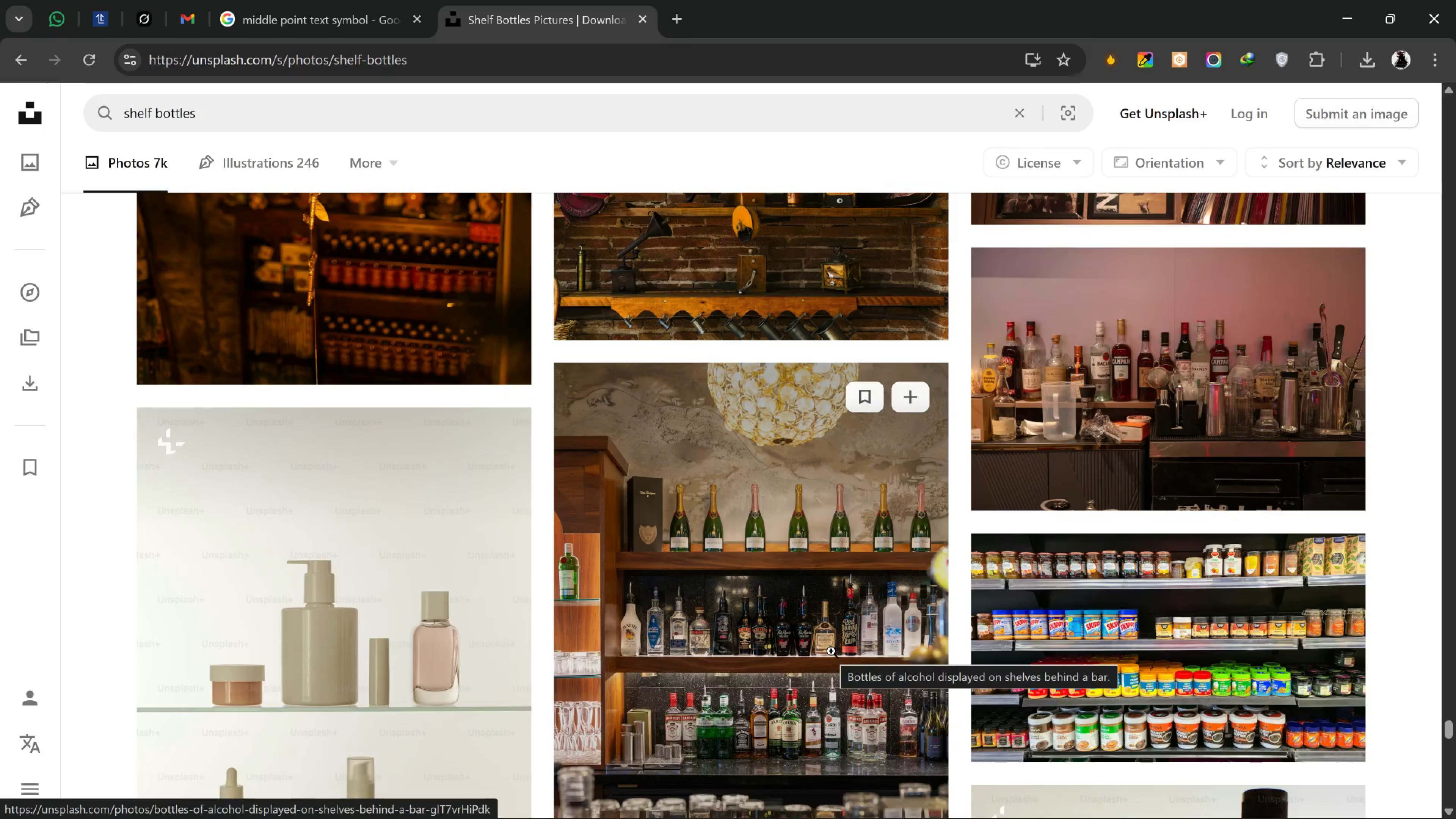 
scroll: coordinate [1141, 678], scroll_direction: down, amount: 4.0
 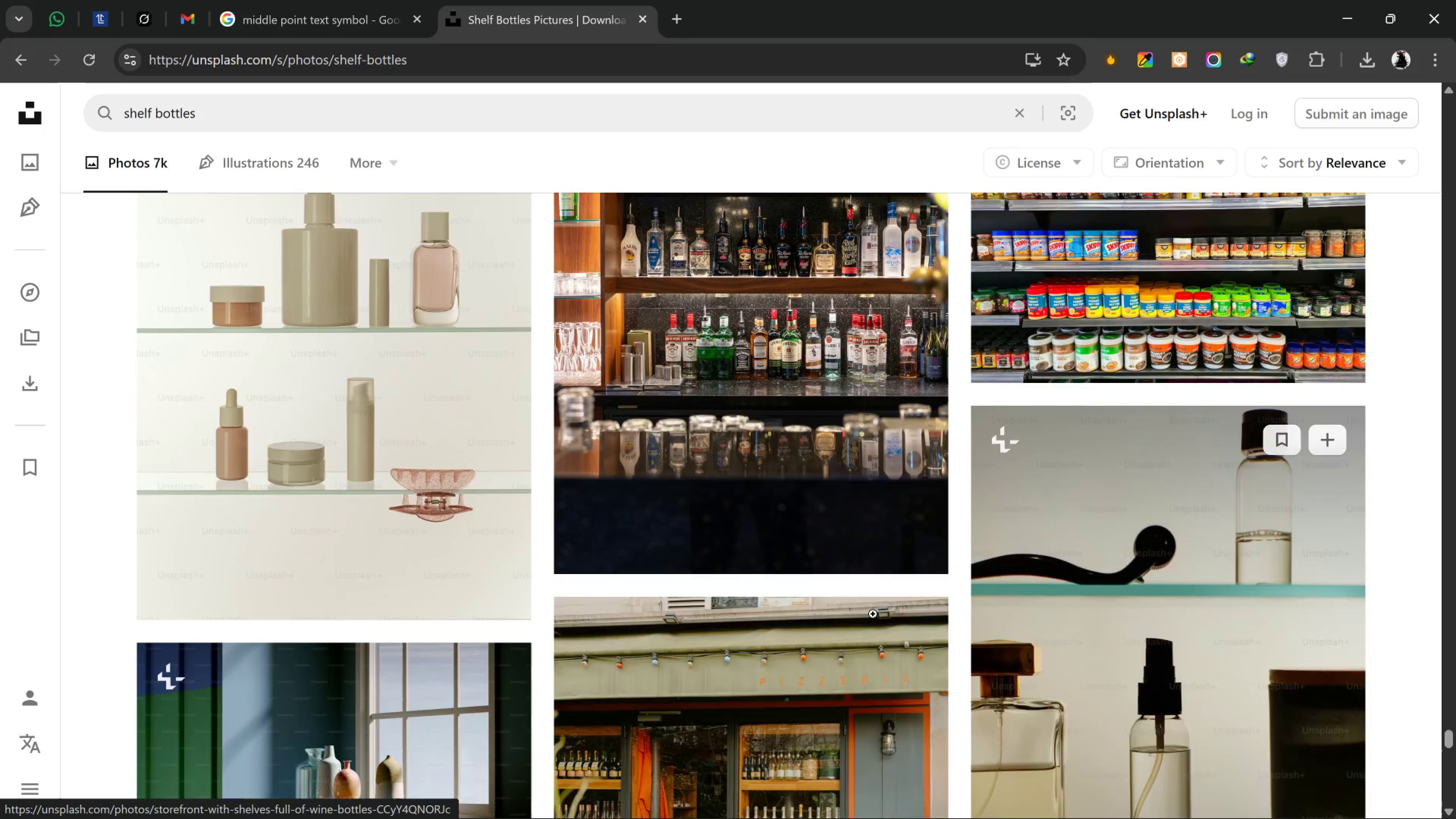 
scroll: coordinate [670, 546], scroll_direction: up, amount: 1.0
 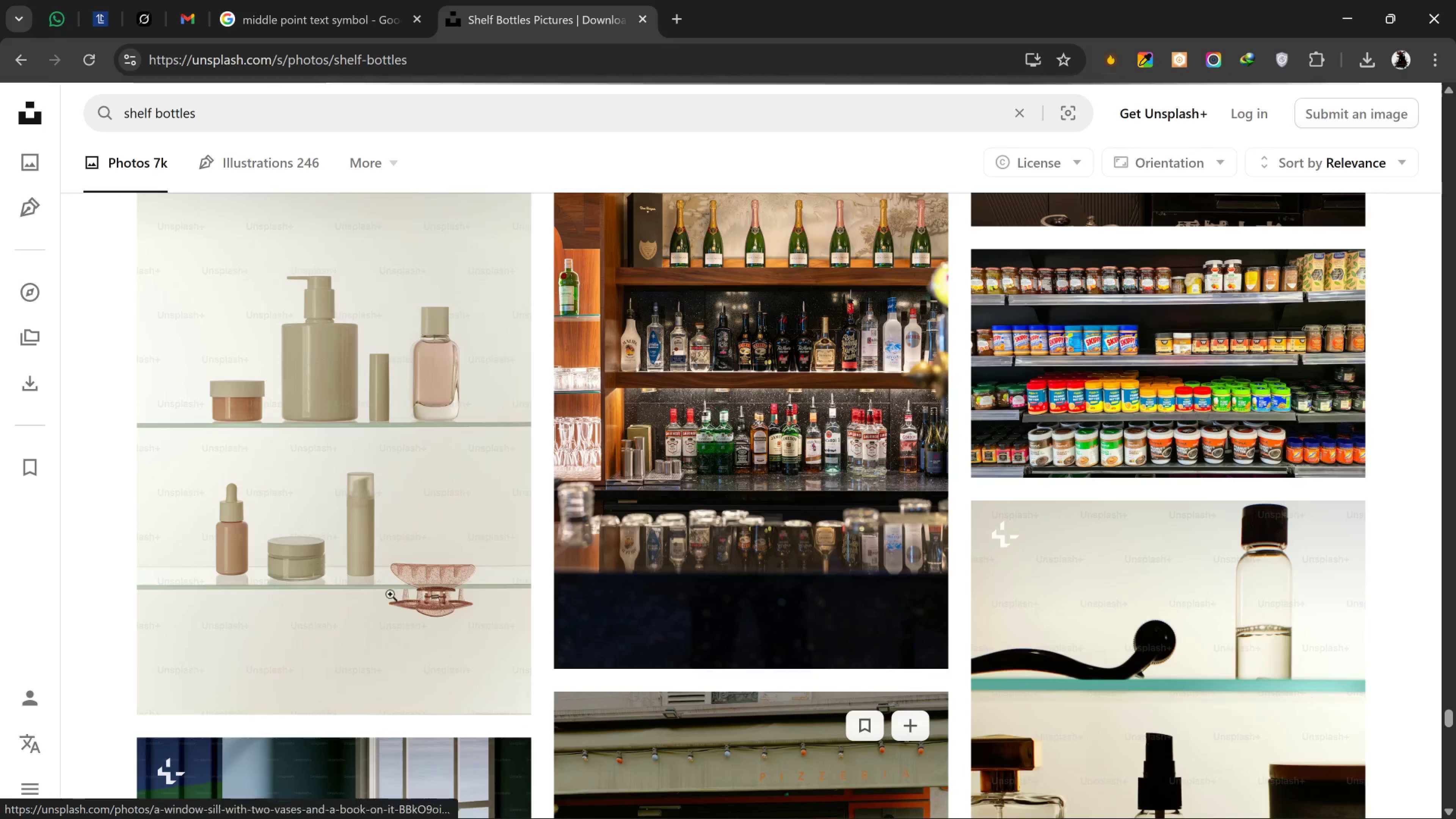 
scroll: coordinate [651, 628], scroll_direction: down, amount: 17.0
 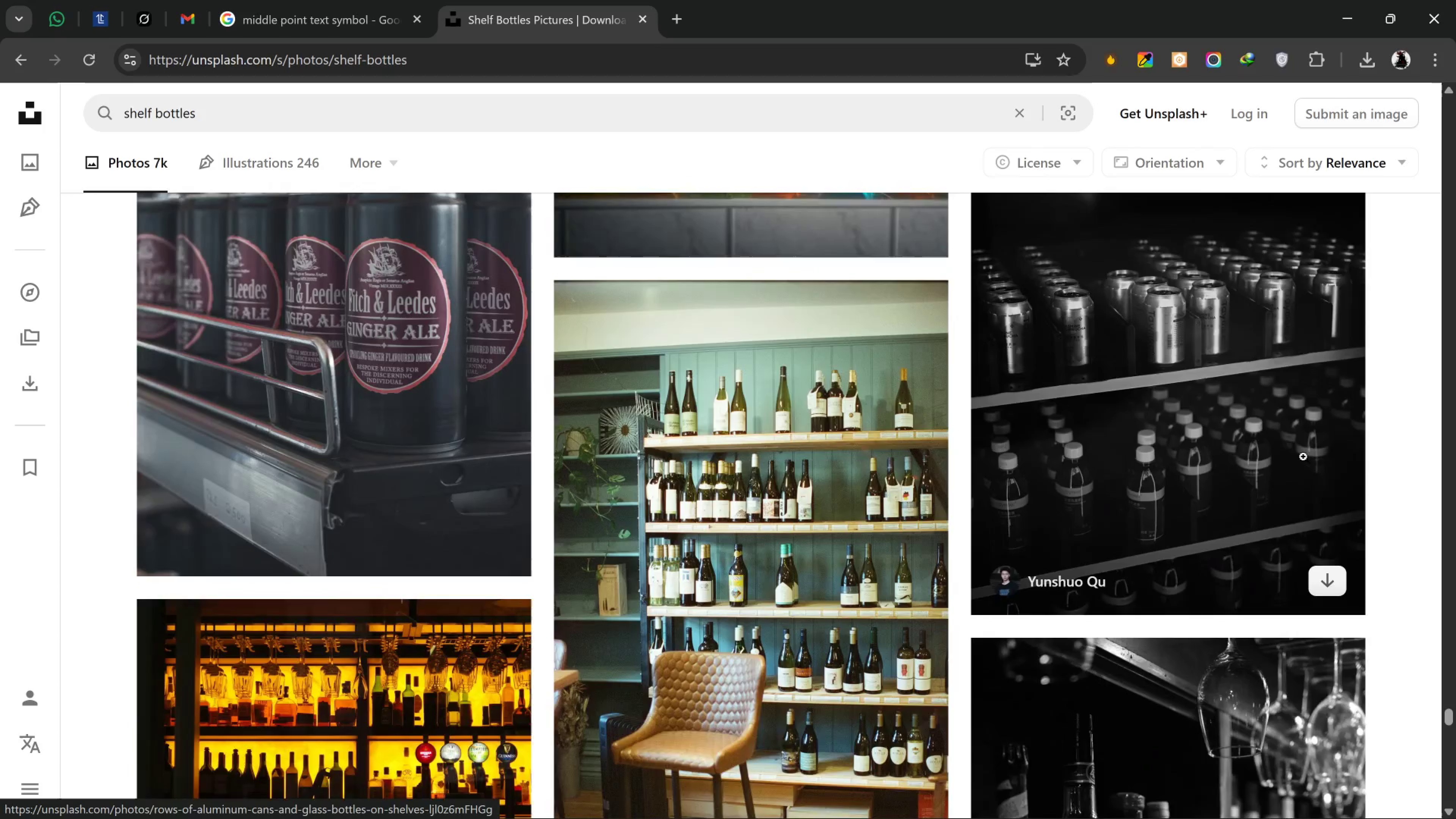 
scroll: coordinate [1303, 457], scroll_direction: up, amount: 2.0
 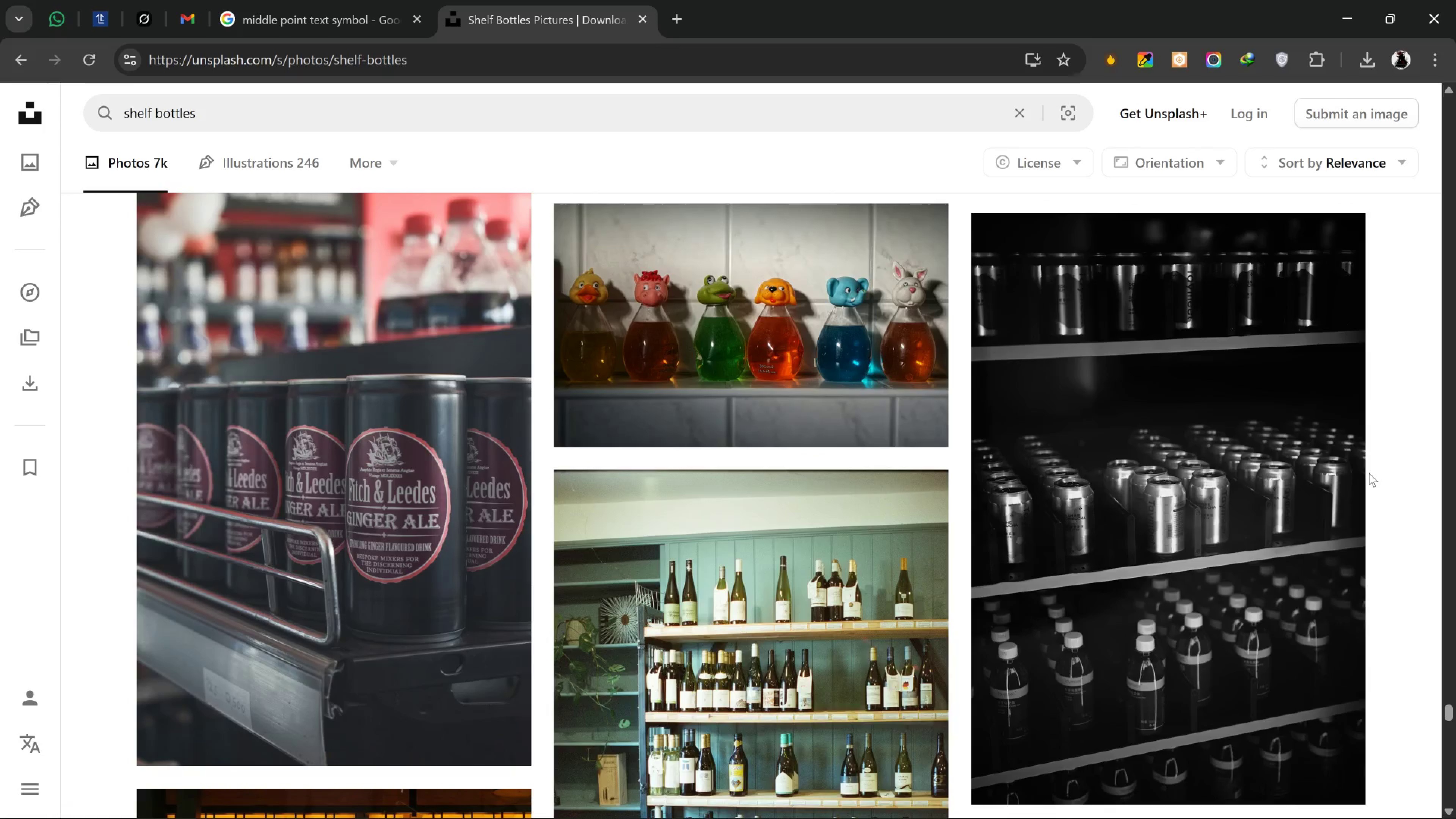 
scroll: coordinate [1161, 633], scroll_direction: down, amount: 14.0
 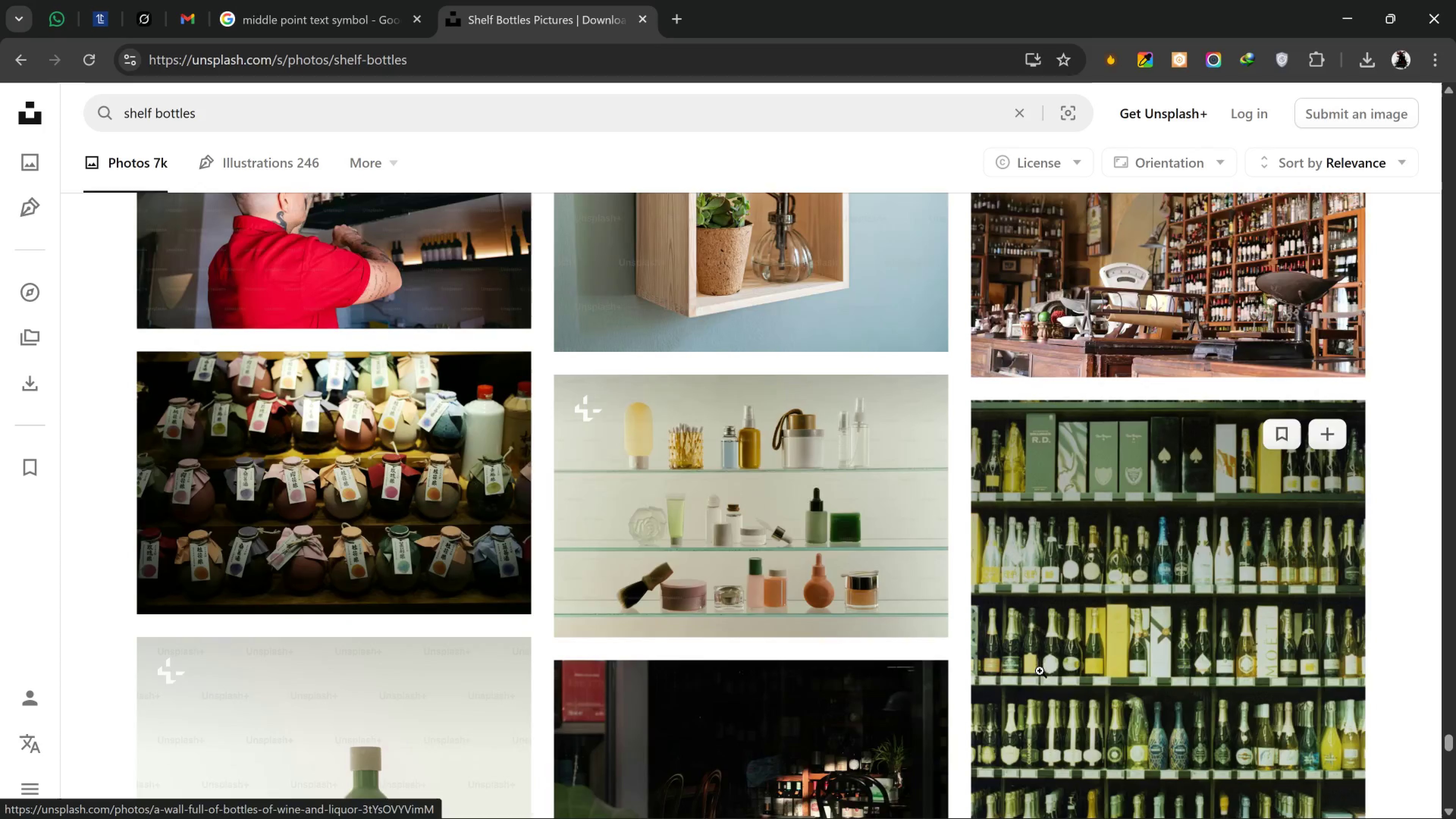 
scroll: coordinate [962, 670], scroll_direction: down, amount: 24.0
 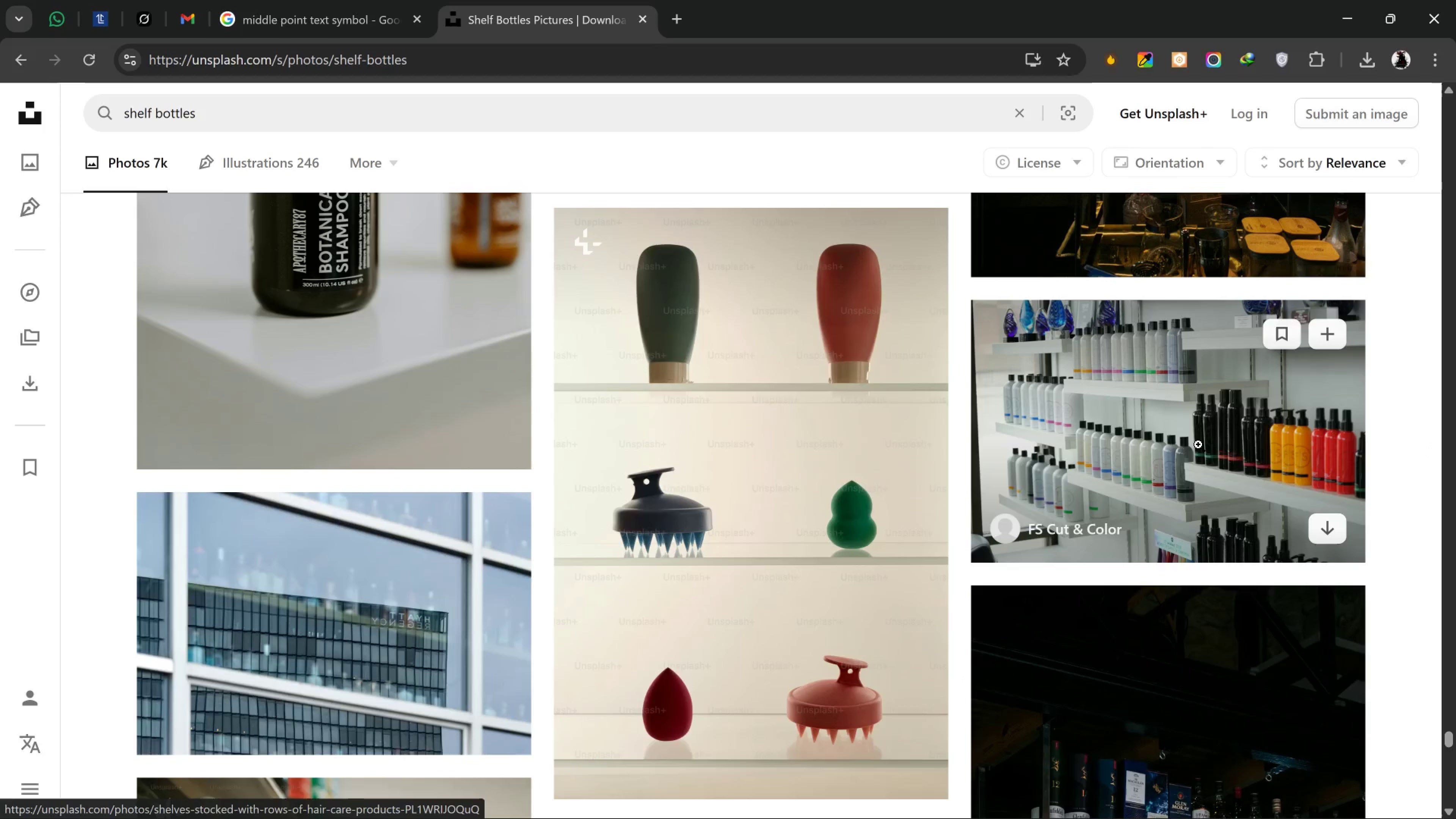 
mouse_move([1303, 703])
 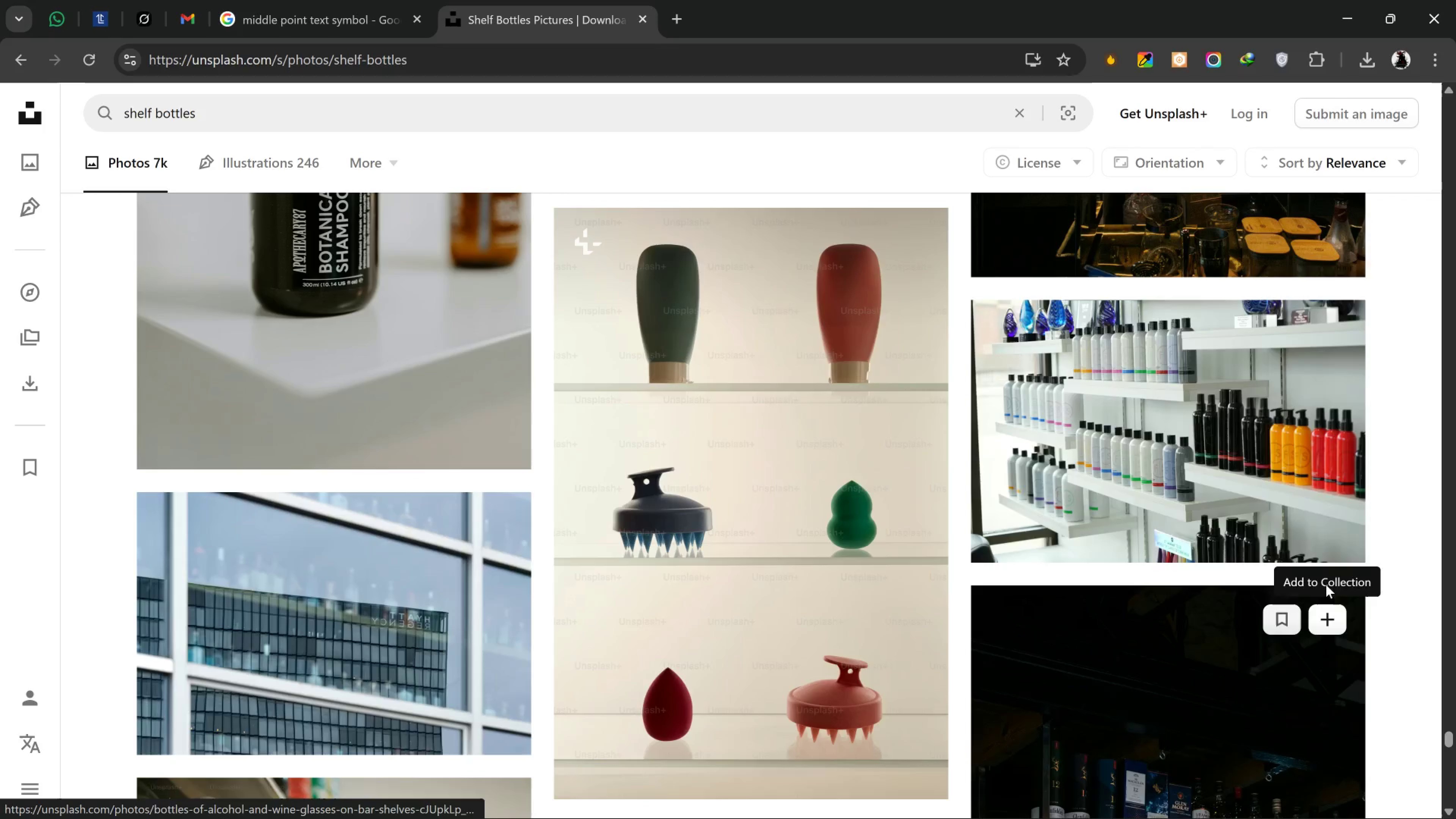 
scroll: coordinate [1274, 596], scroll_direction: down, amount: 15.0
 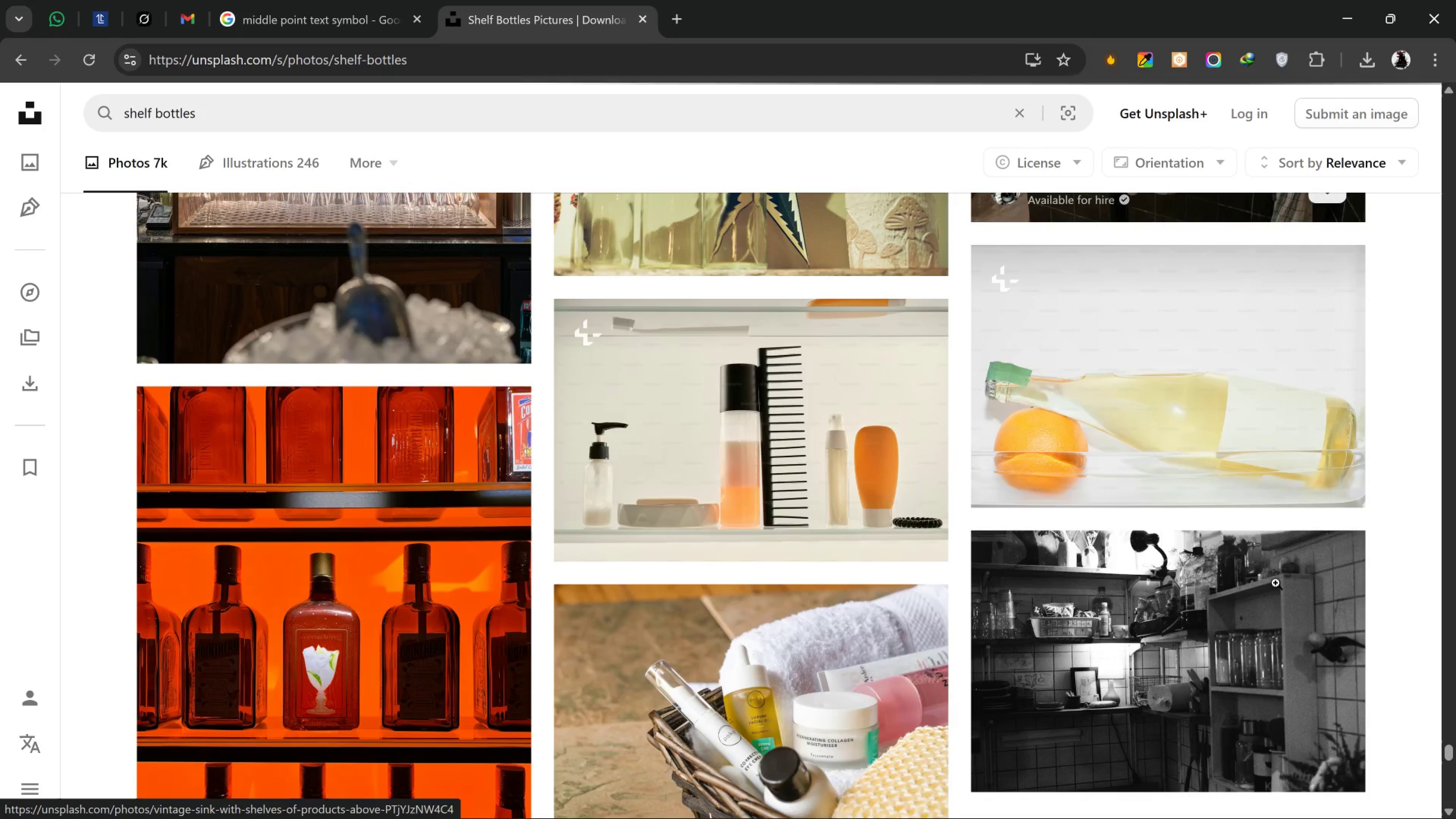 
scroll: coordinate [1289, 544], scroll_direction: up, amount: 15.0
 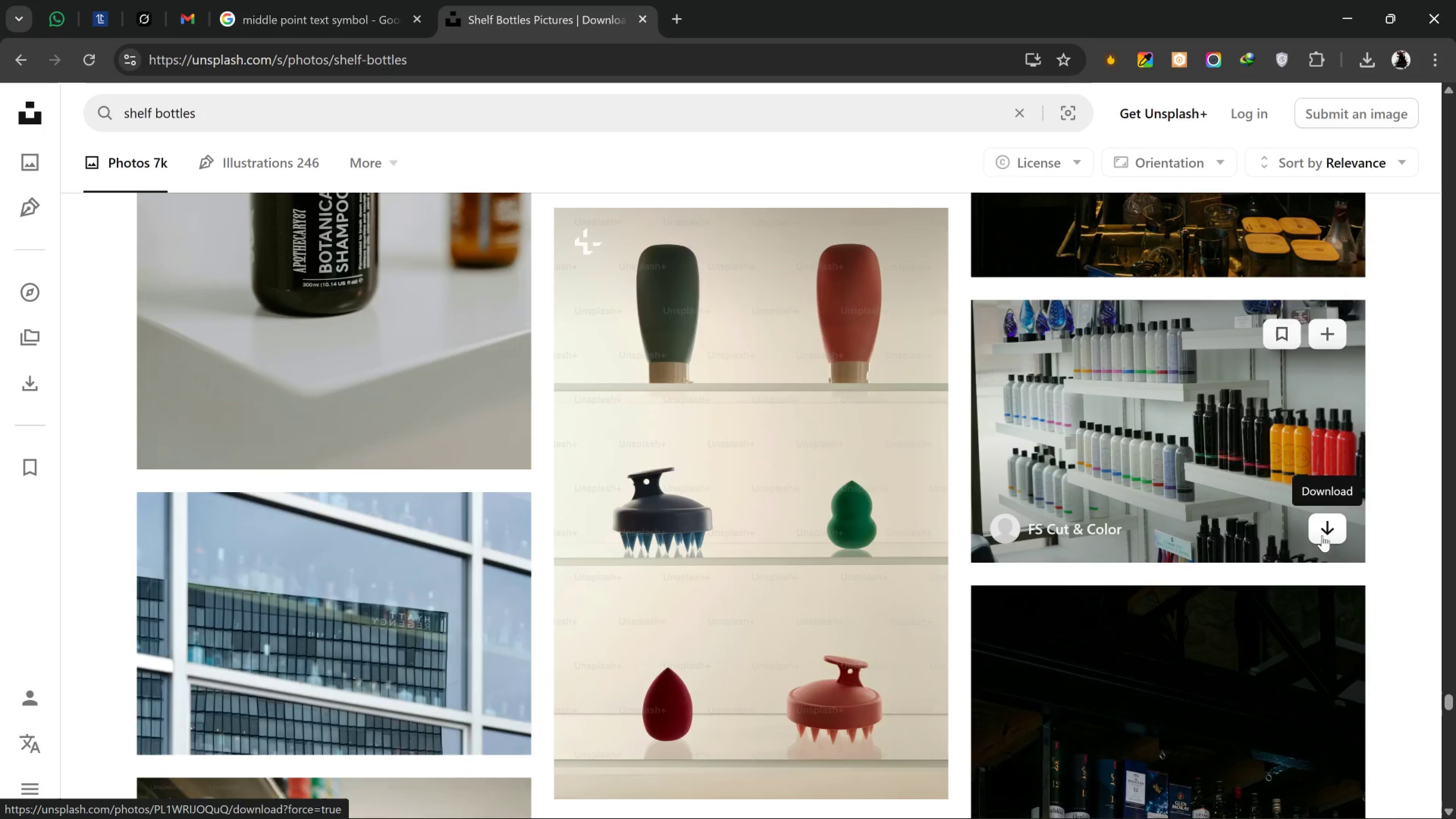 
left_click([1322, 535])
 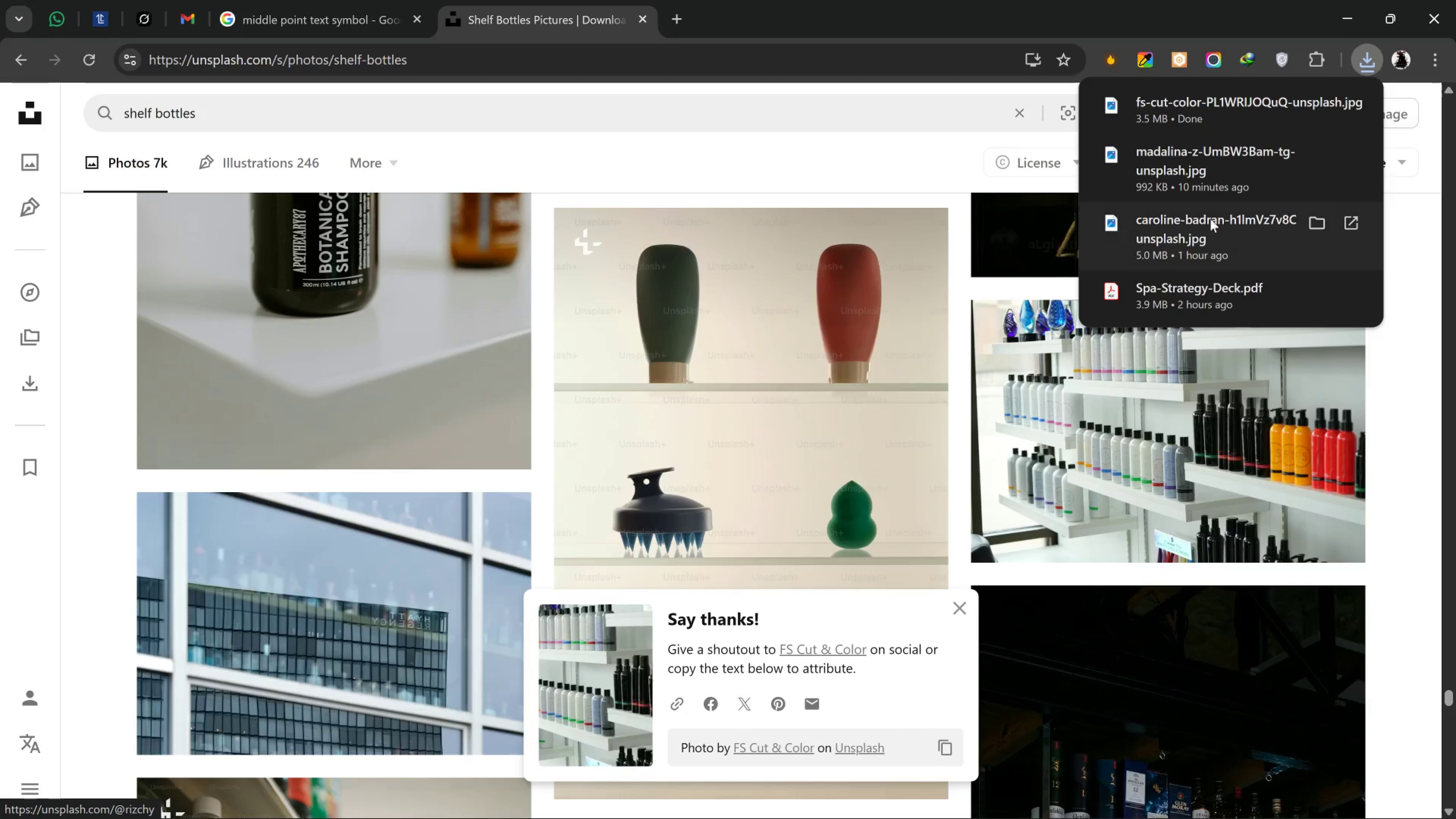 
left_click_drag(start_coordinate=[1271, 116], to_coordinate=[551, 175])
 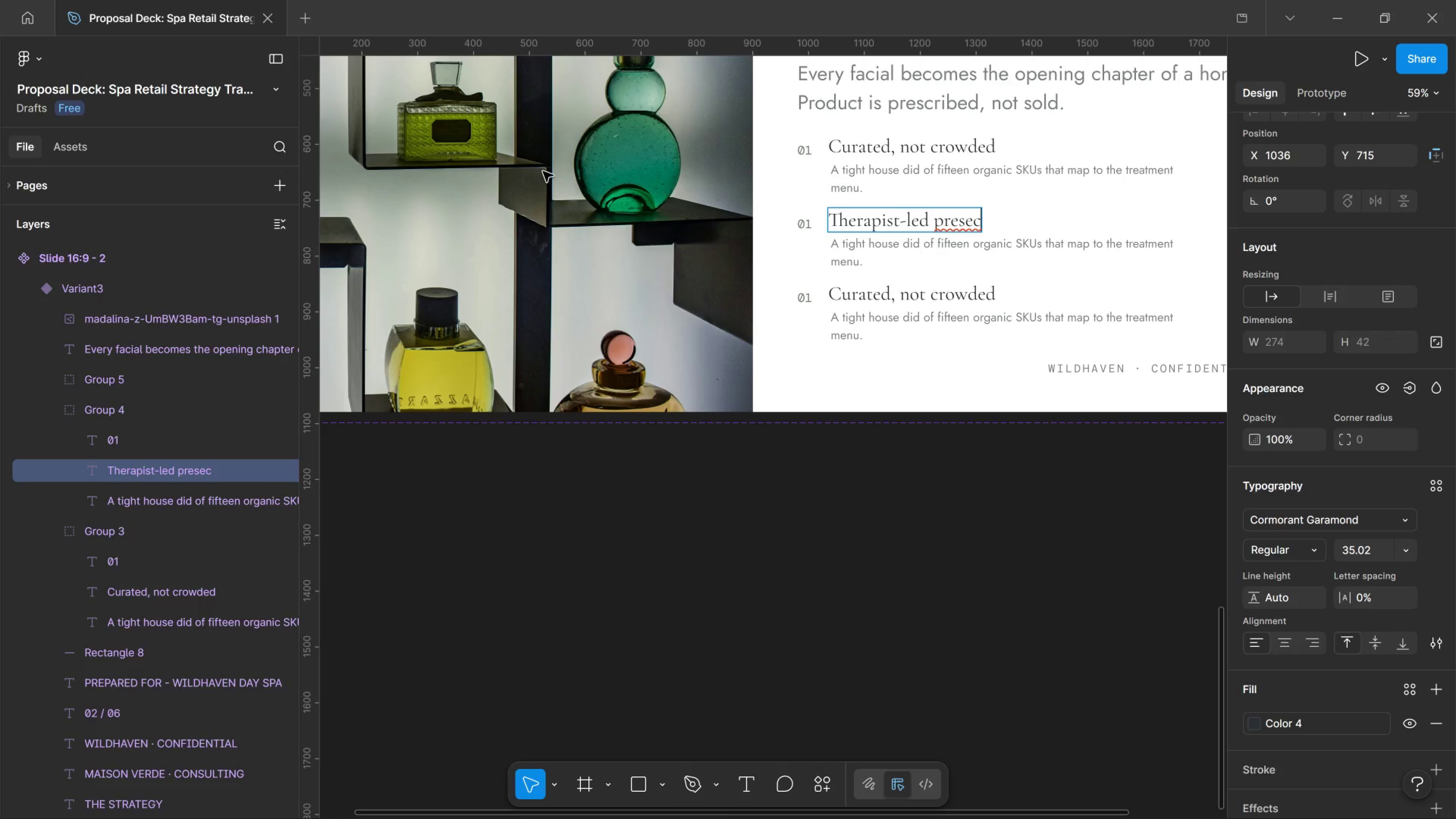 
key(Alt+Tab)
 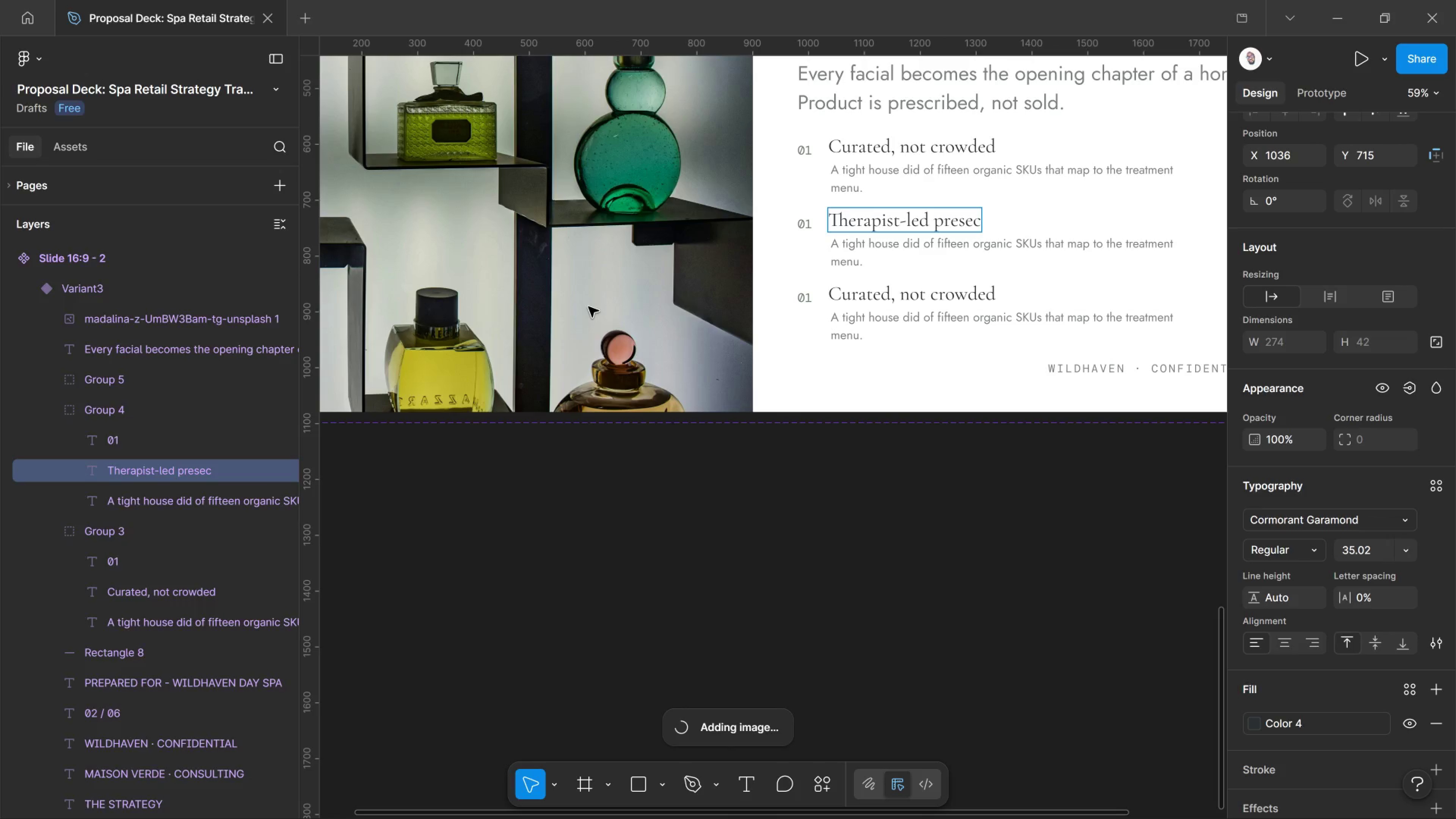 
wait(7.83)
 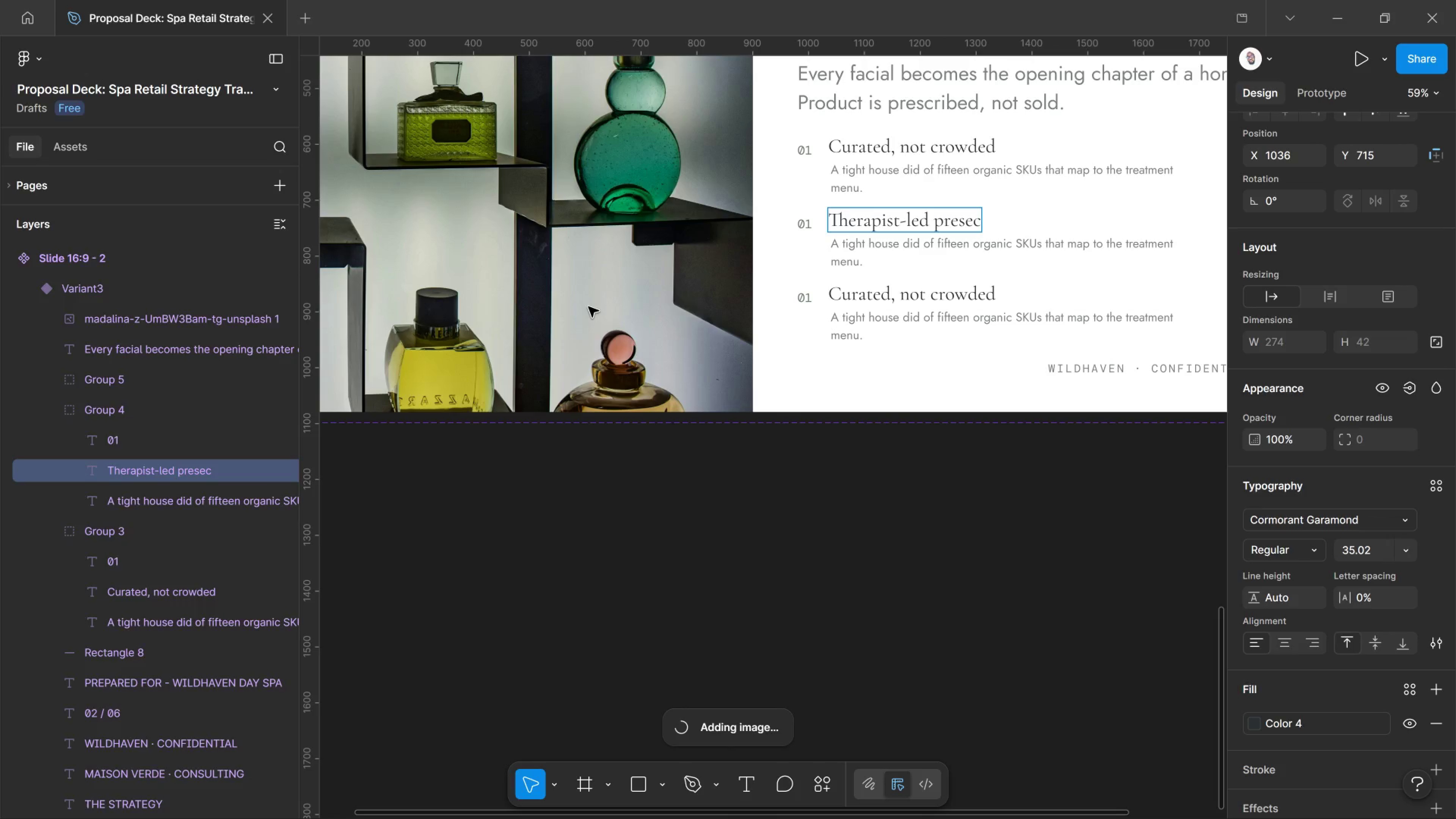 
hold_key(key=ControlLeft, duration=0.75)
scroll: coordinate [589, 399], scroll_direction: down, amount: 5.0
 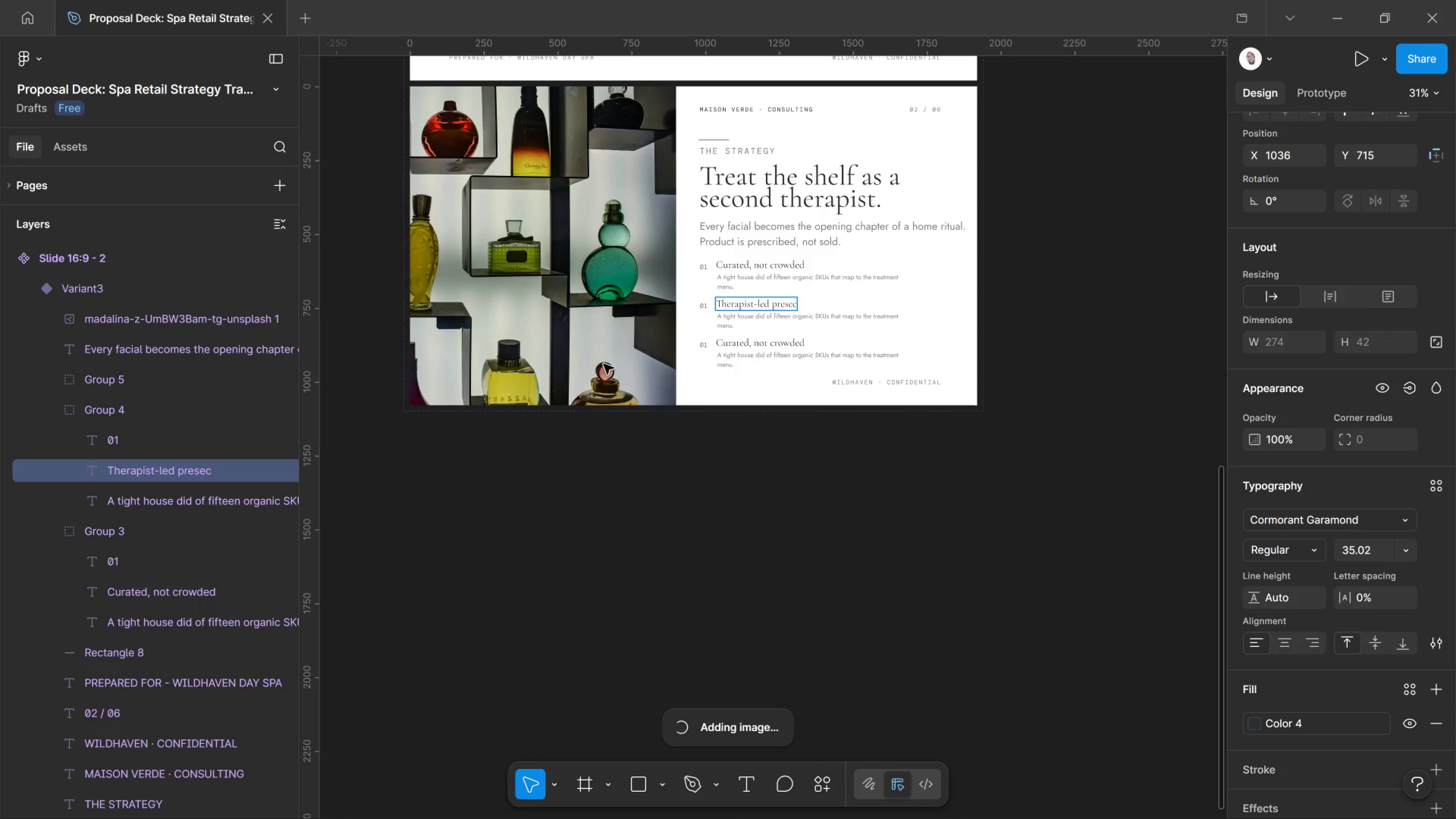 
scroll: coordinate [604, 364], scroll_direction: up, amount: 2.0
 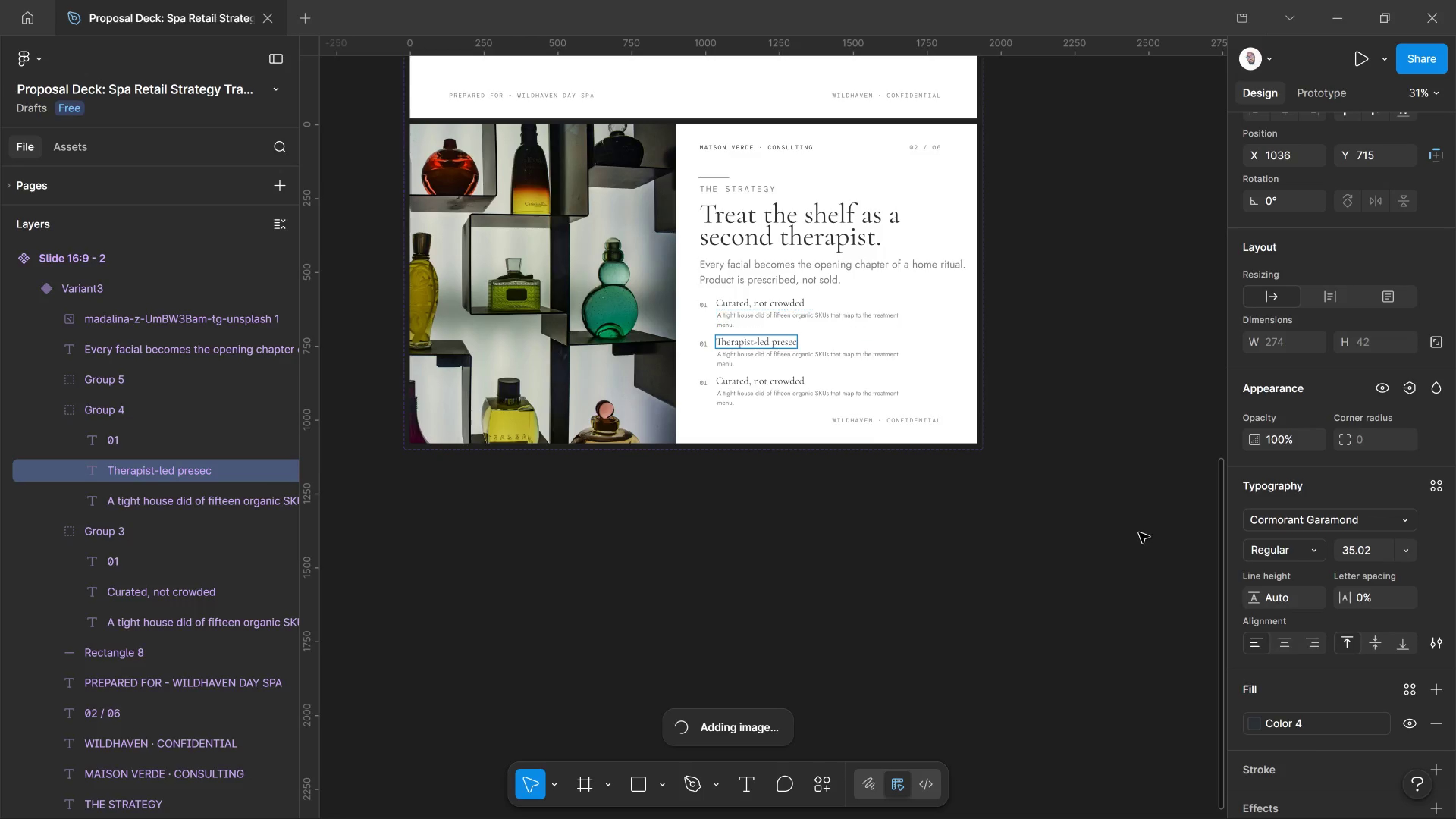 
wait(318.1)
 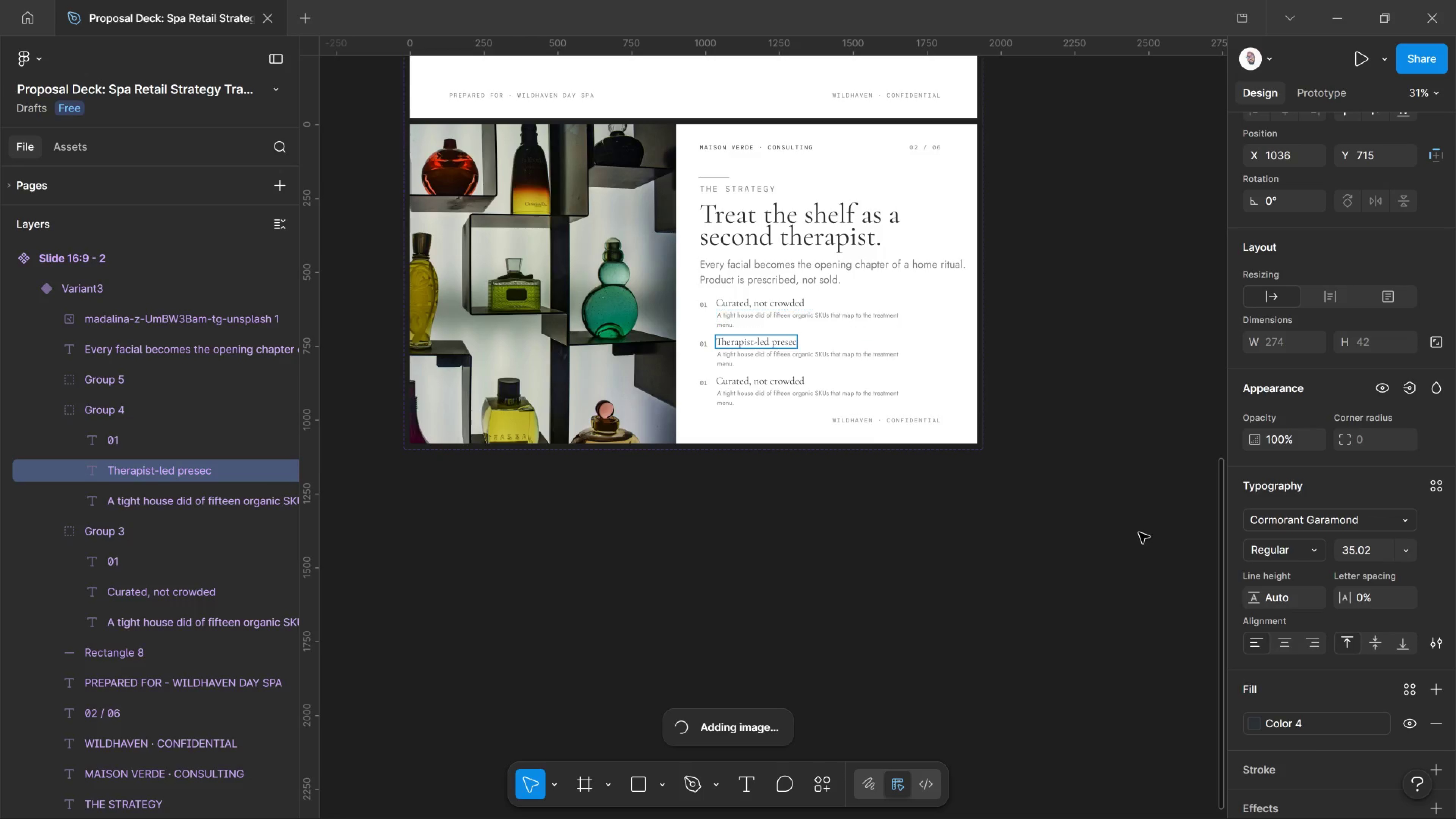 
hold_key(key=ControlLeft, duration=0.52)
hold_key(key=ControlLeft, duration=0.58)
scroll: coordinate [770, 346], scroll_direction: up, amount: 11.0
 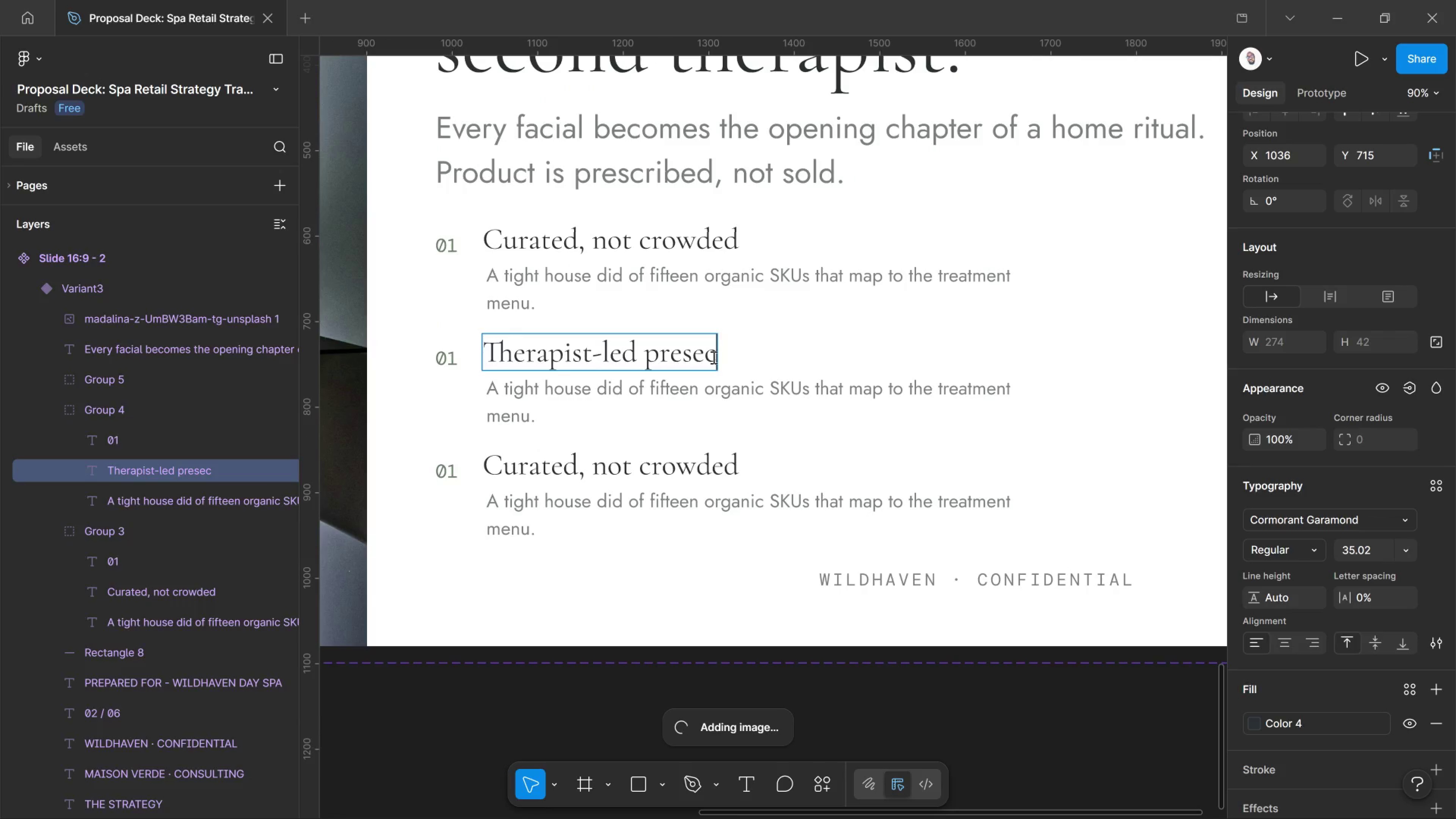 
left_click([713, 357])
 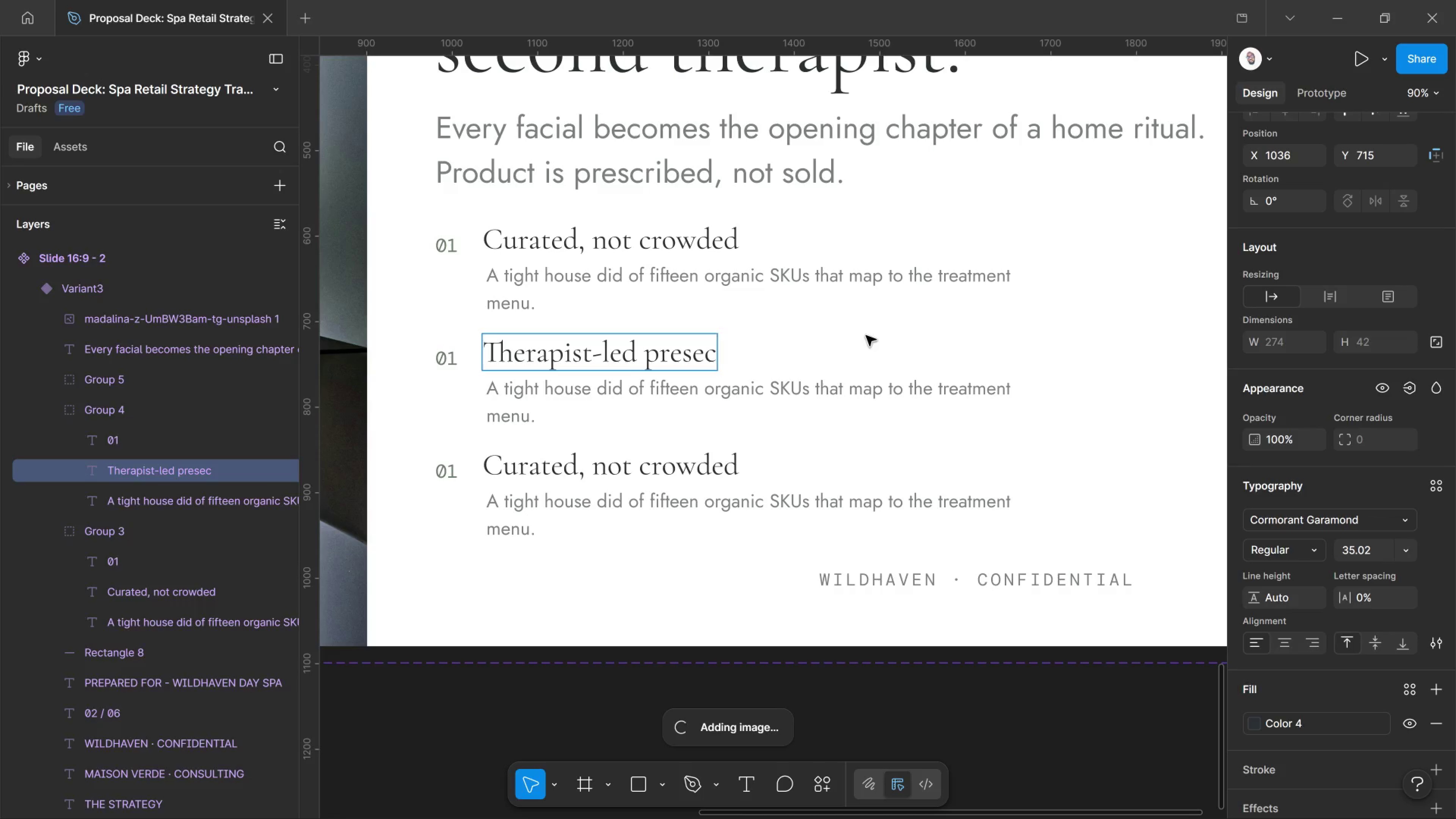 
wait(6.16)
 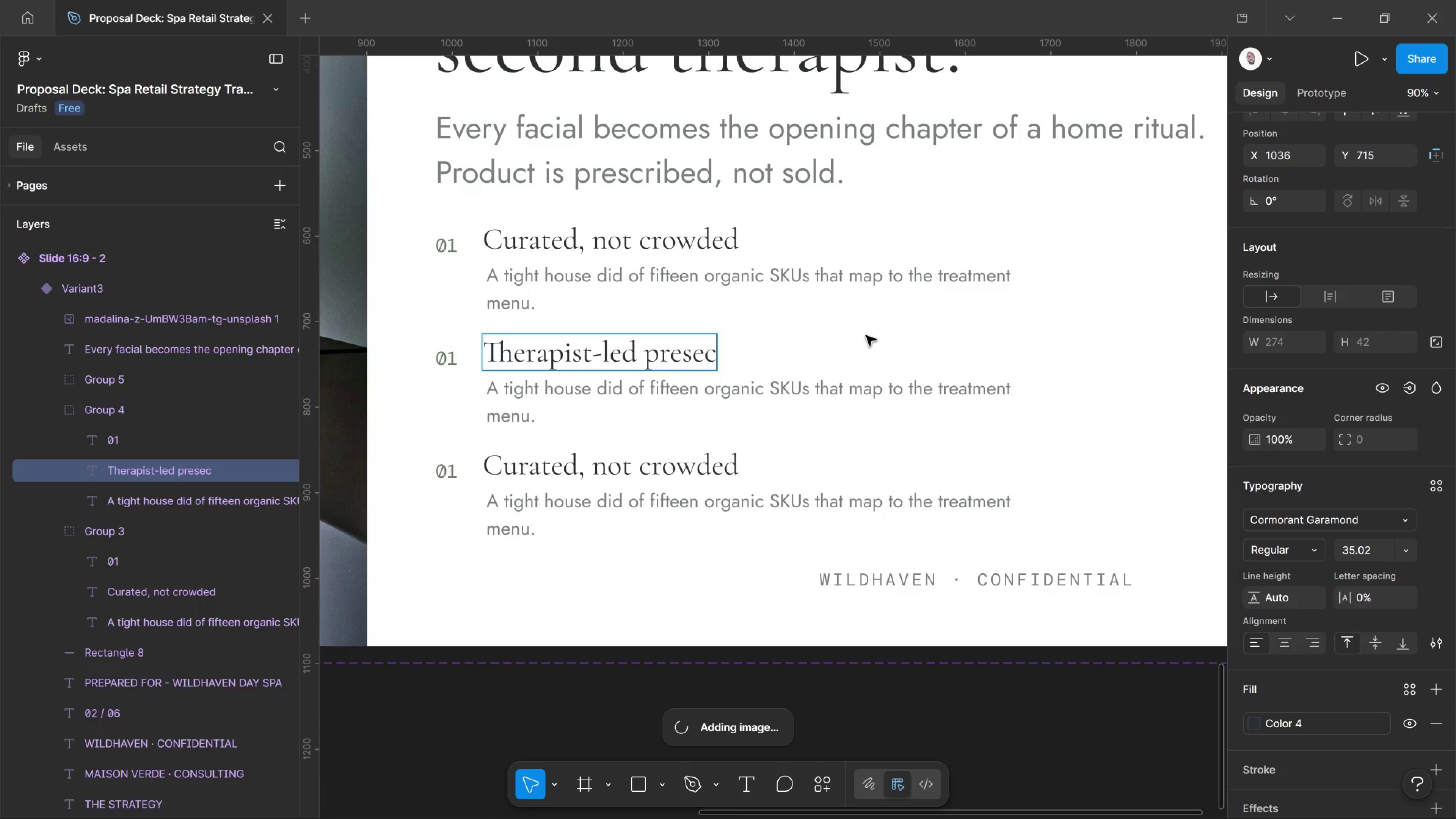 
key(Backspace)
type(nse)
 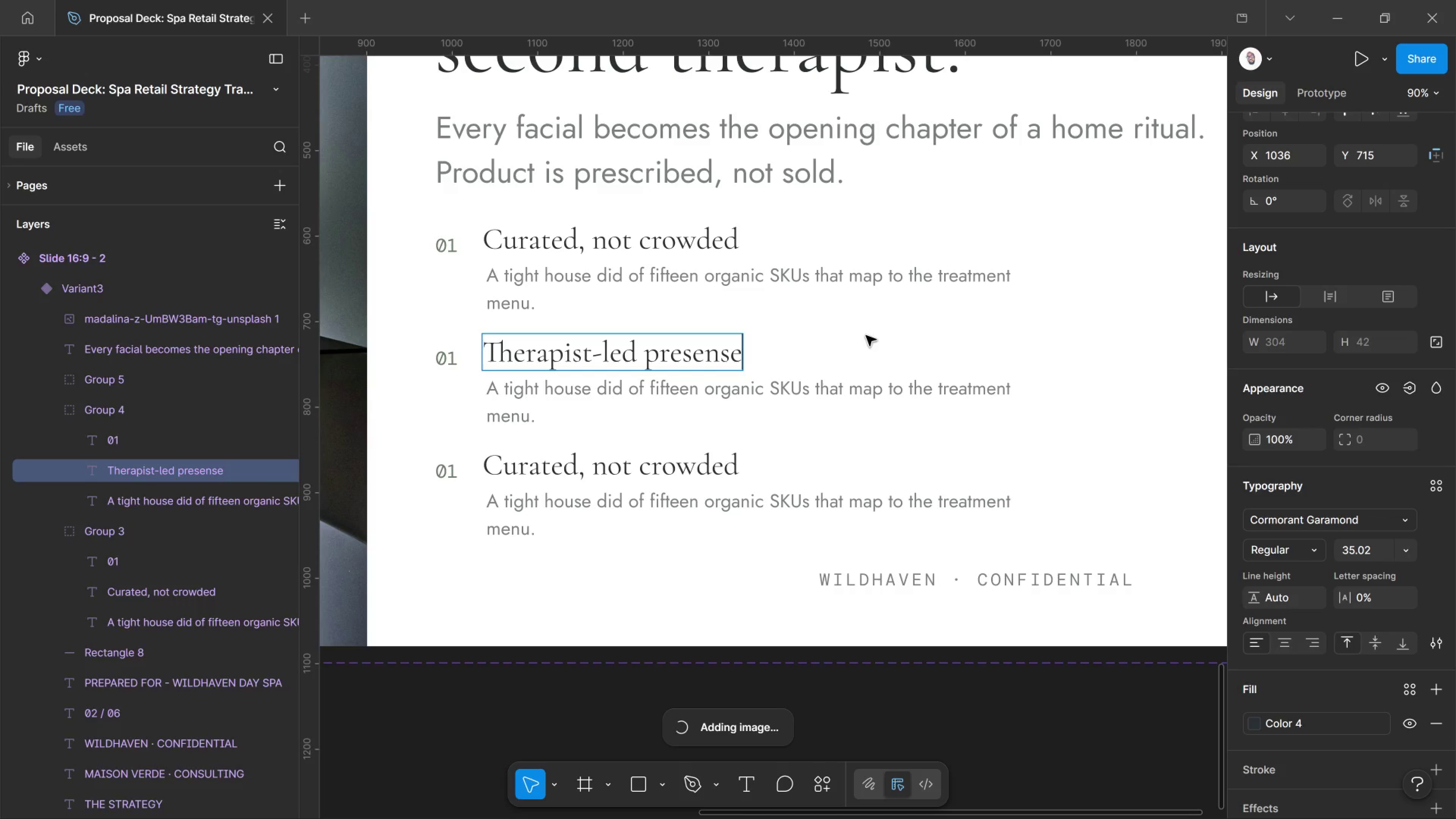 
left_click([866, 336])
 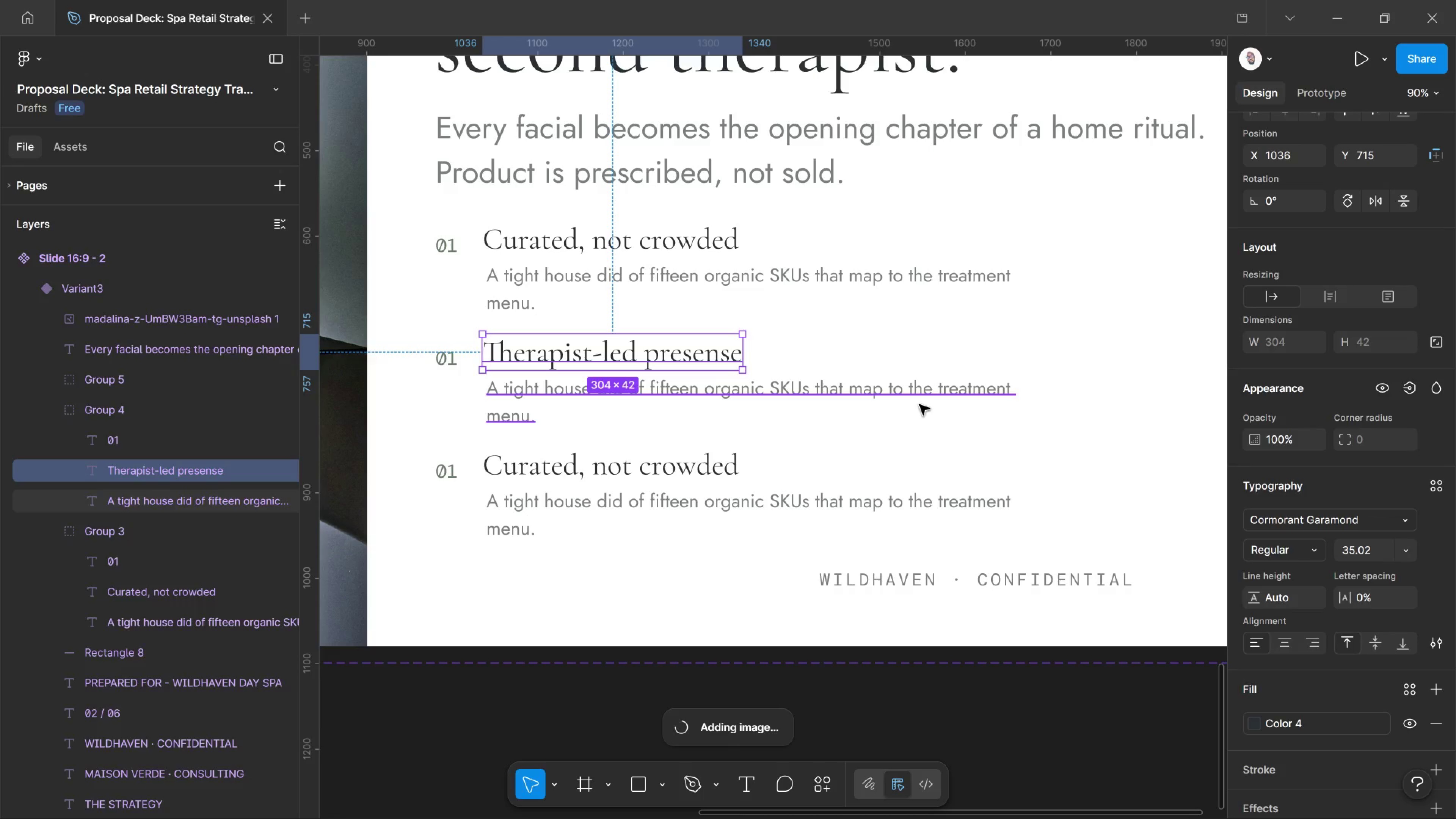 
wait(227.62)
 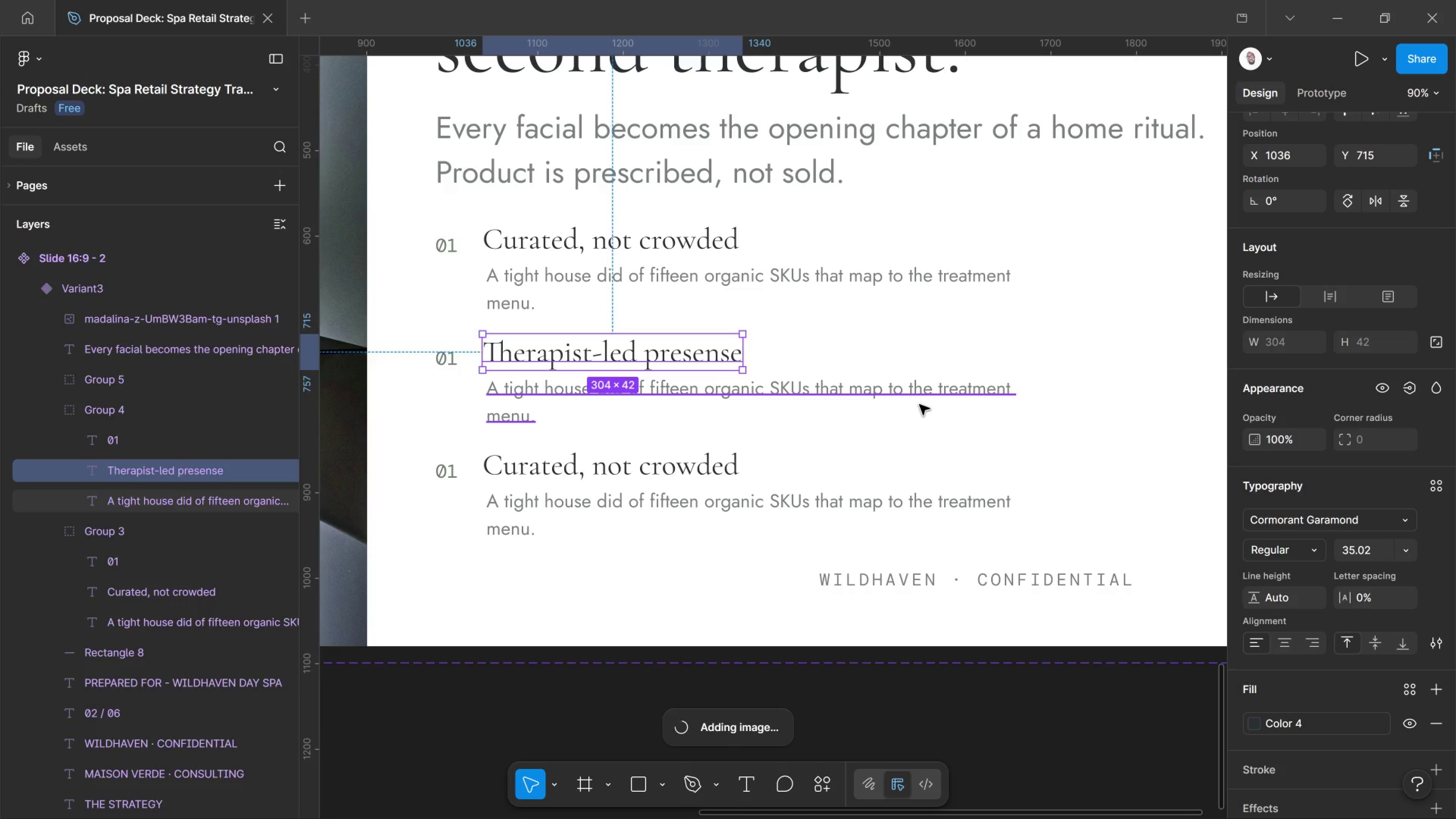 
double_click([657, 401])
 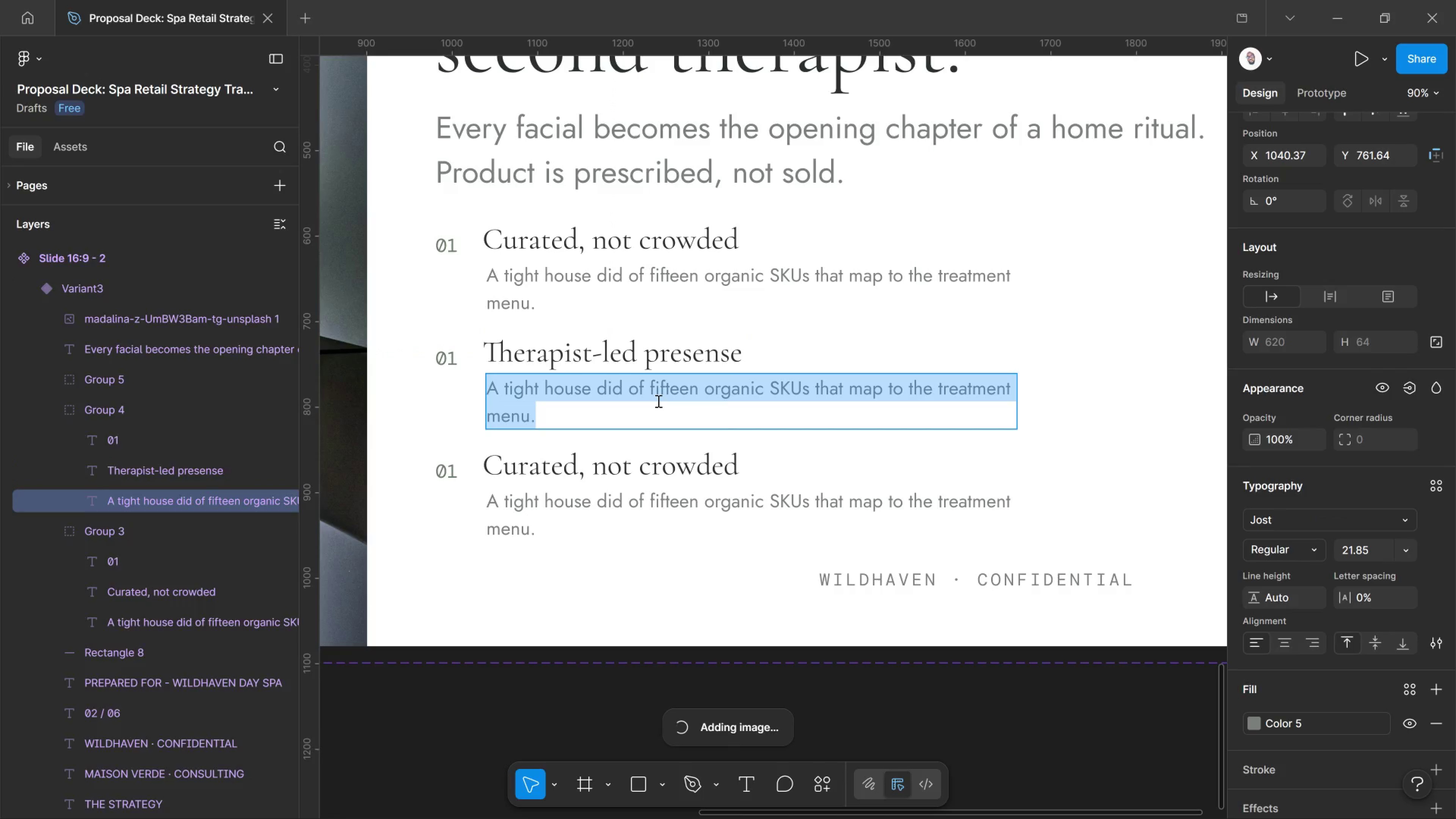 
type(Shelf a)
 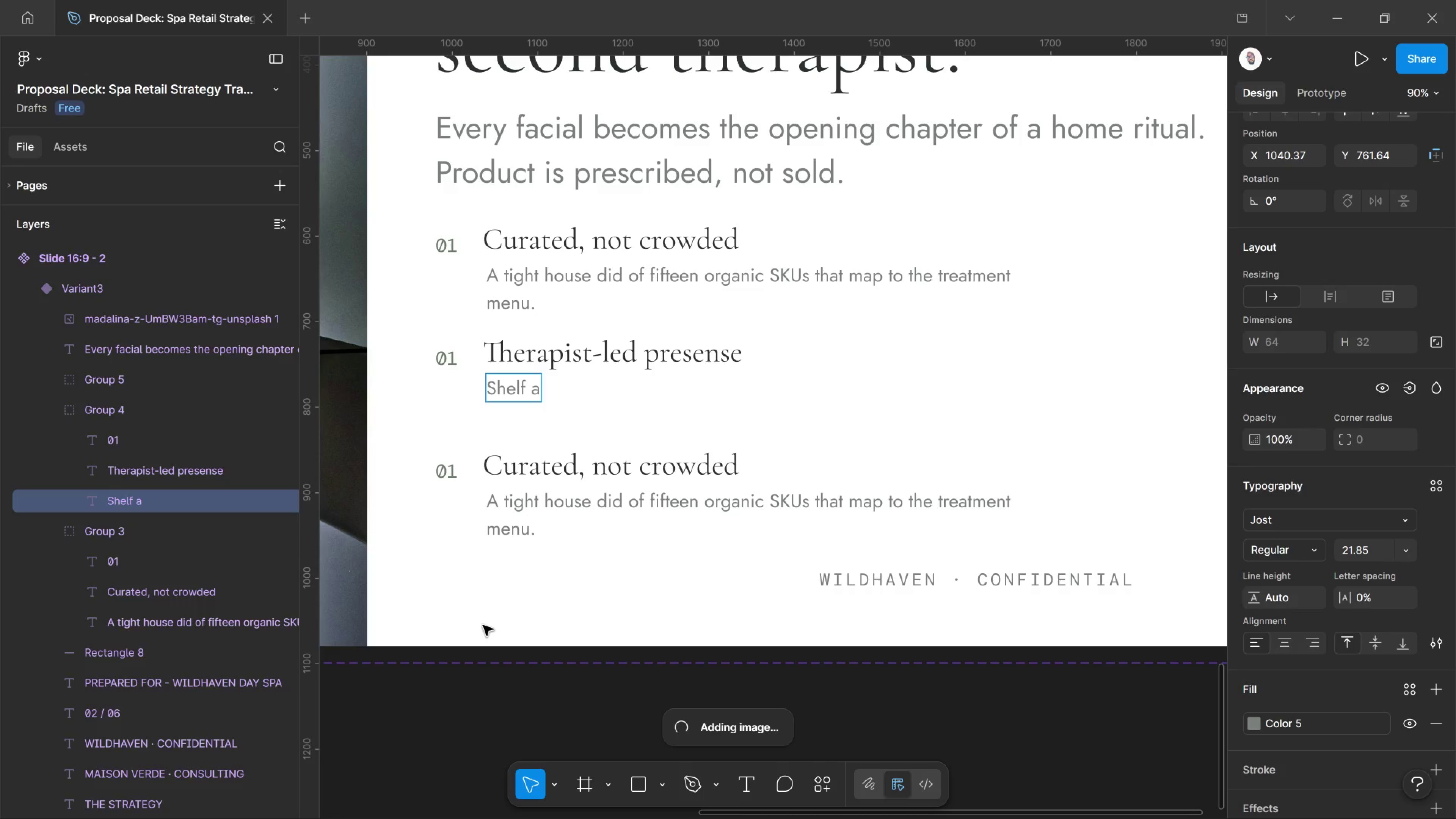 
left_click([580, 766])
 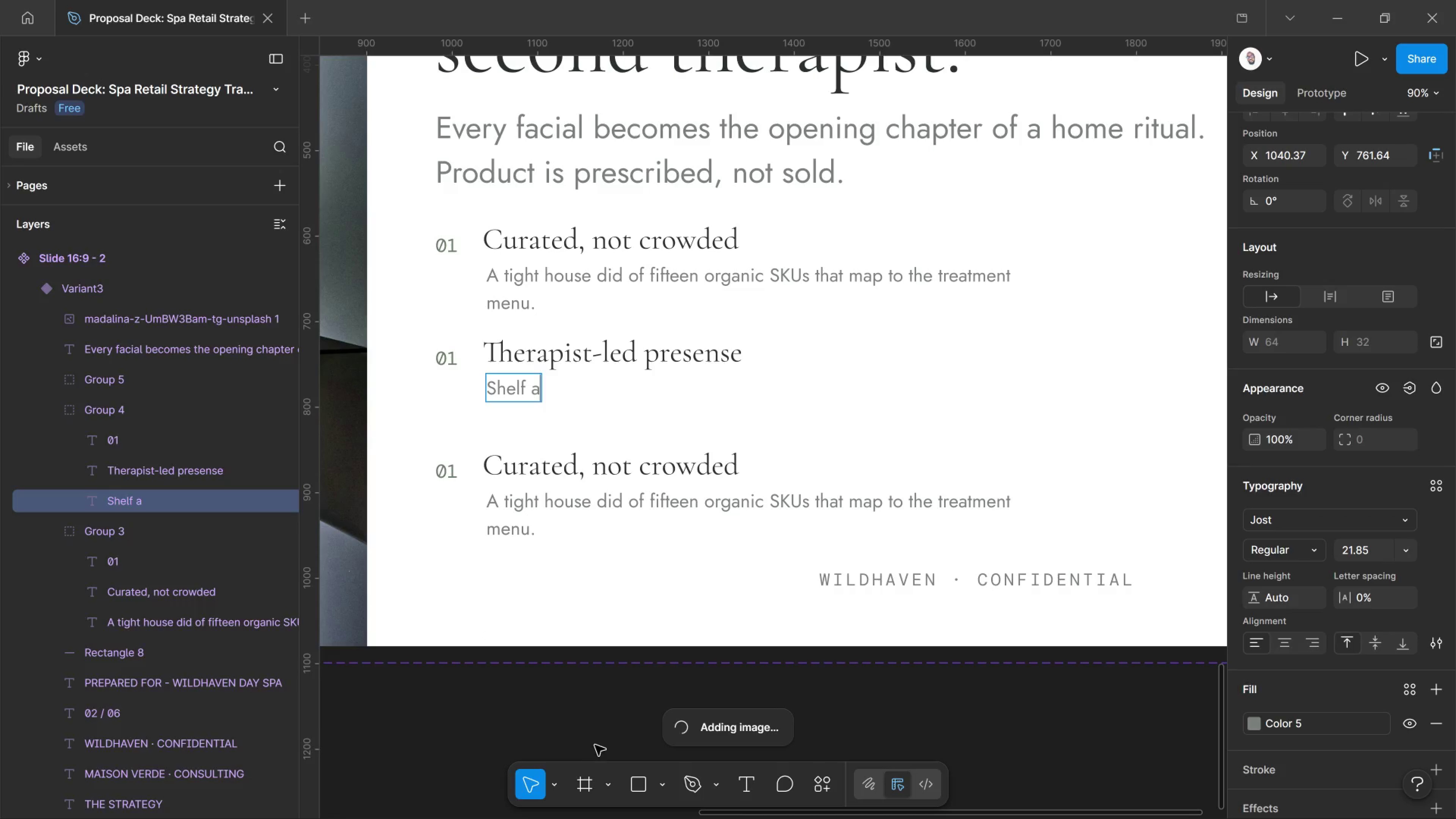 
left_click([595, 745])
 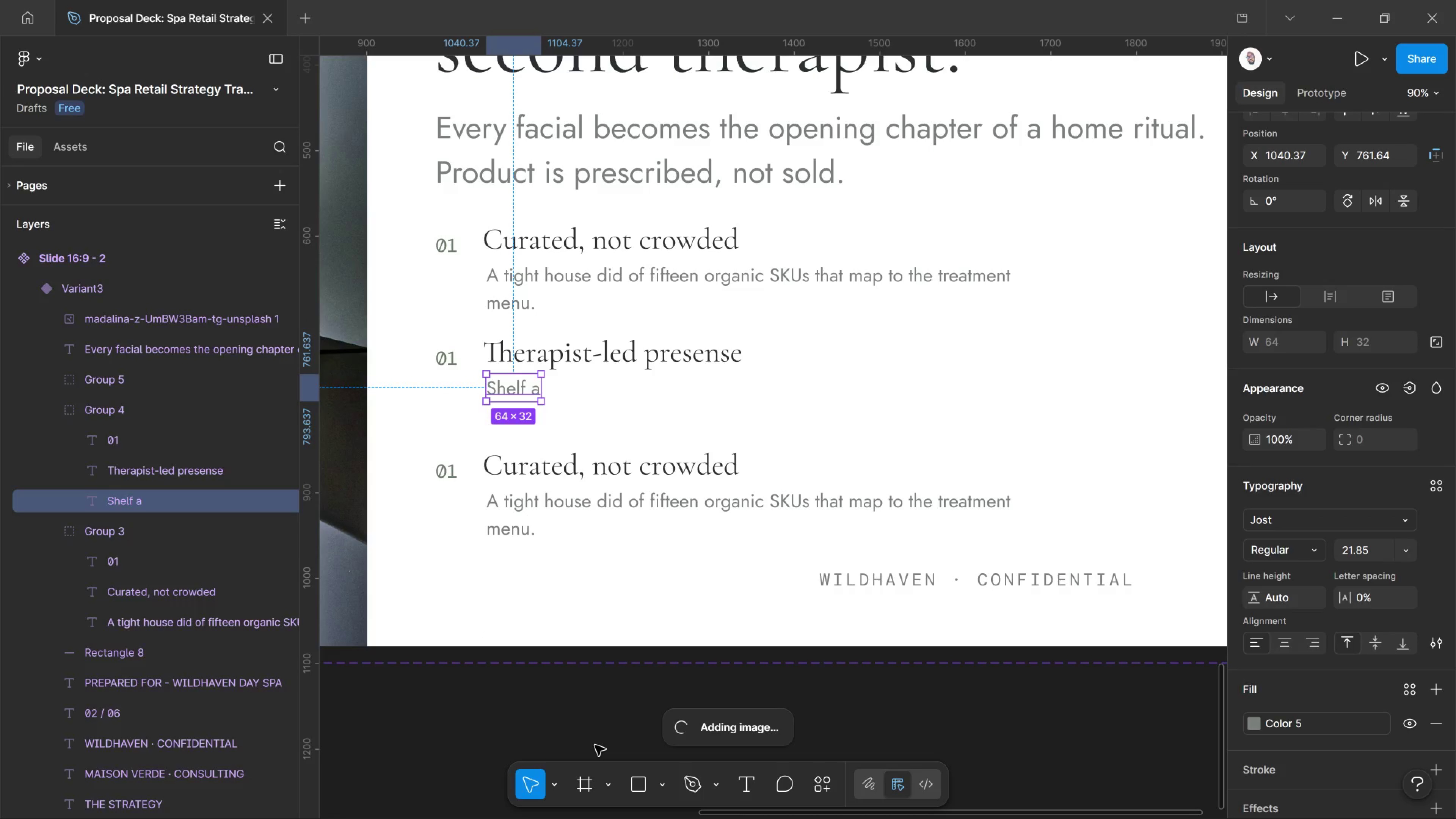 
key(Control+Z)
 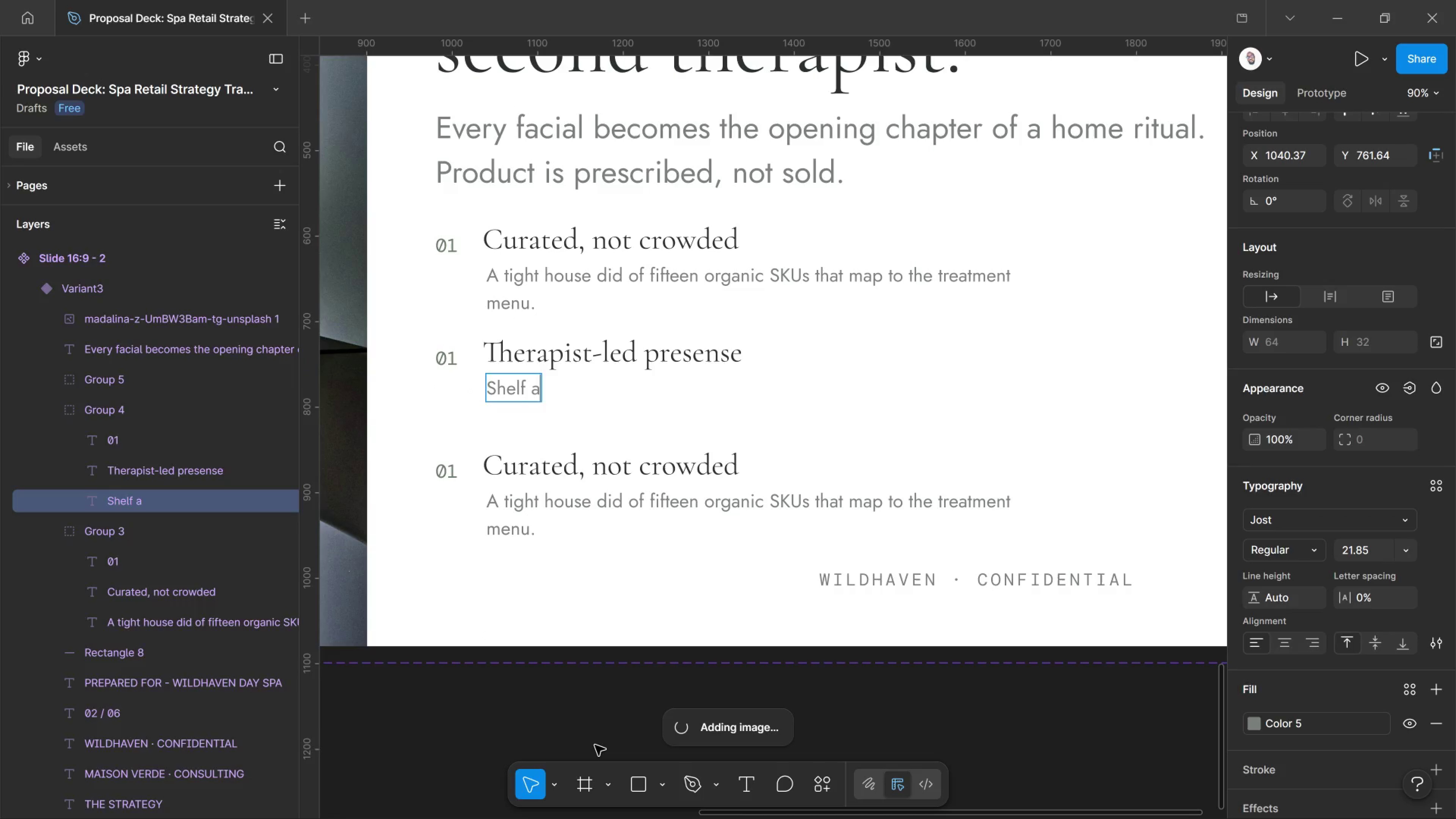 
key(Control+Z)
 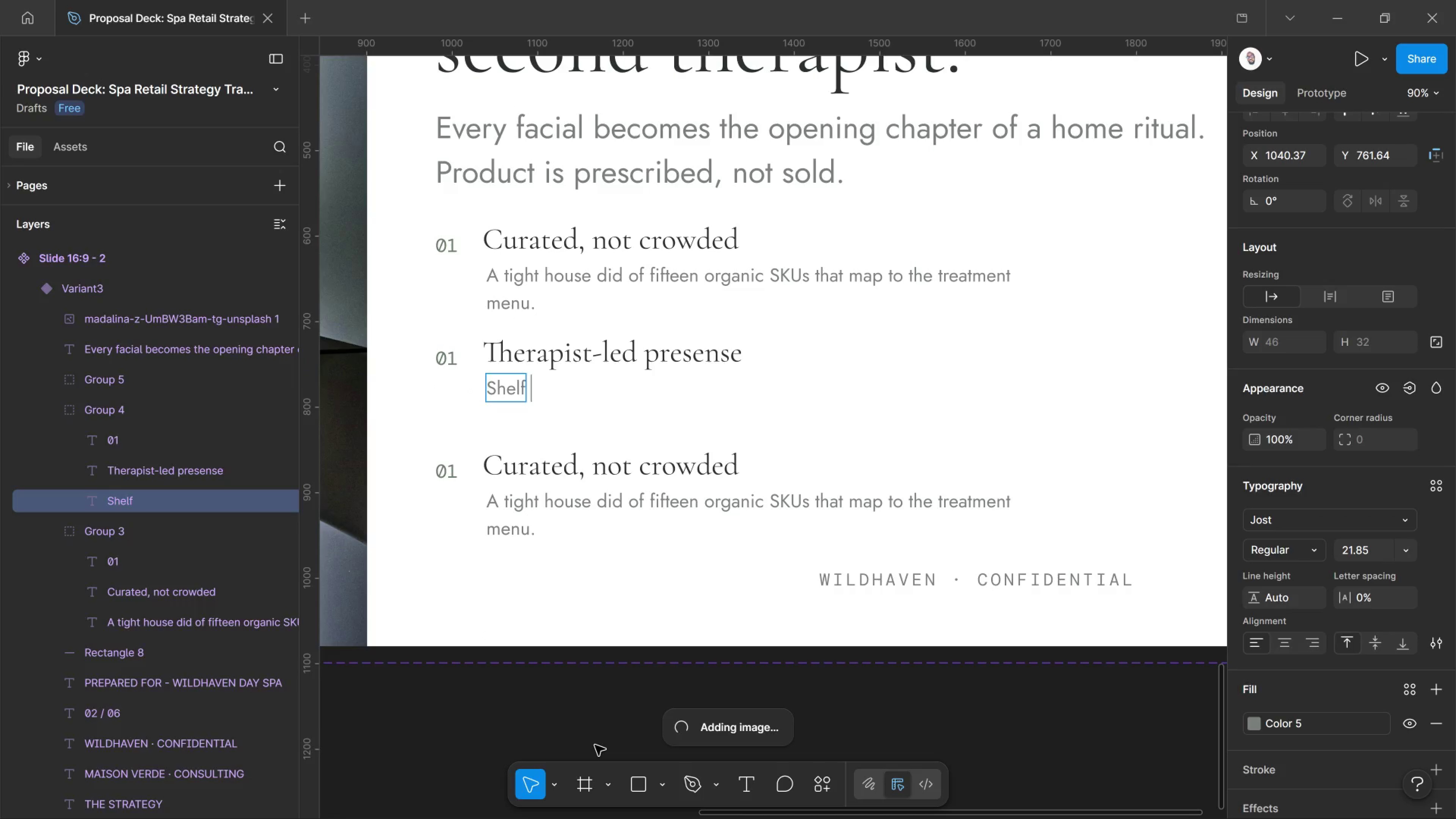 
key(Control+Z)
 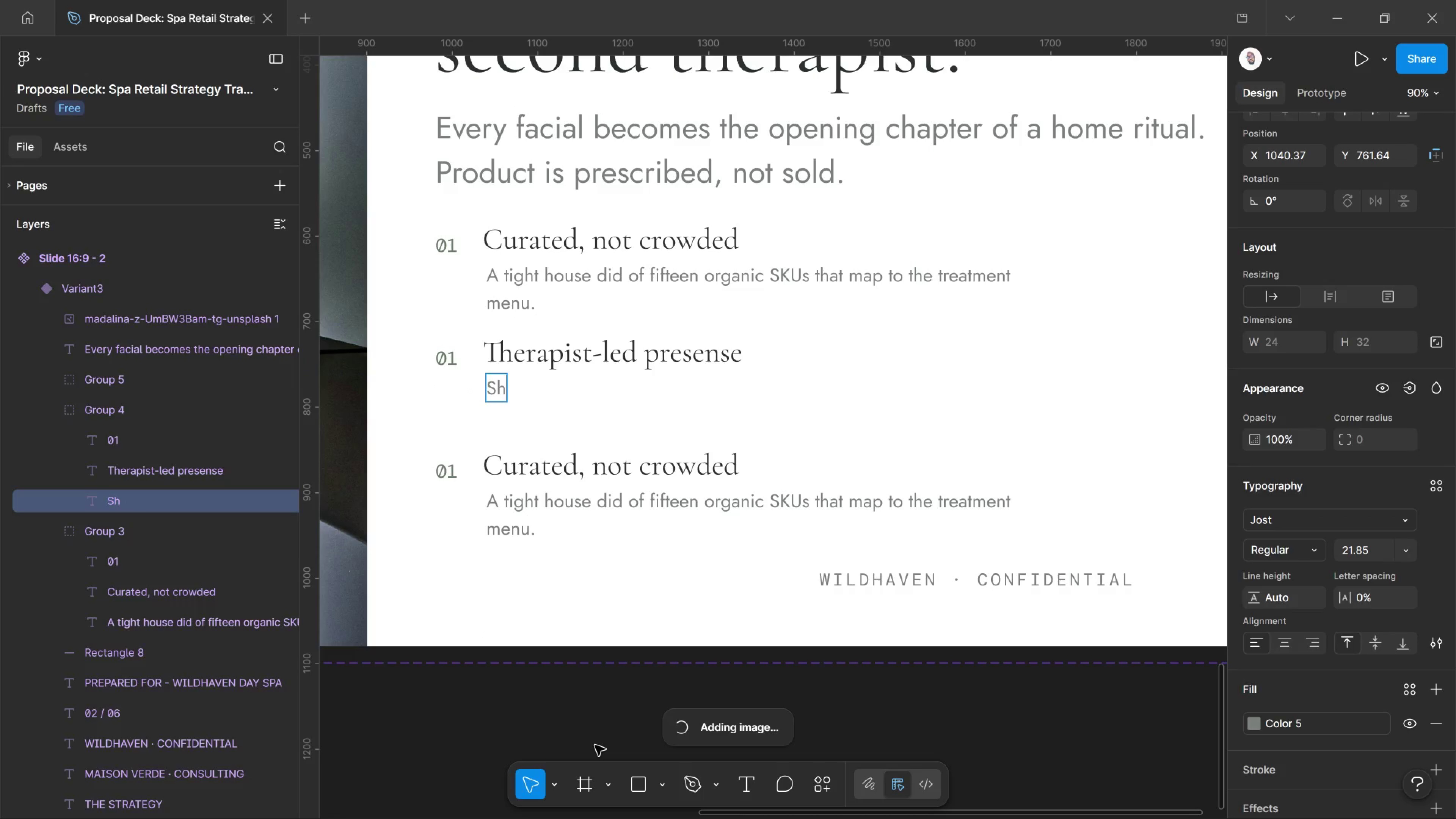 
key(Control+Z)
 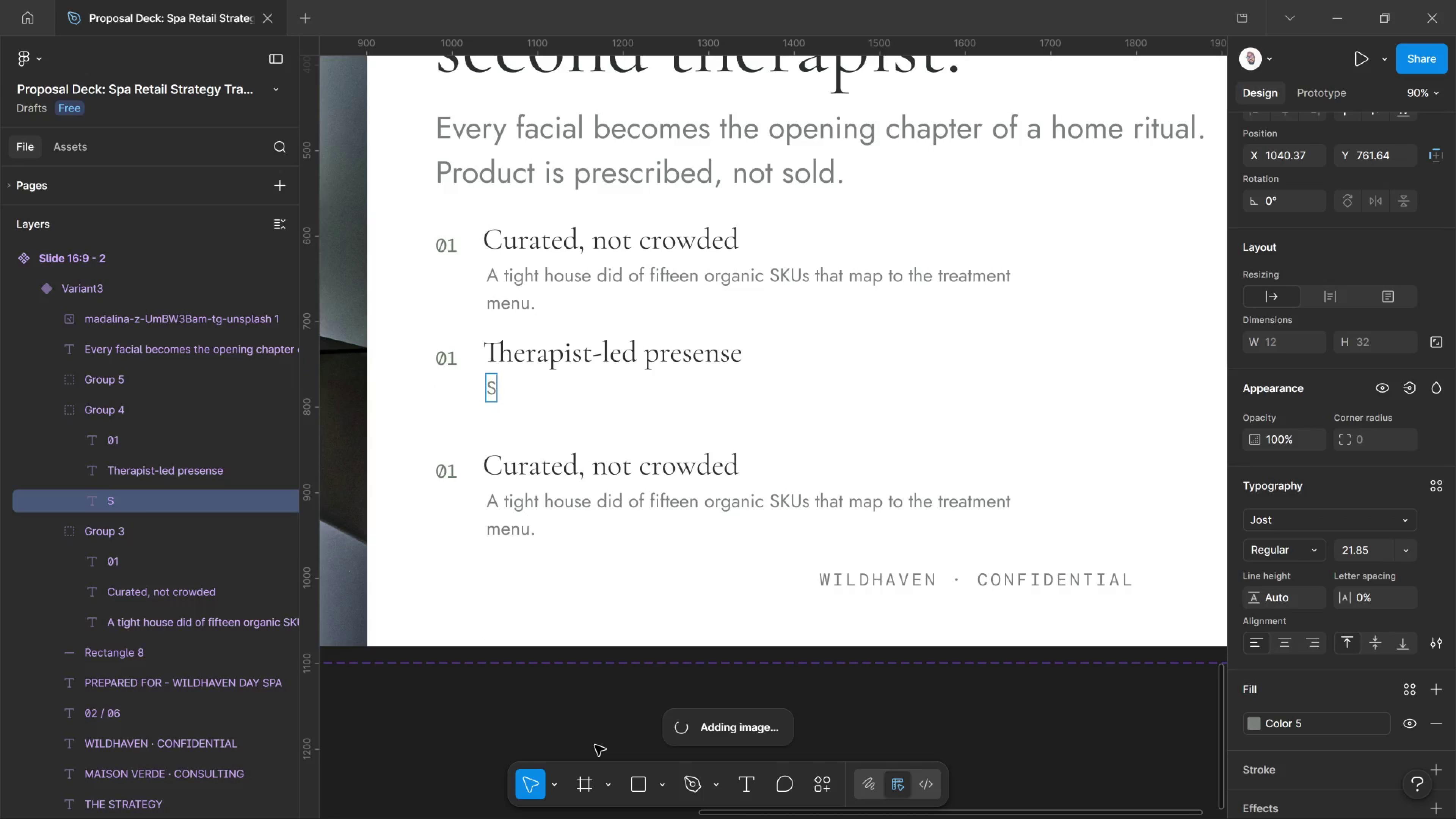 
key(Control+Z)
 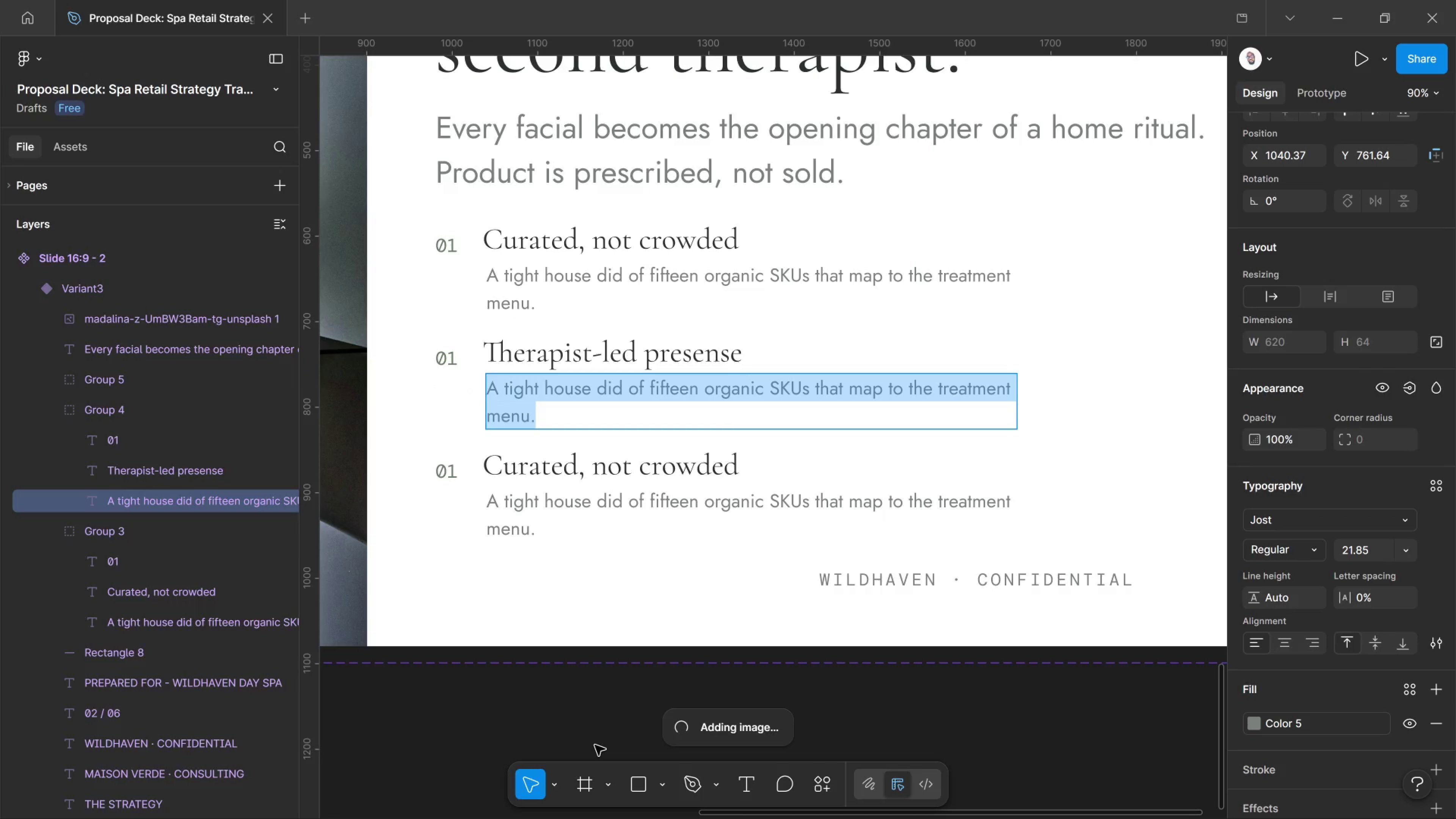 
key(Control+Z)
 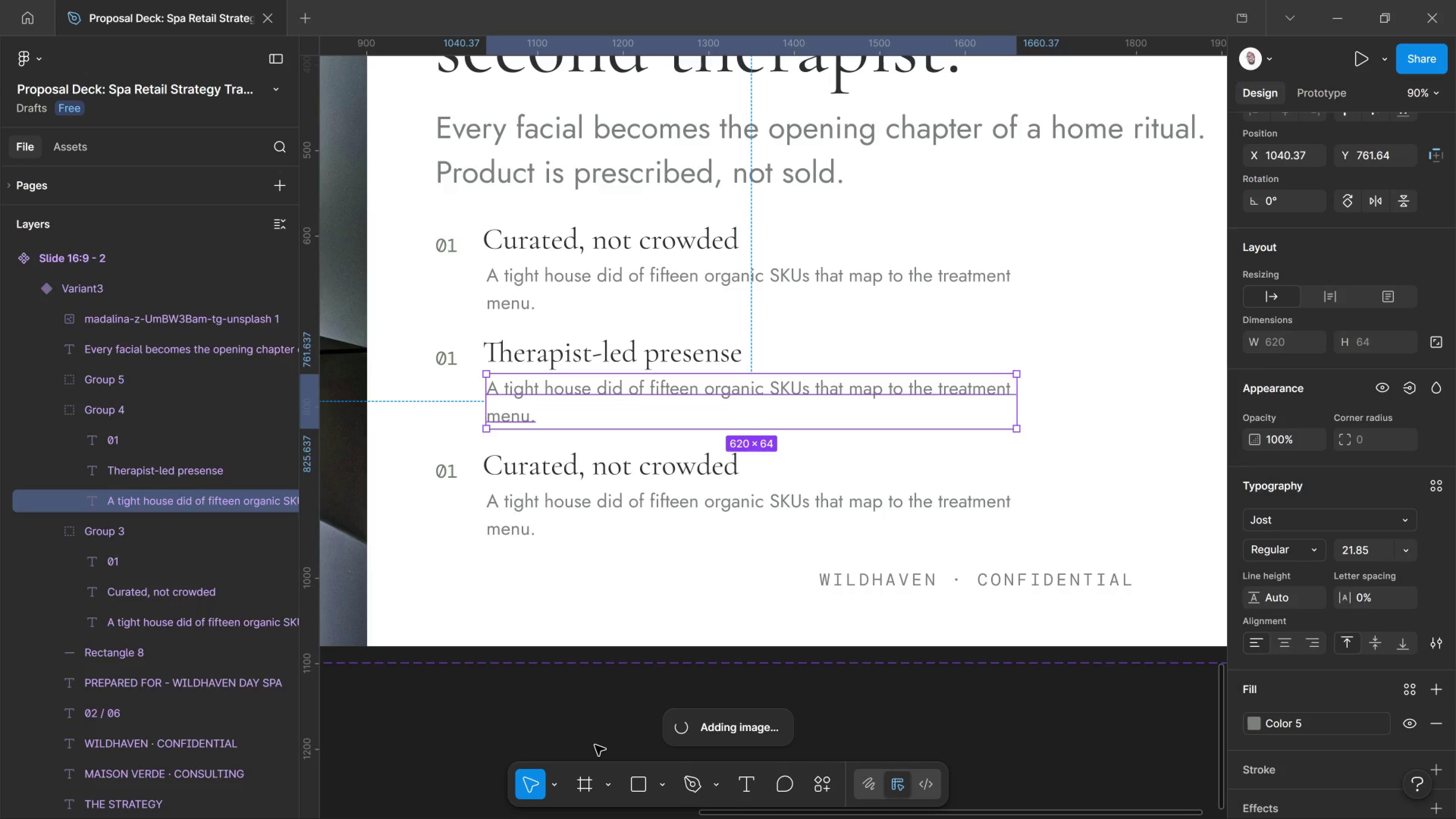 
key(Control+Z)
 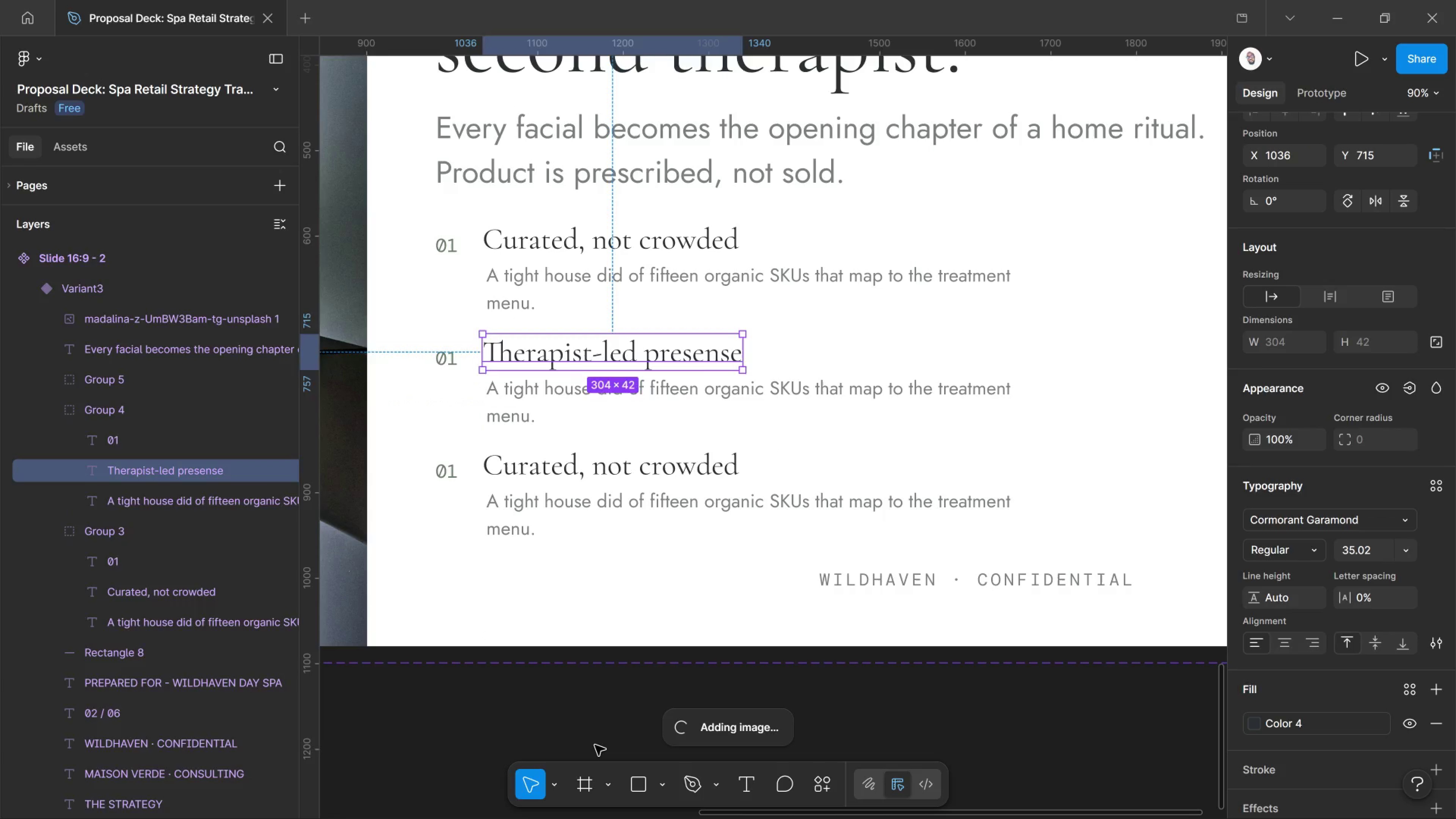 
key(Control+Z)
 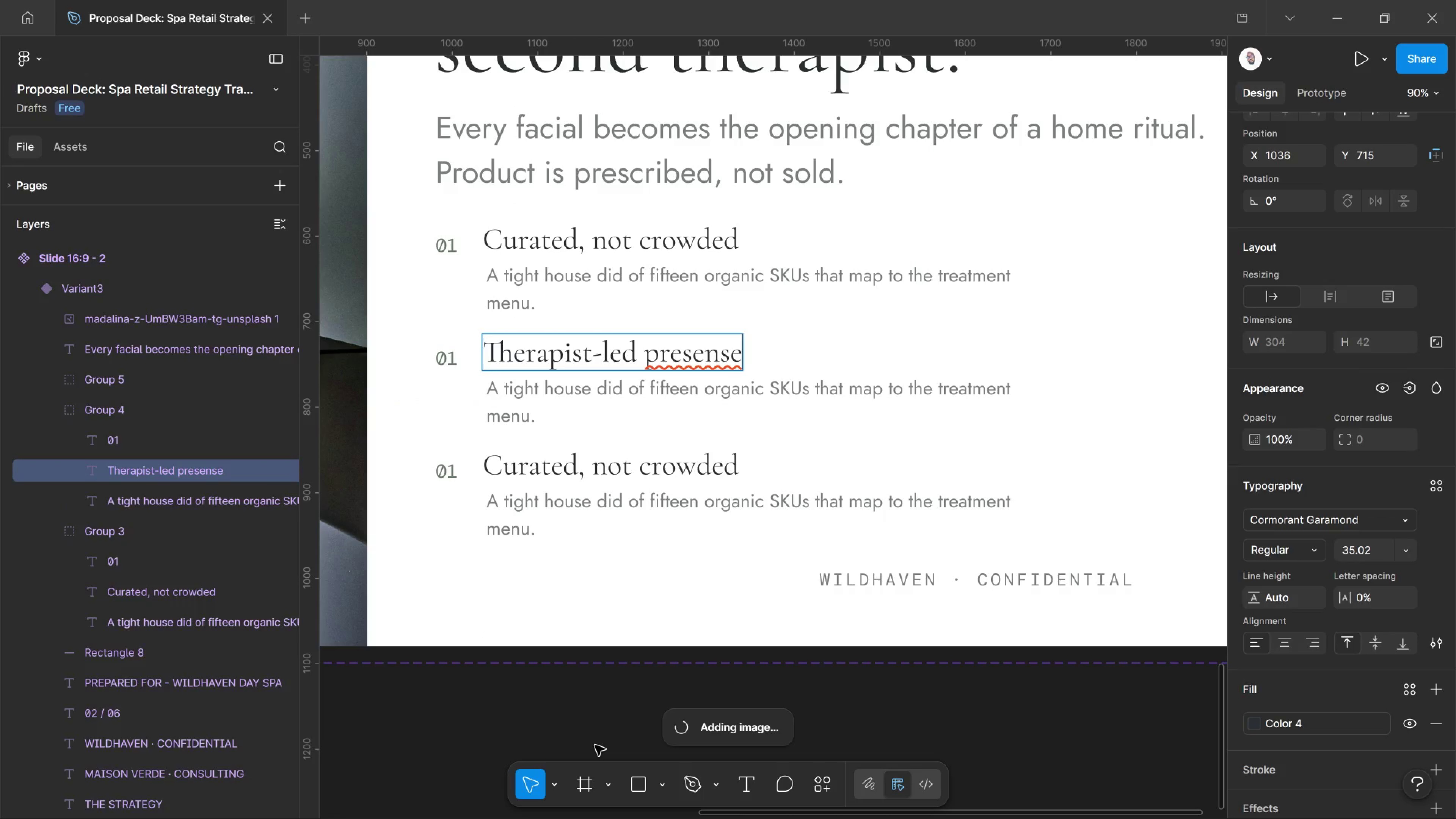 
key(Control+Shift+Z)
 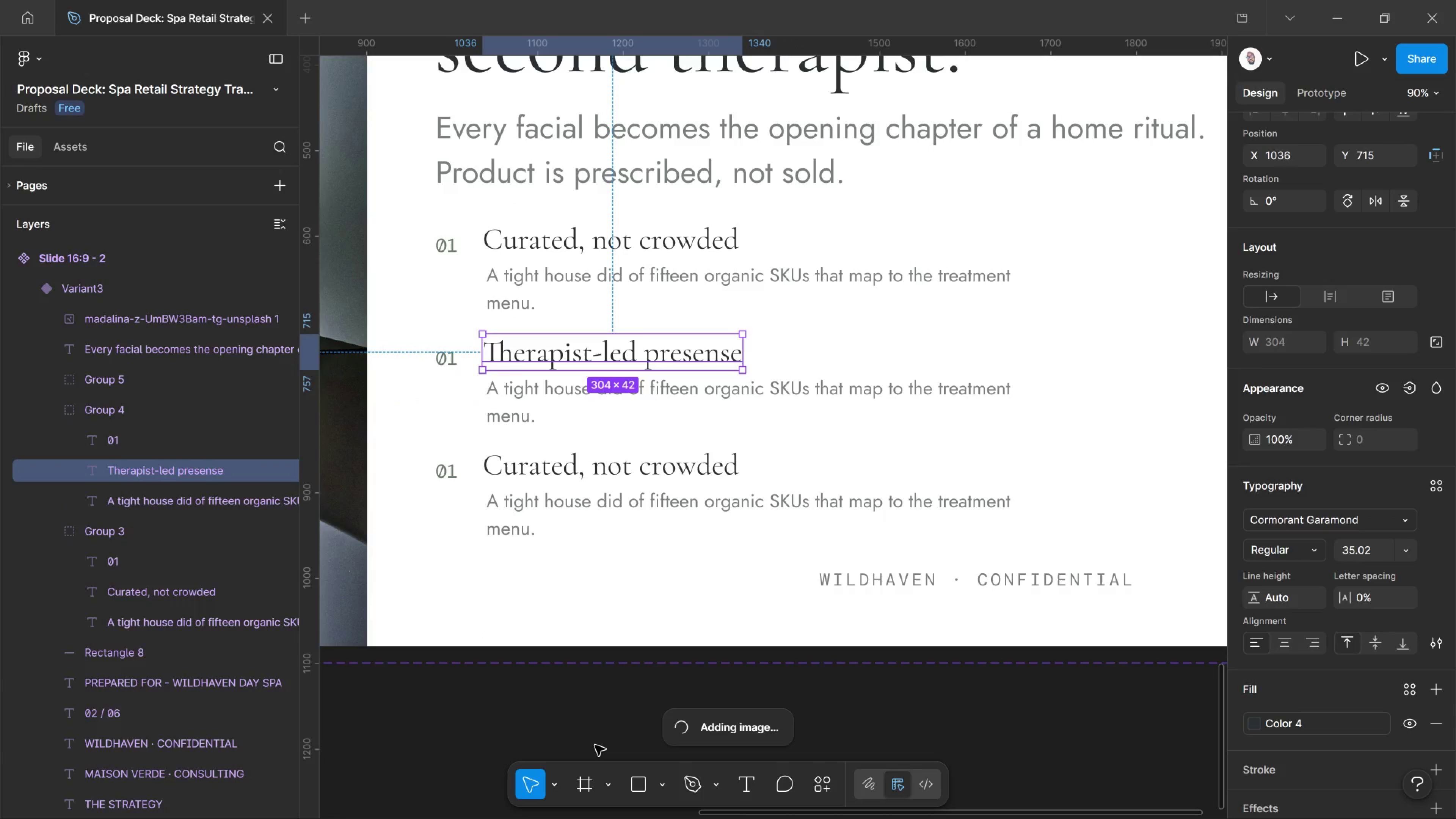 
key(Control+Shift+Z)
 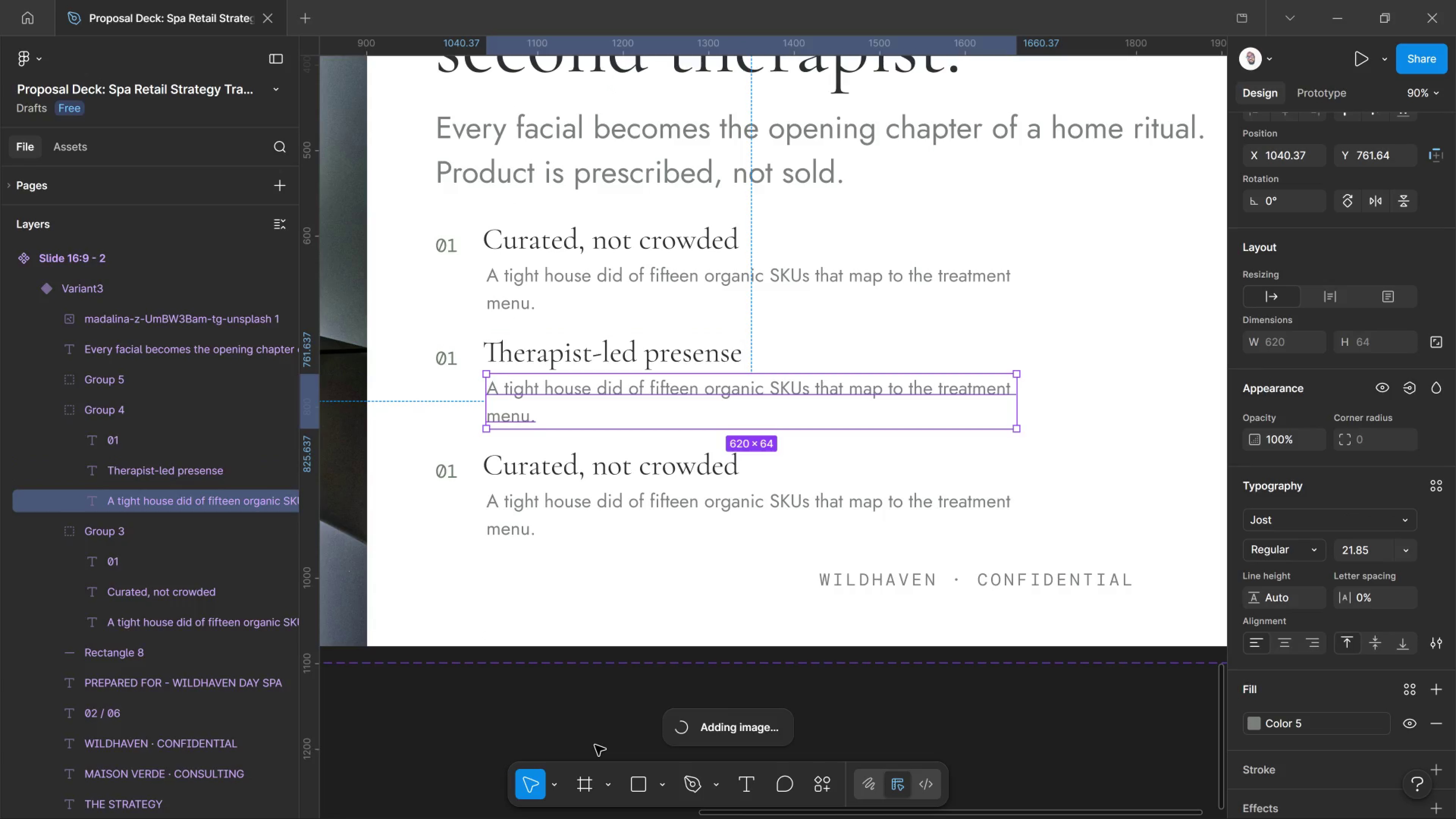 
key(Control+Shift+Z)
 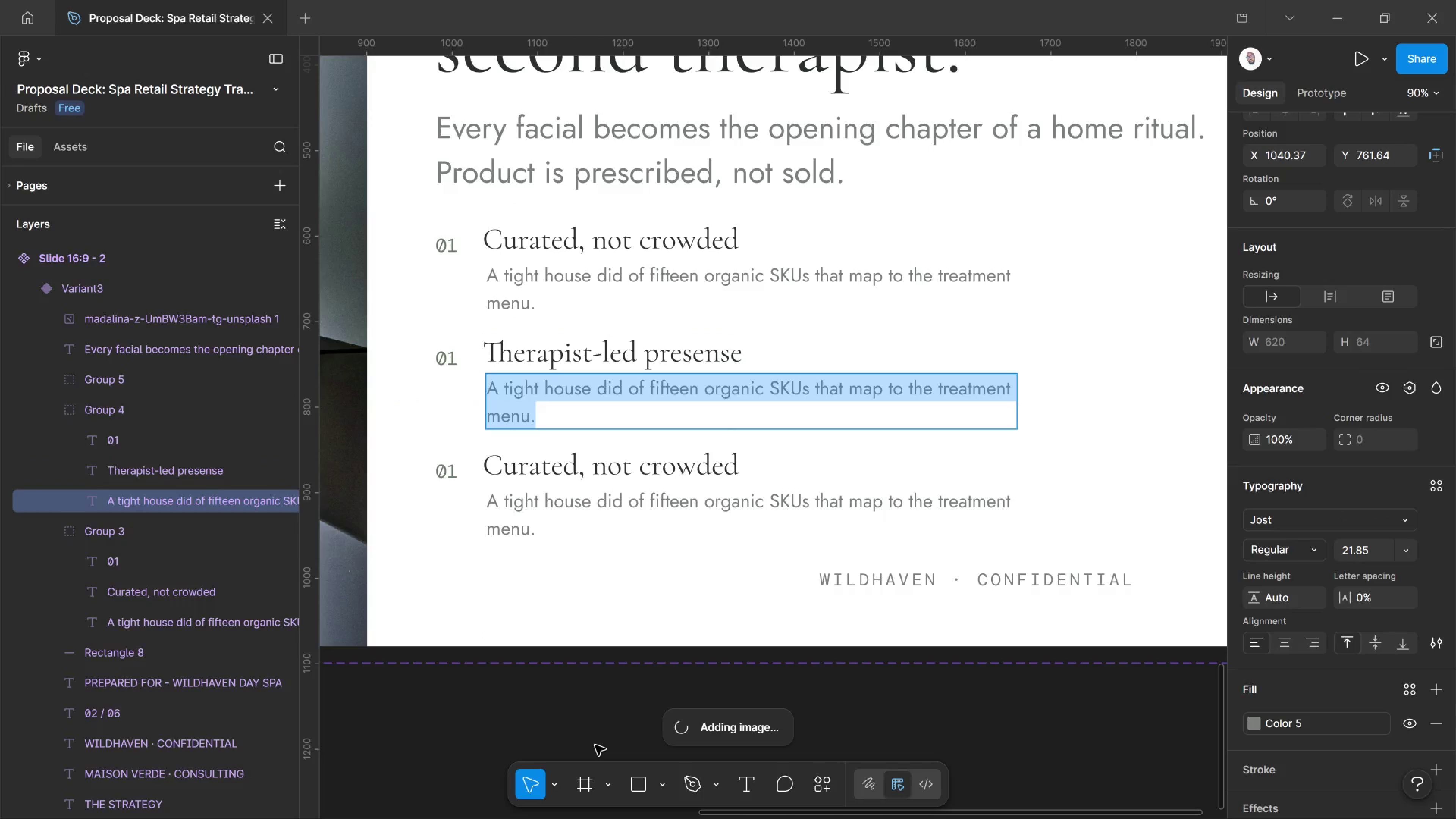 
key(Control+Shift+Z)
 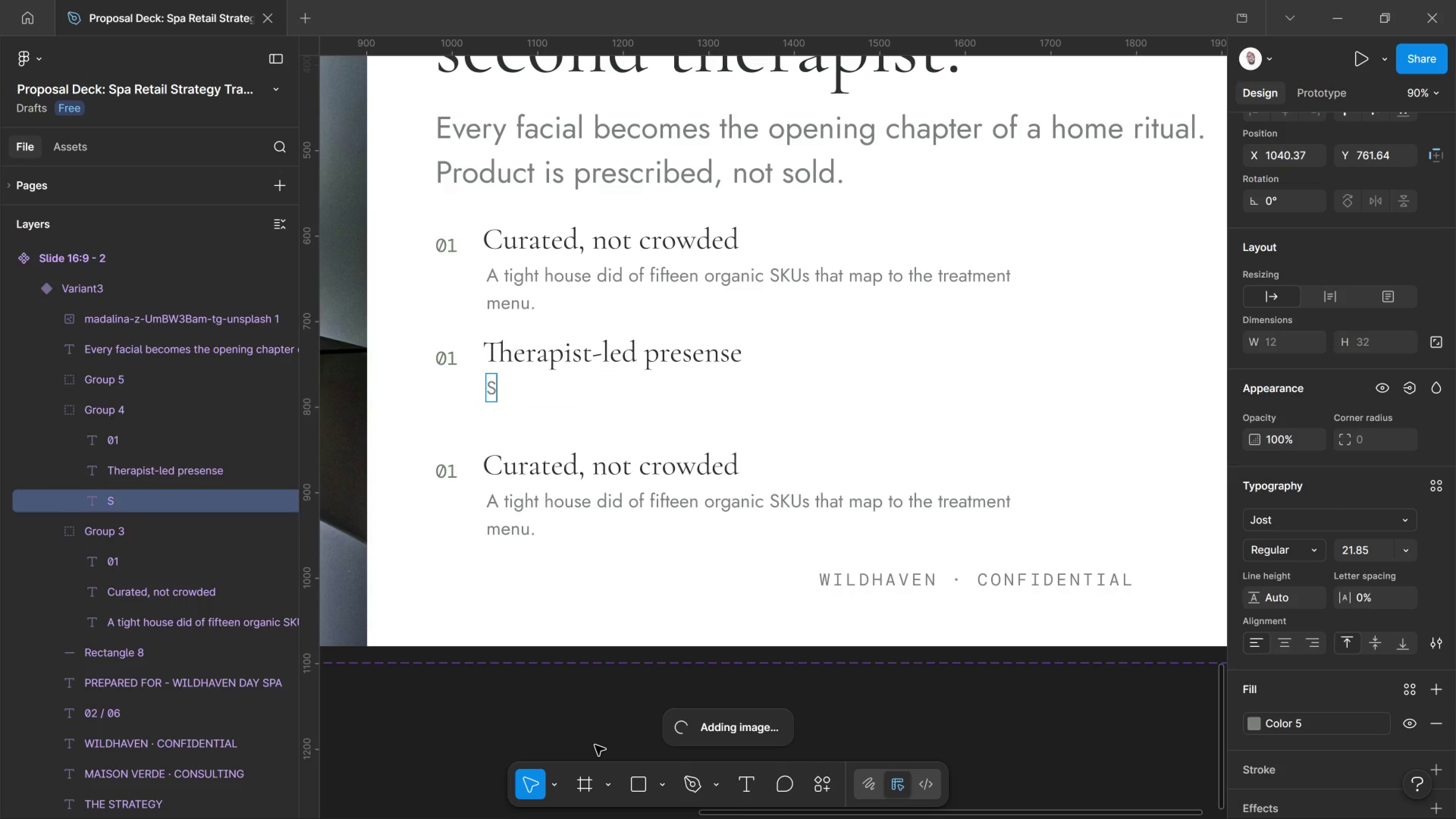 
key(Control+Shift+Z)
 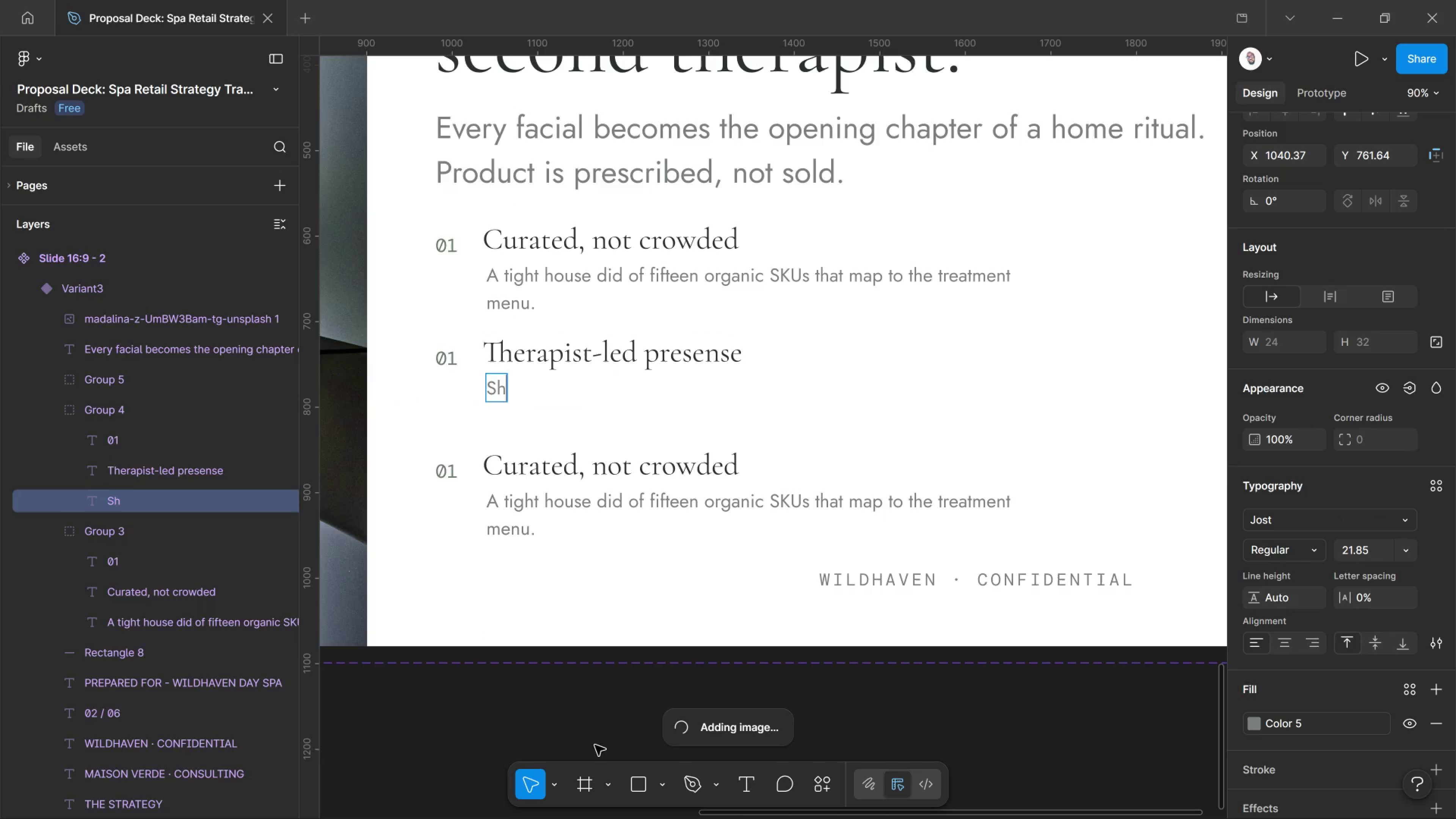 
key(Control+Shift+Z)
 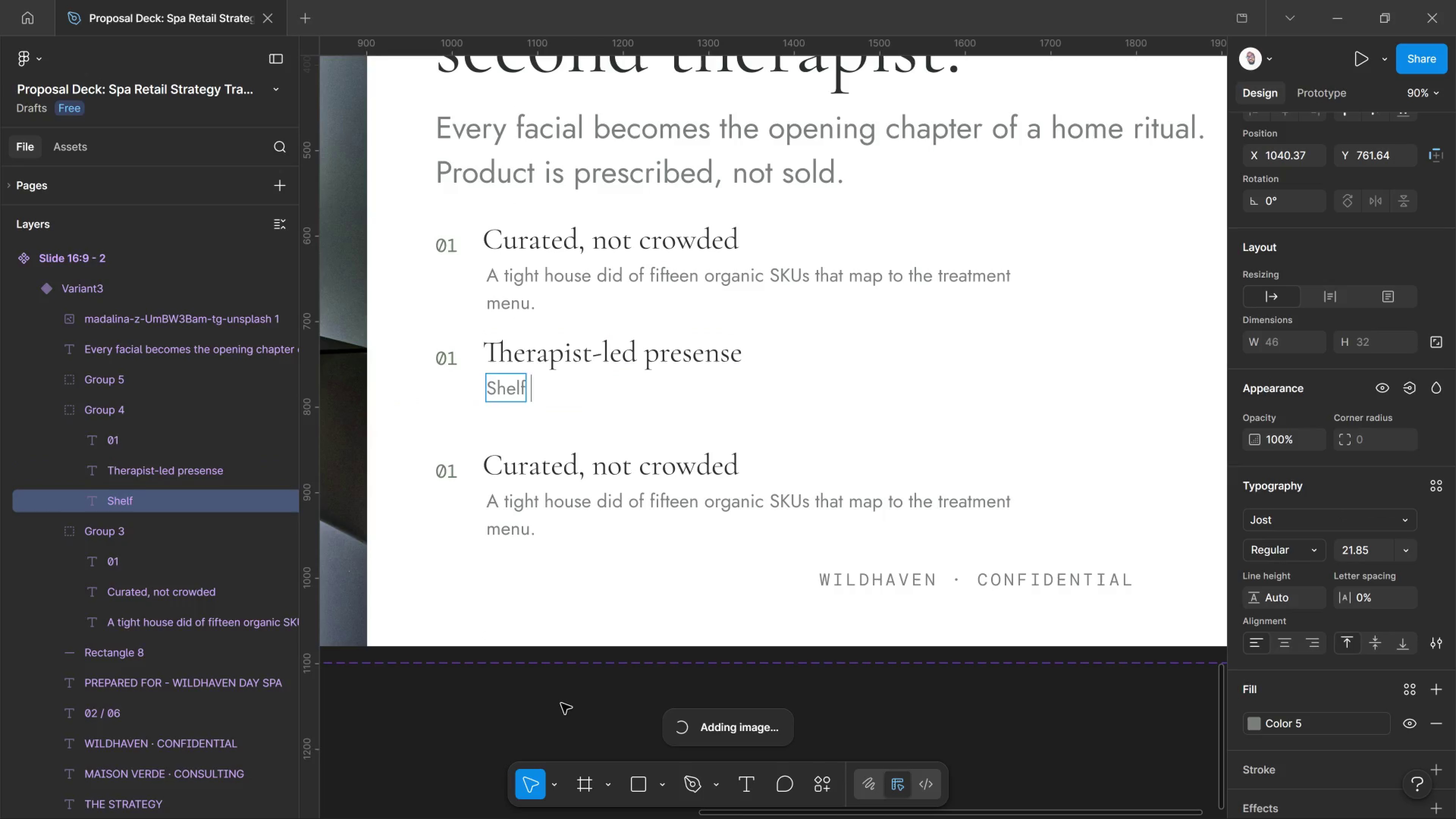 
key(Control+Shift+Z)
 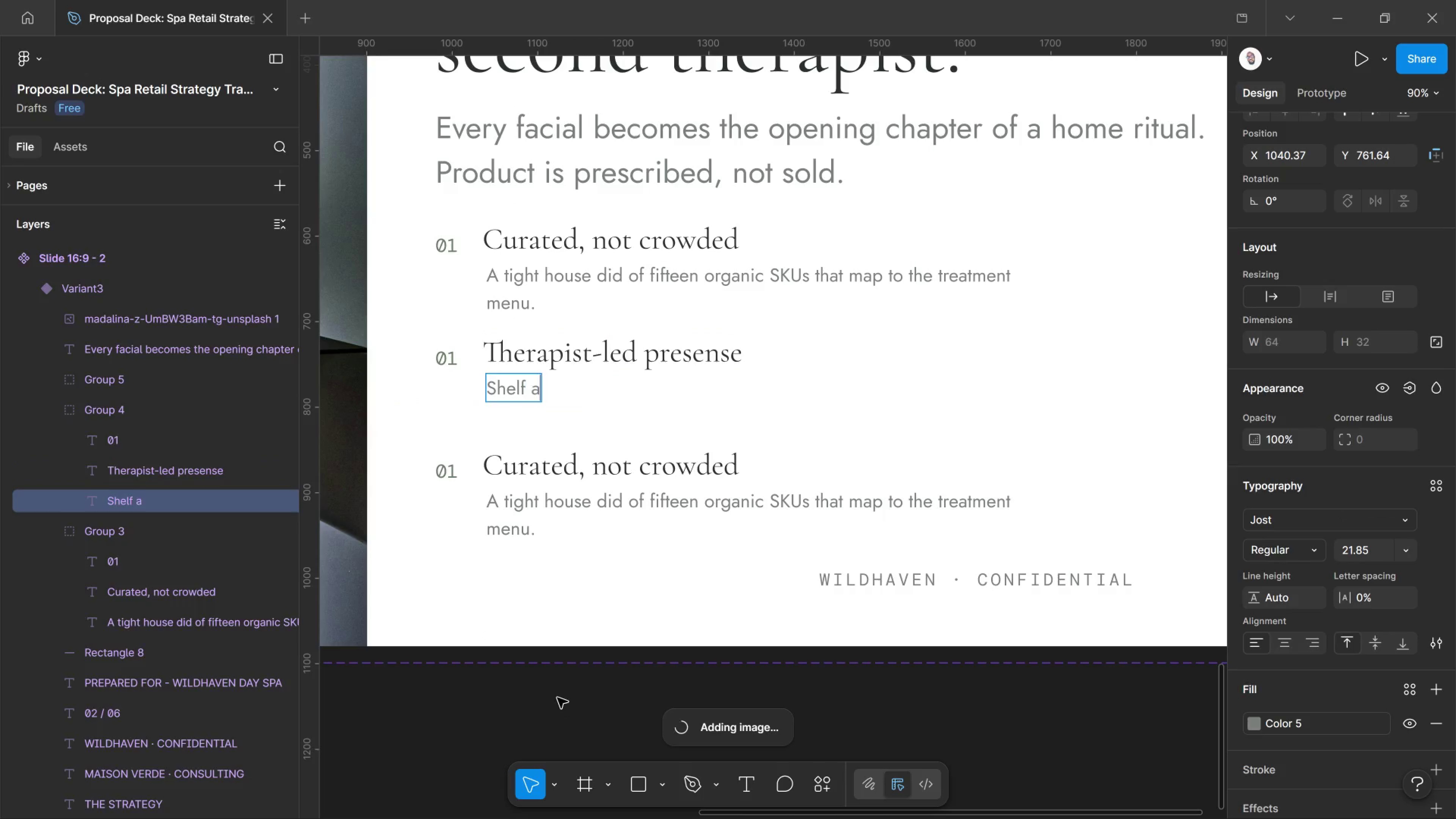 
key(Control+Shift+Z)
 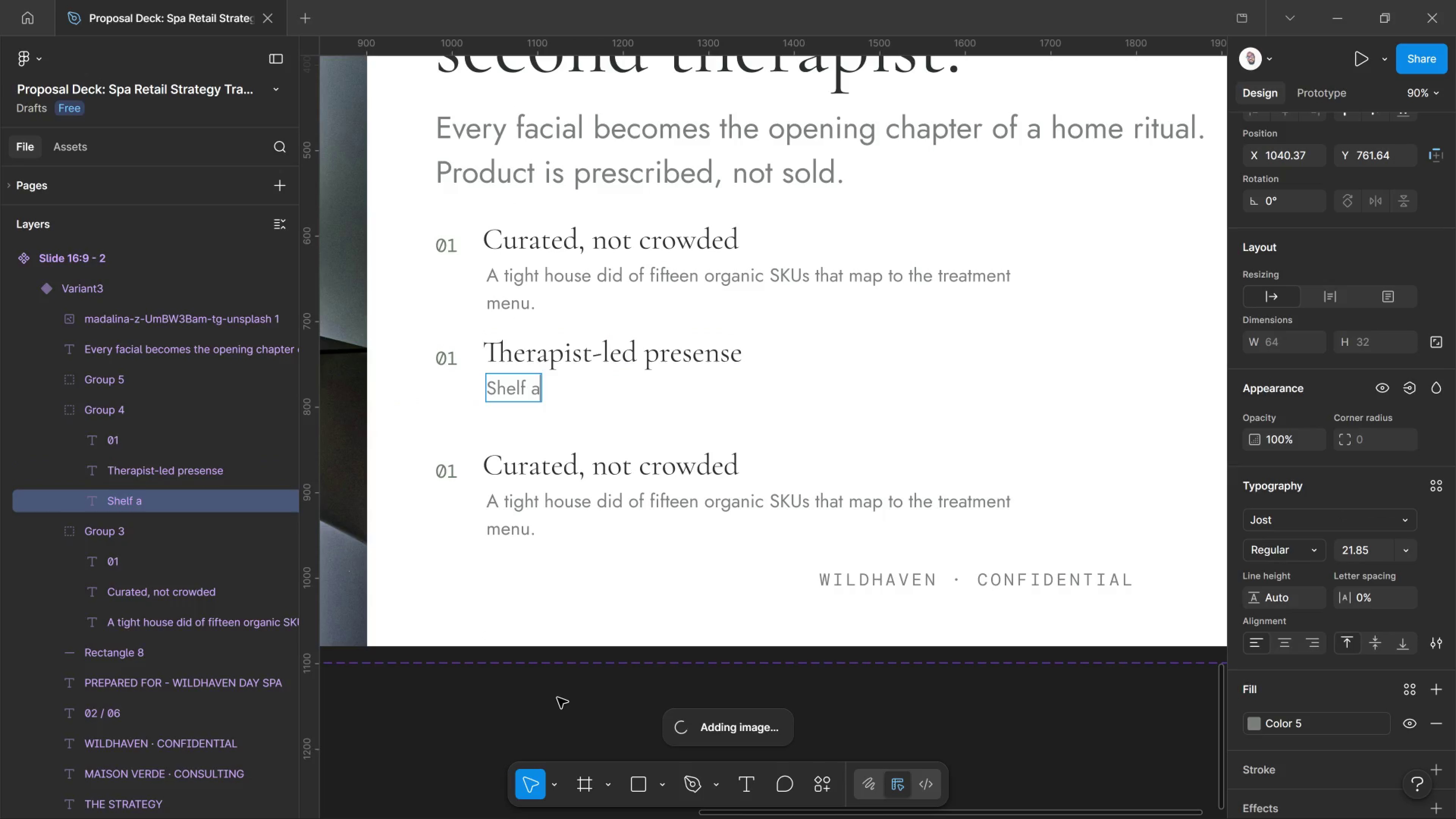 
key(Control+Shift+Z)
 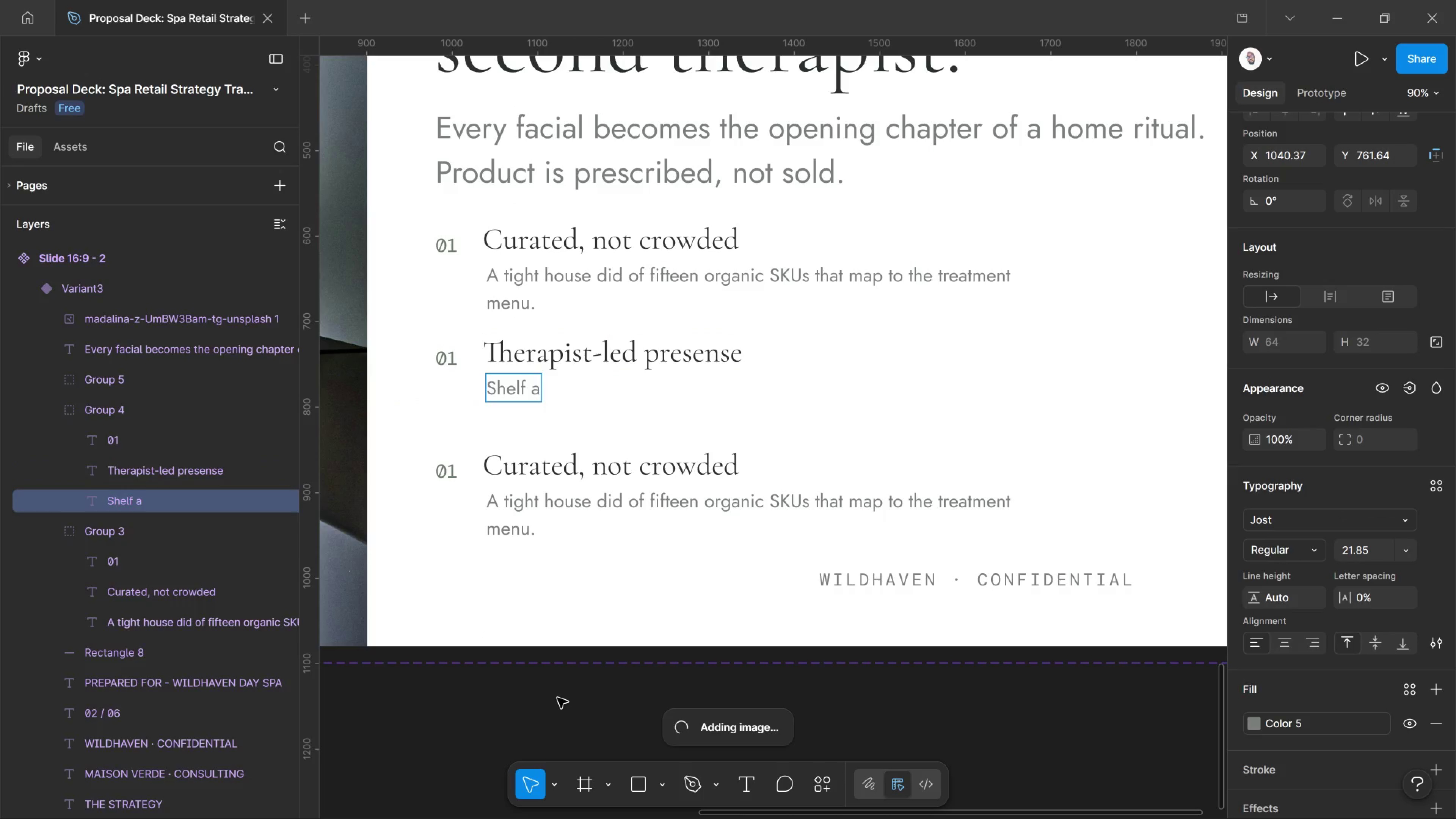 
key(Control+Shift+Z)
 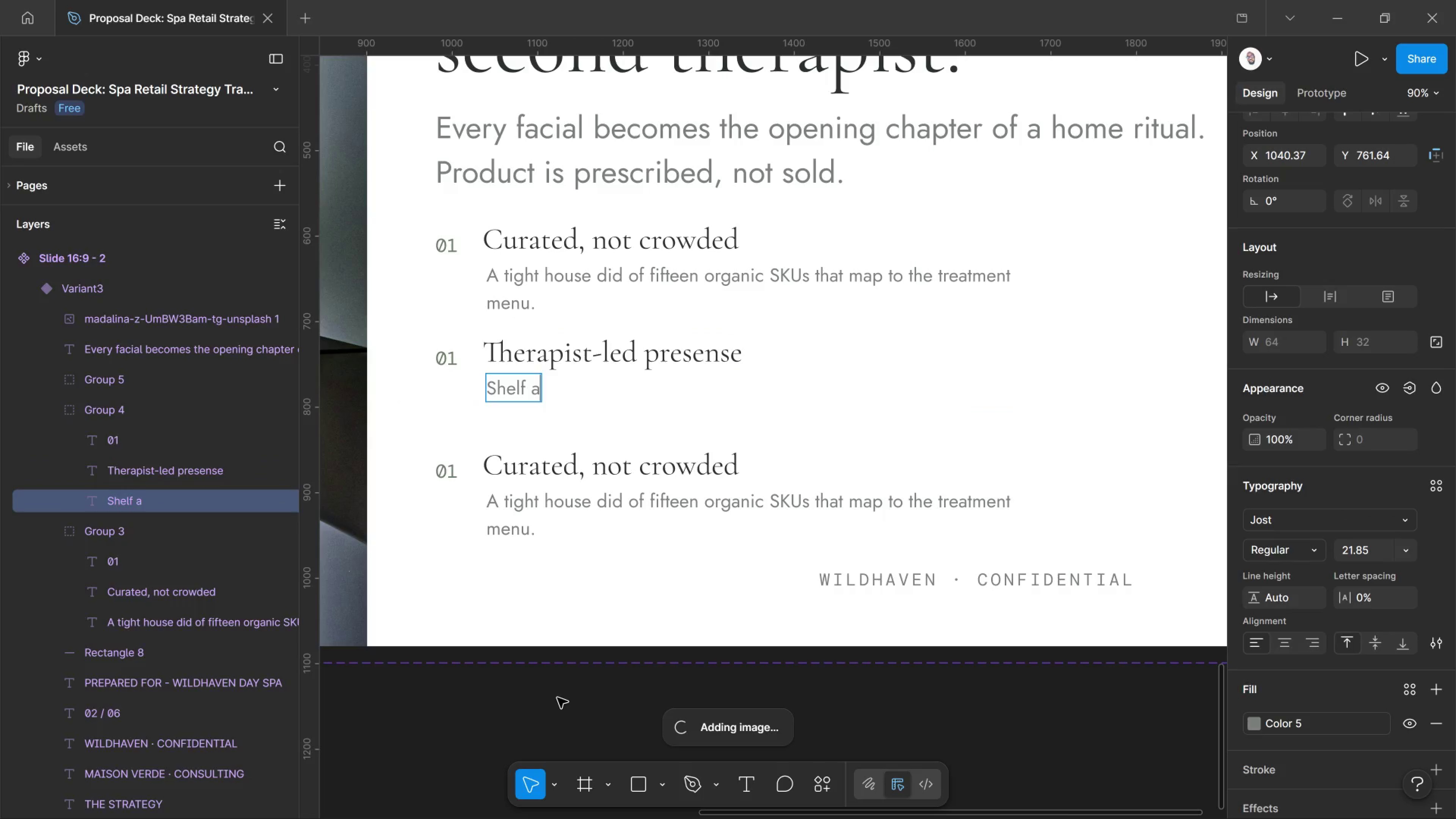 
type(re trained )
 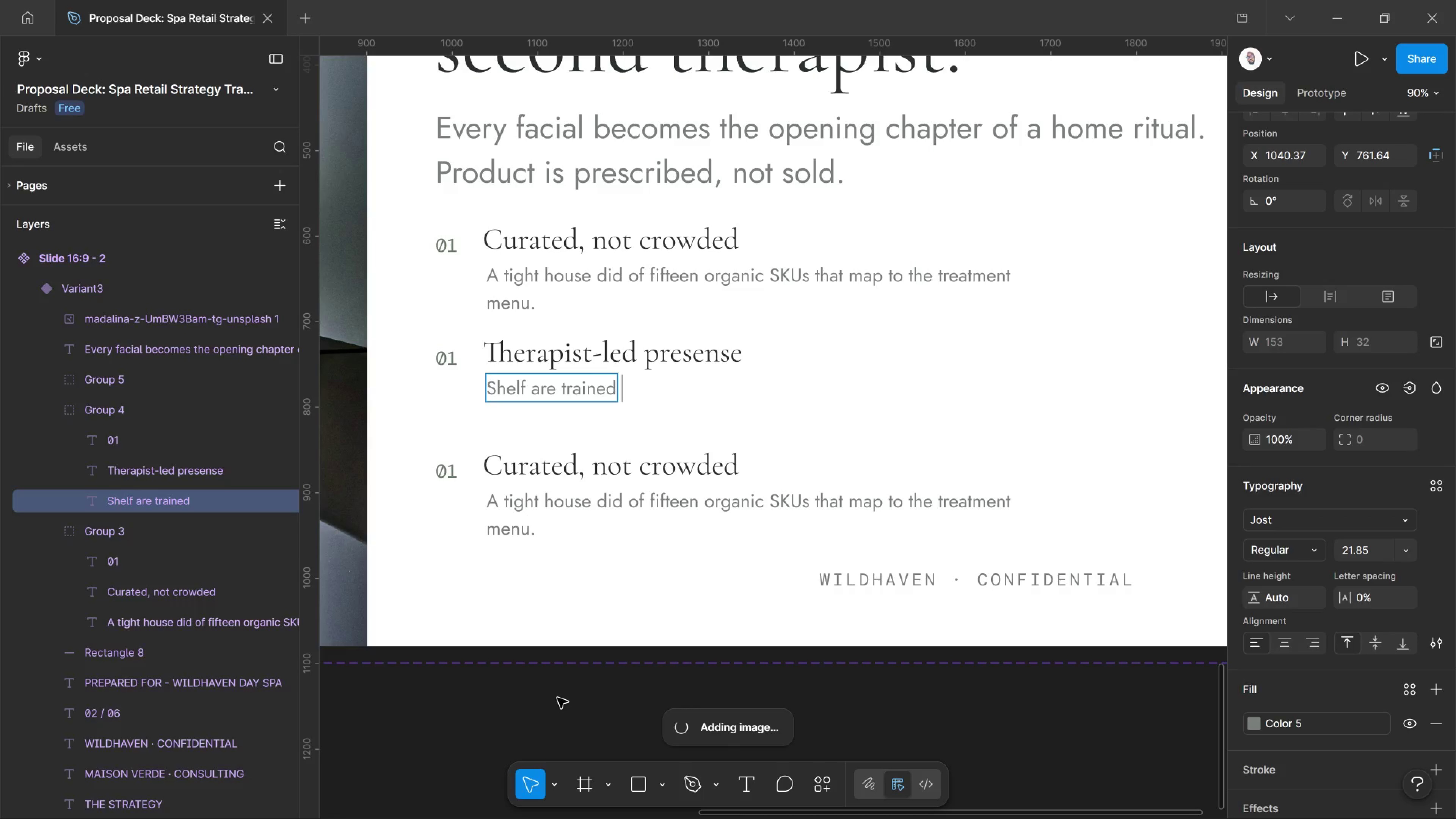 
wait(8.98)
 